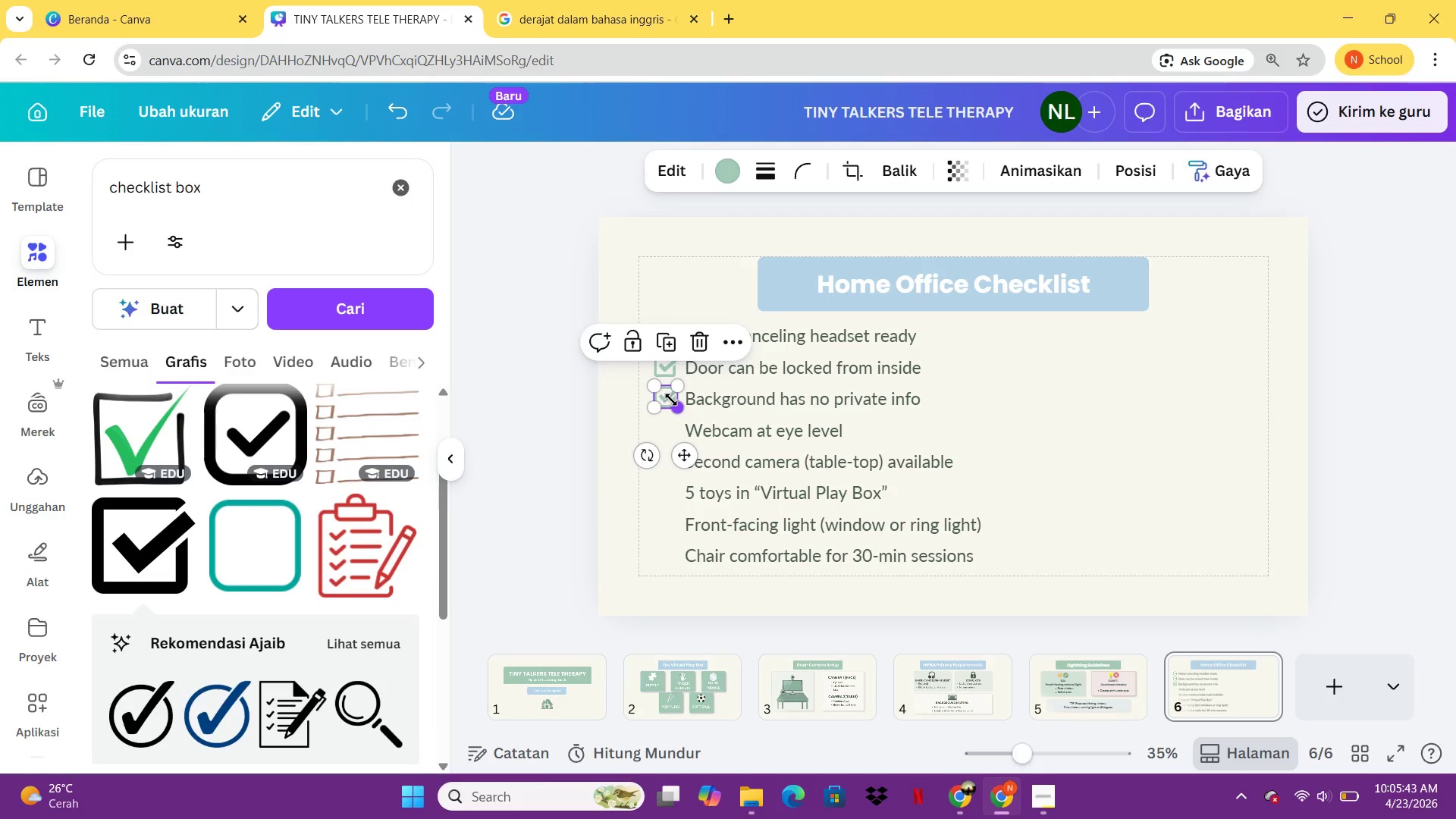 
key(Control+C)
 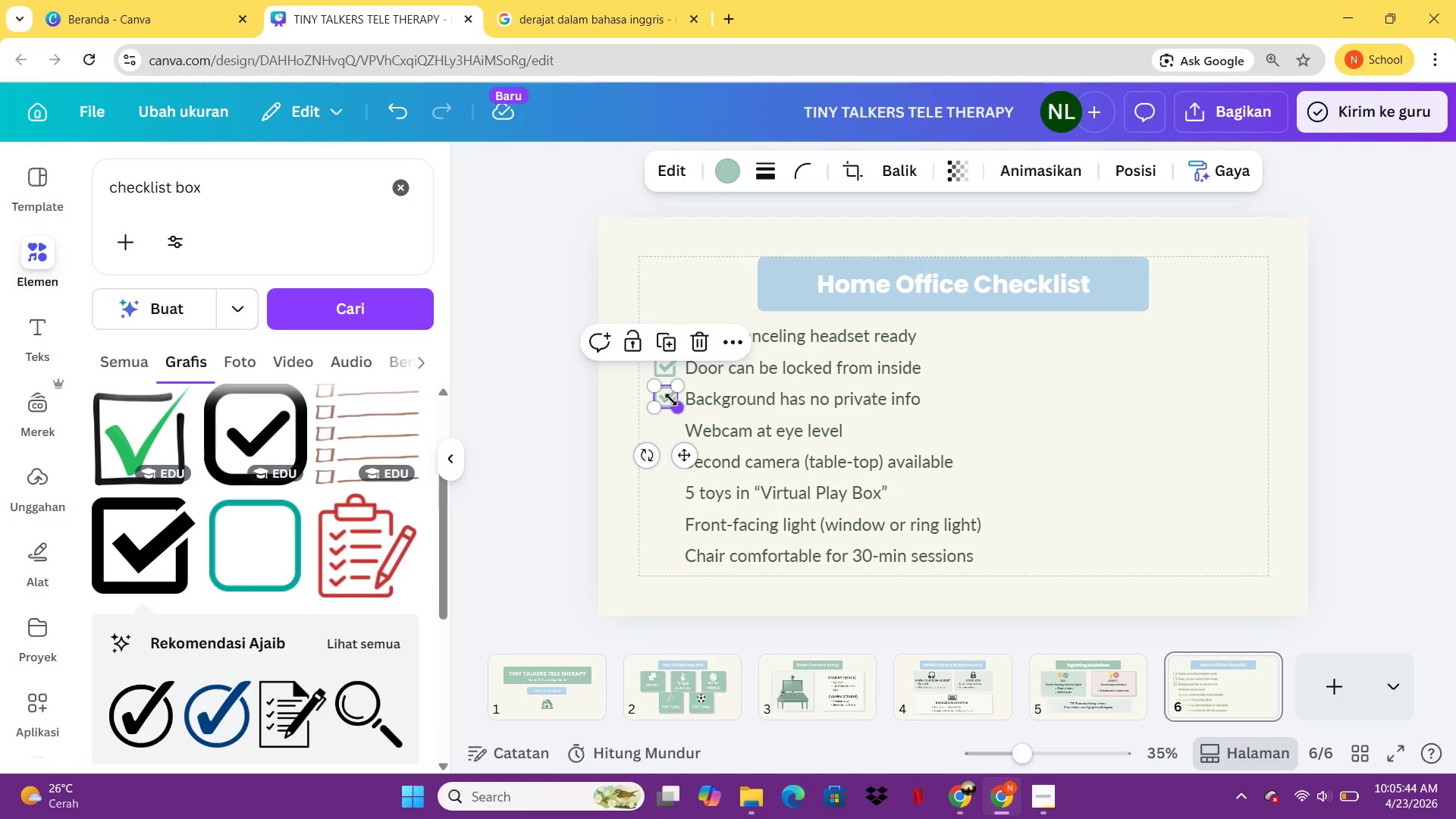 
key(Control+V)
 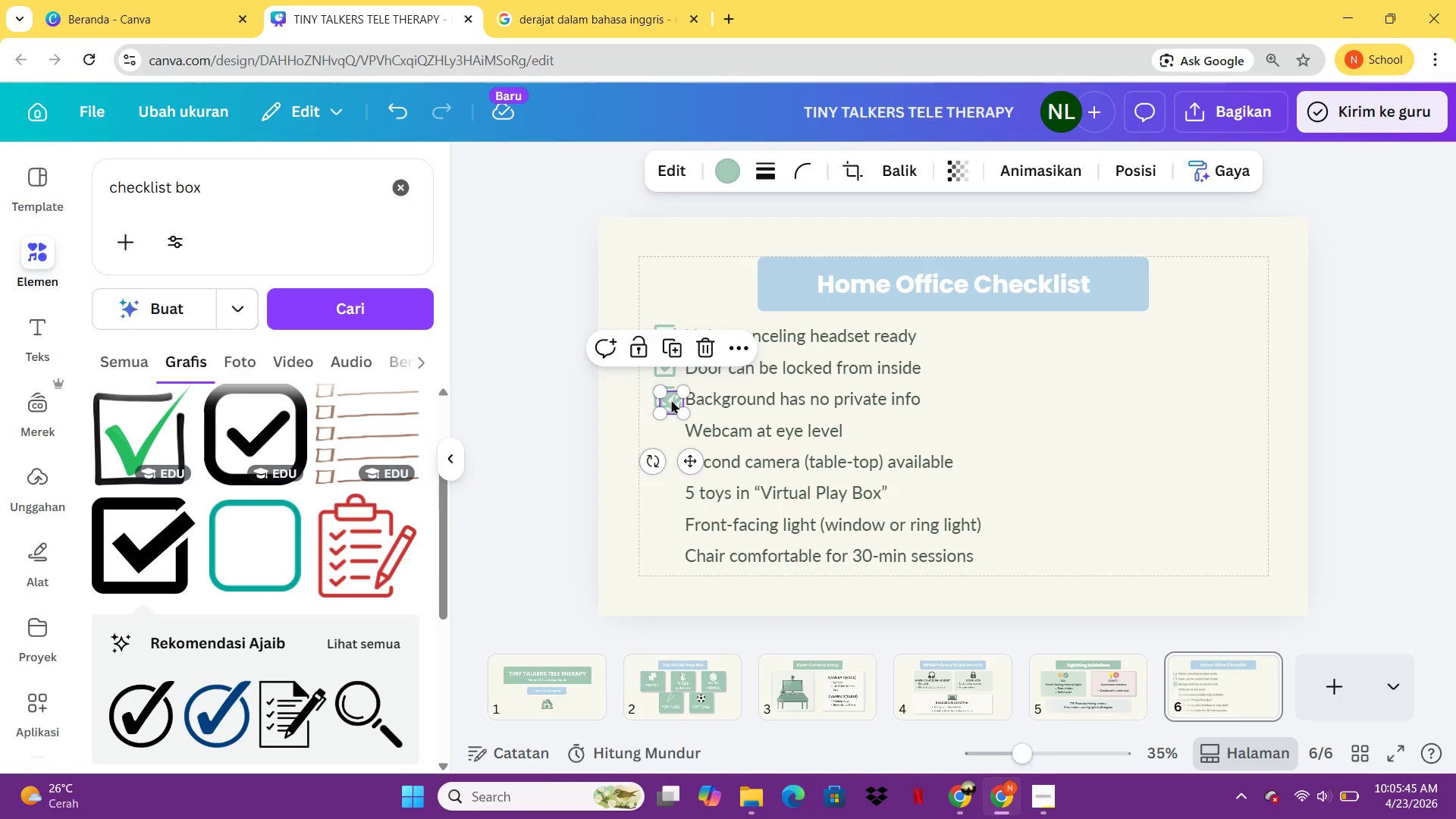 
left_click_drag(start_coordinate=[671, 400], to_coordinate=[664, 428])
 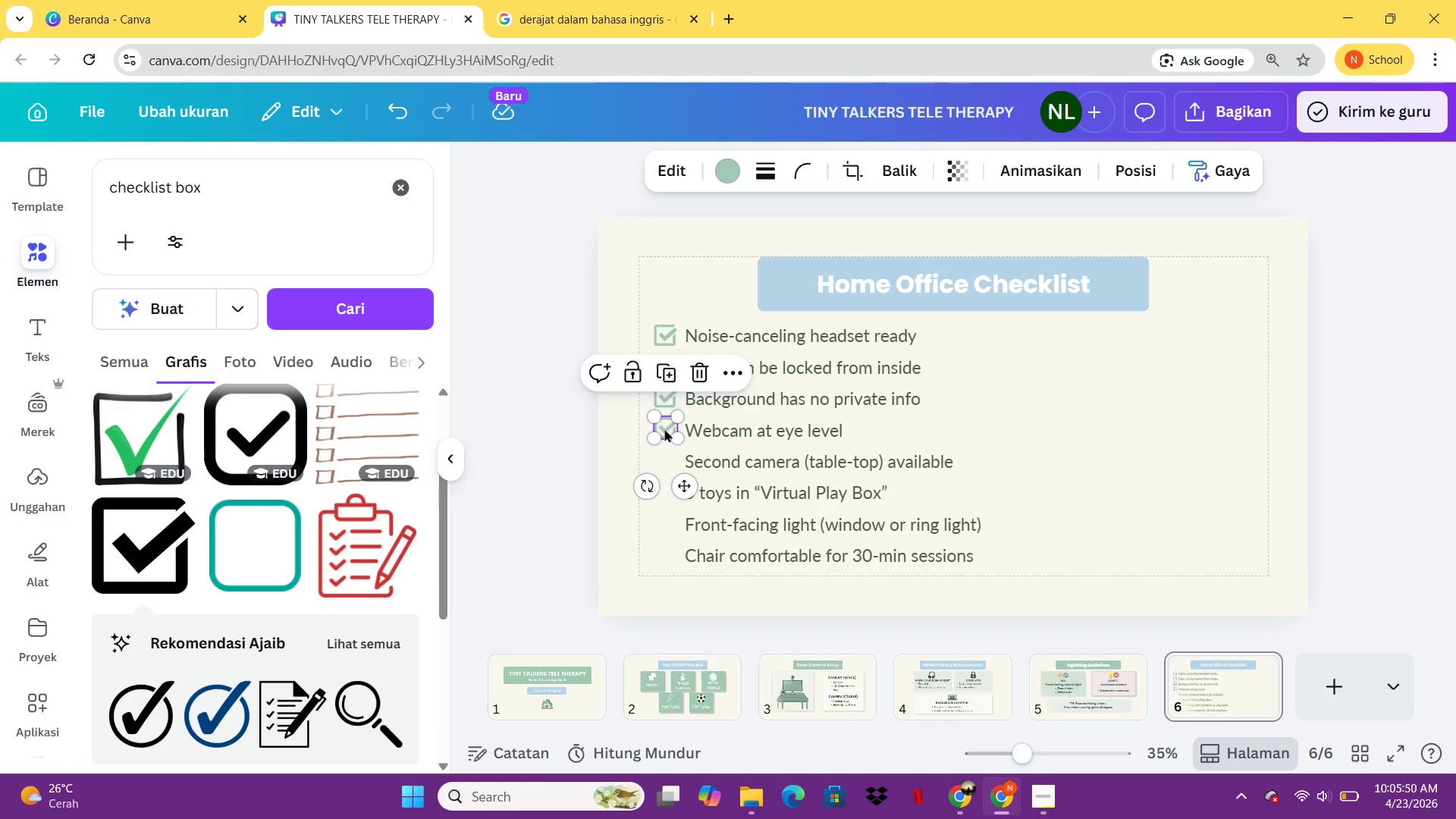 
key(Control+C)
 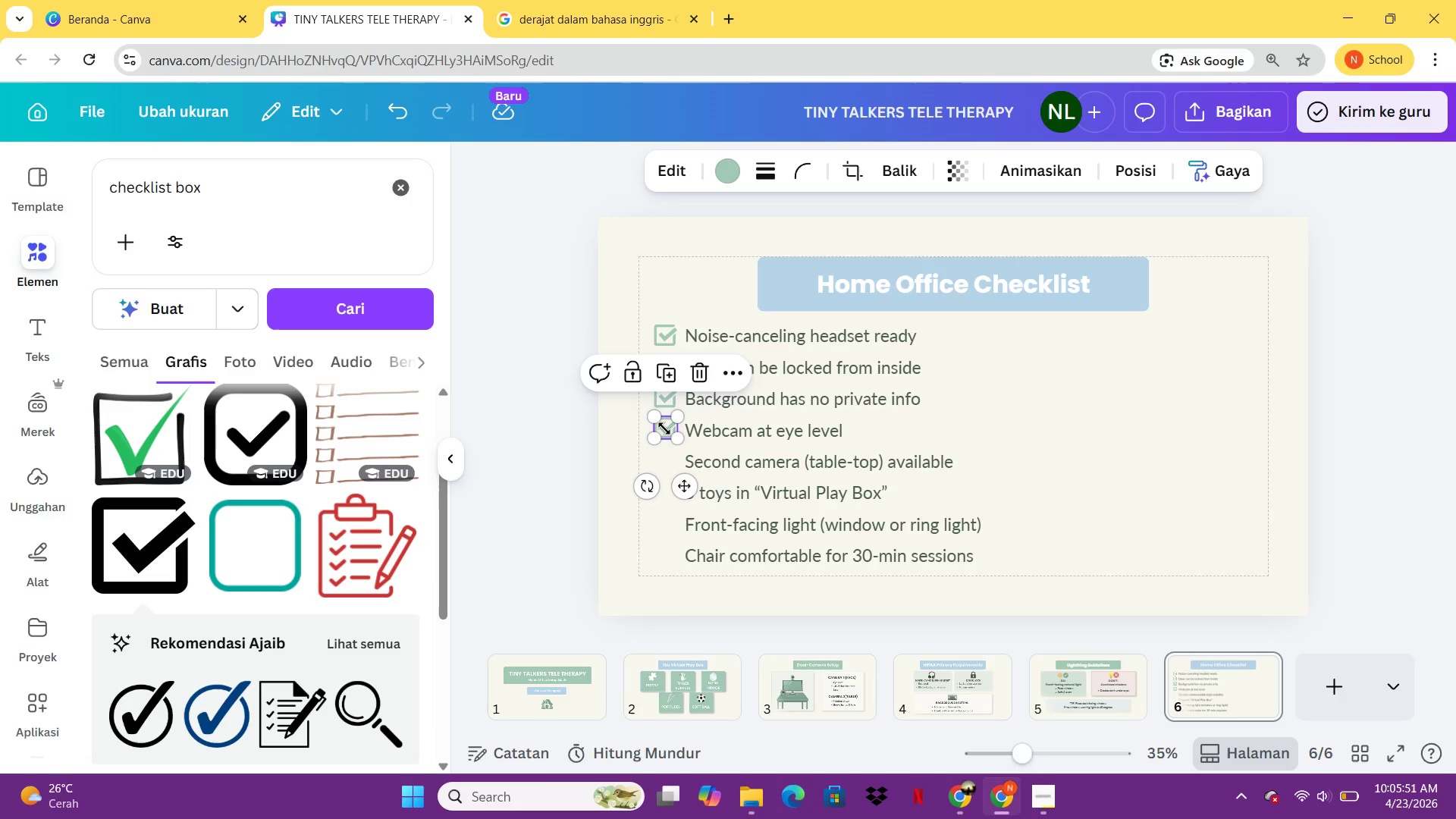 
key(Control+V)
 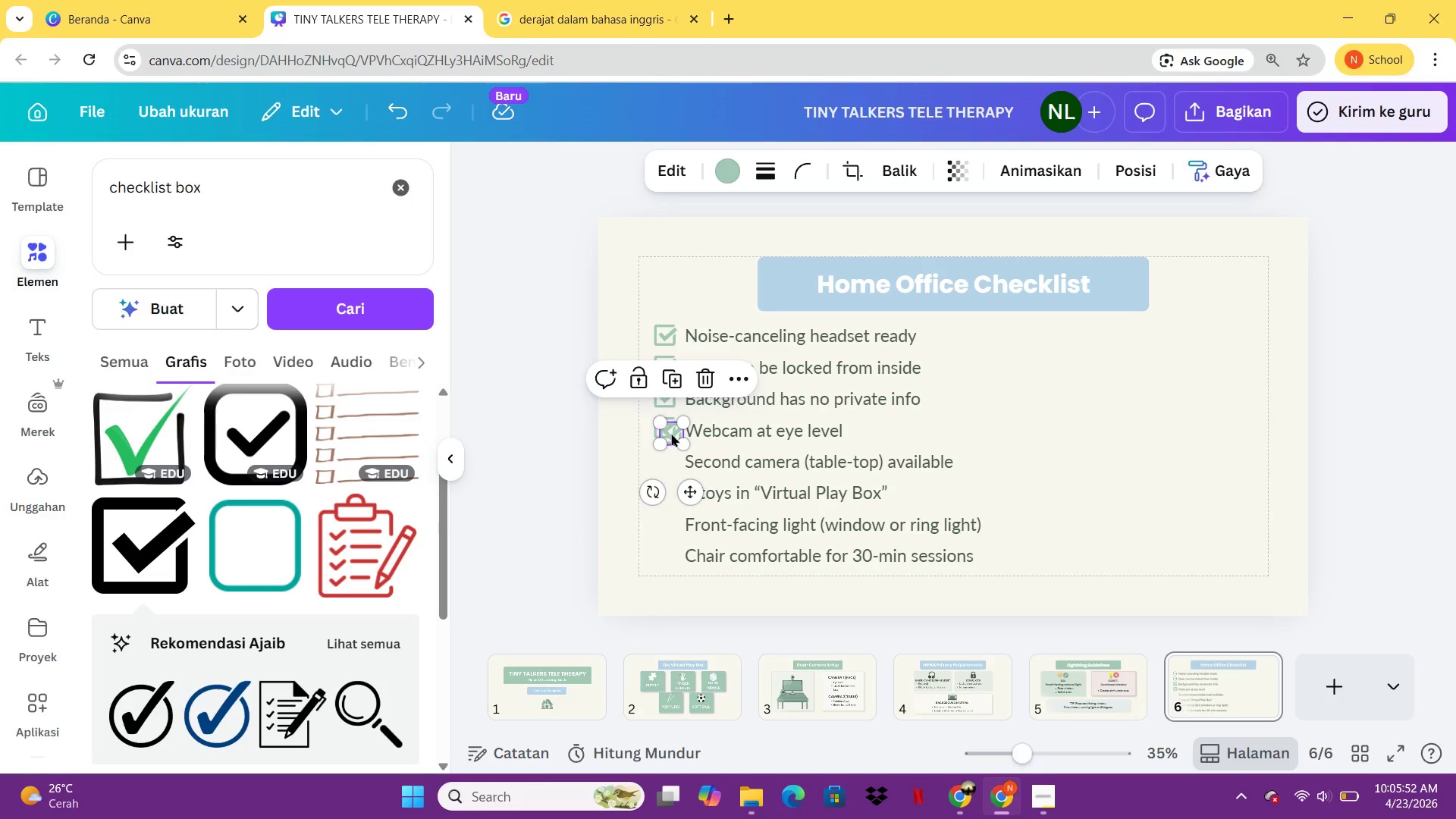 
left_click_drag(start_coordinate=[672, 433], to_coordinate=[668, 460])
 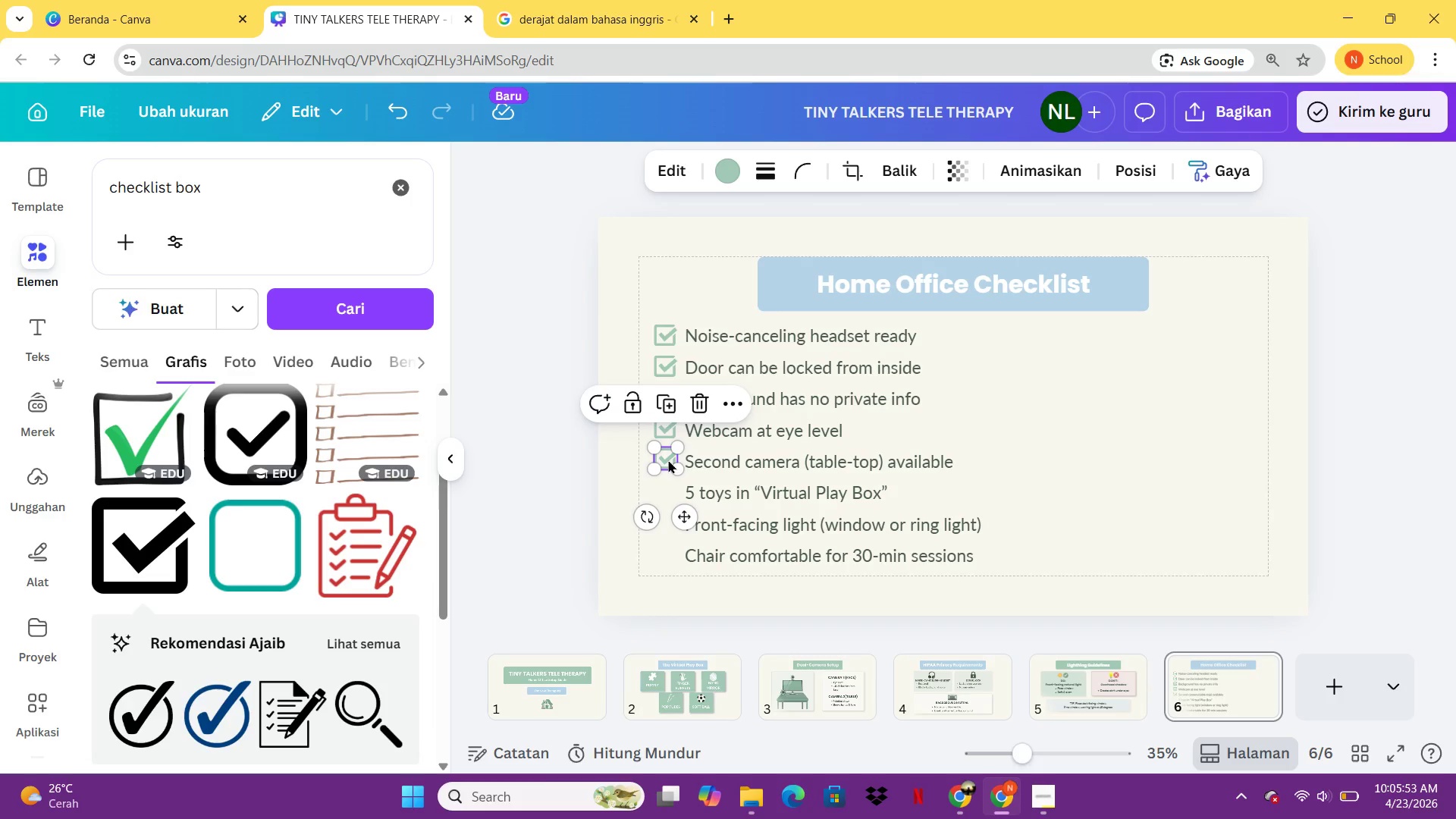 
key(Control+C)
 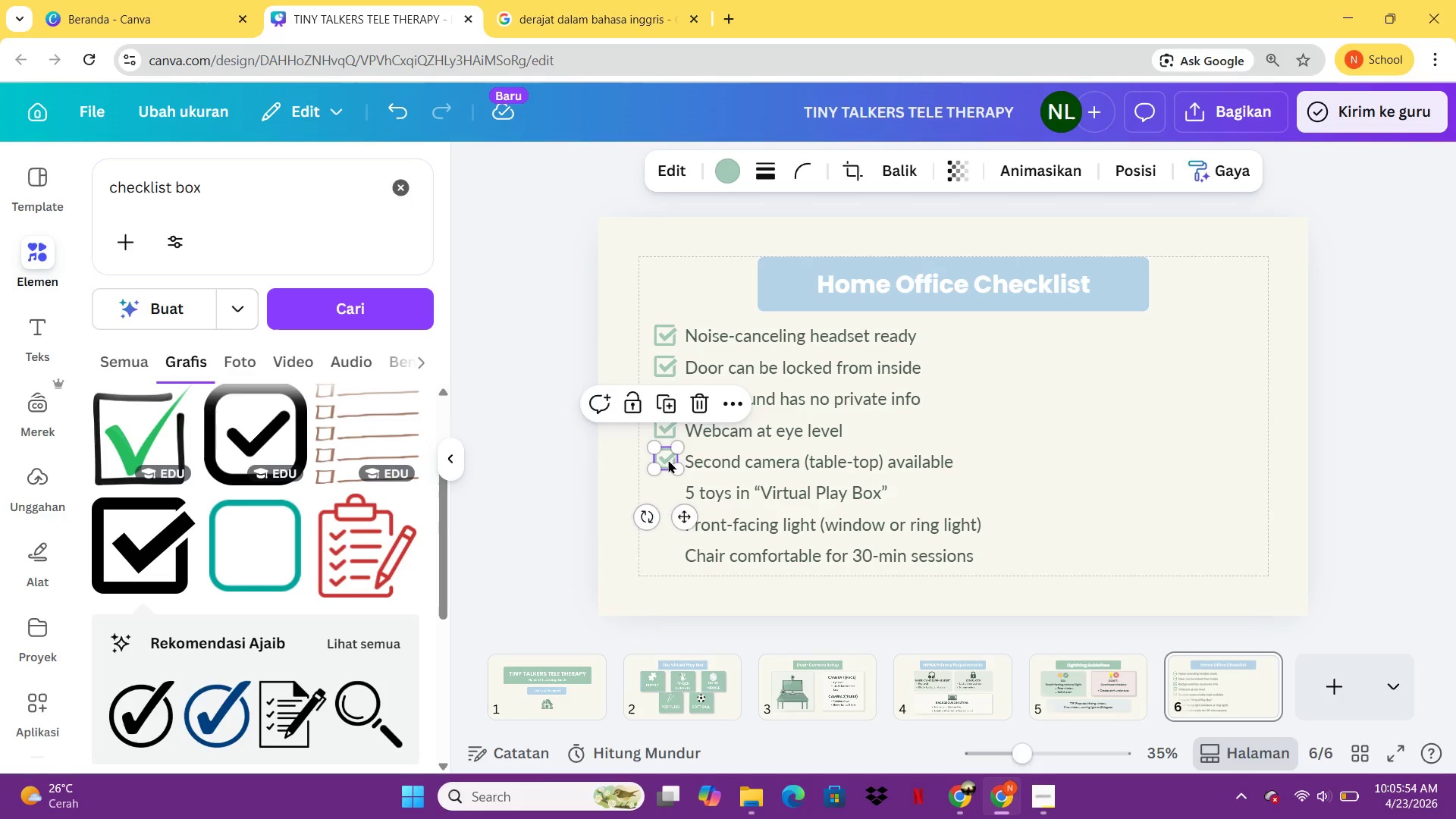 
key(Control+V)
 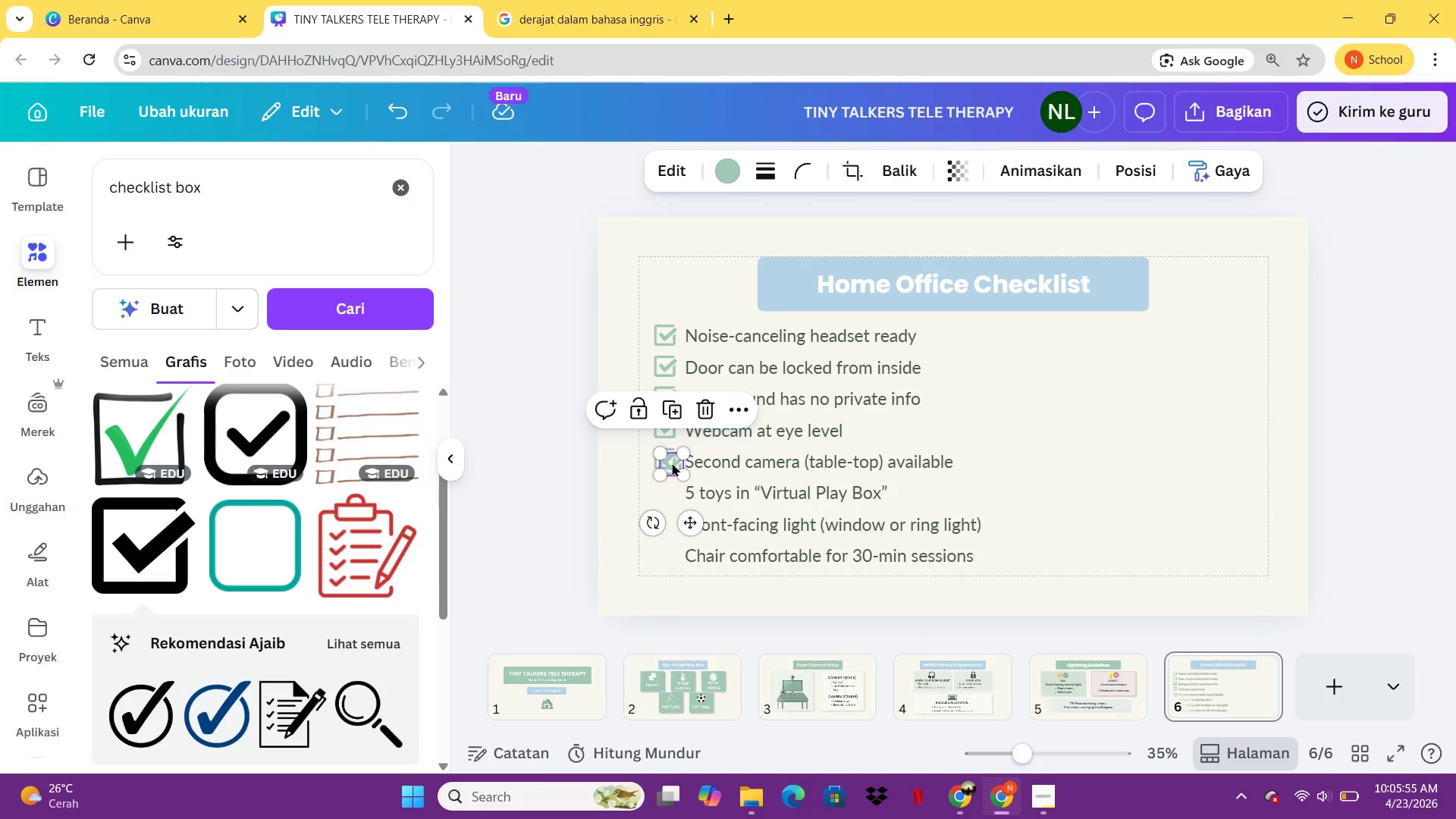 
left_click_drag(start_coordinate=[672, 463], to_coordinate=[668, 493])
 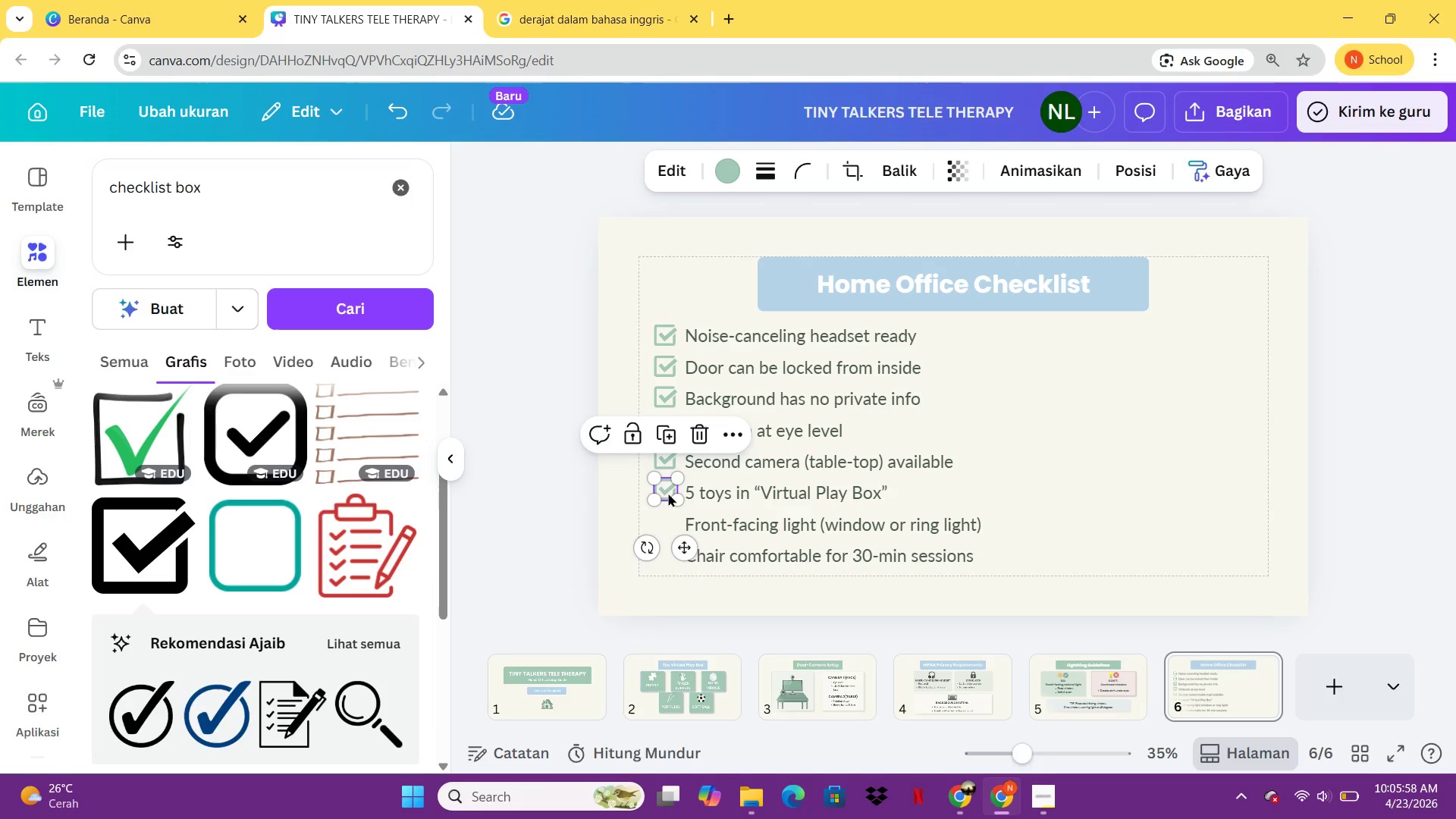 
key(Control+C)
 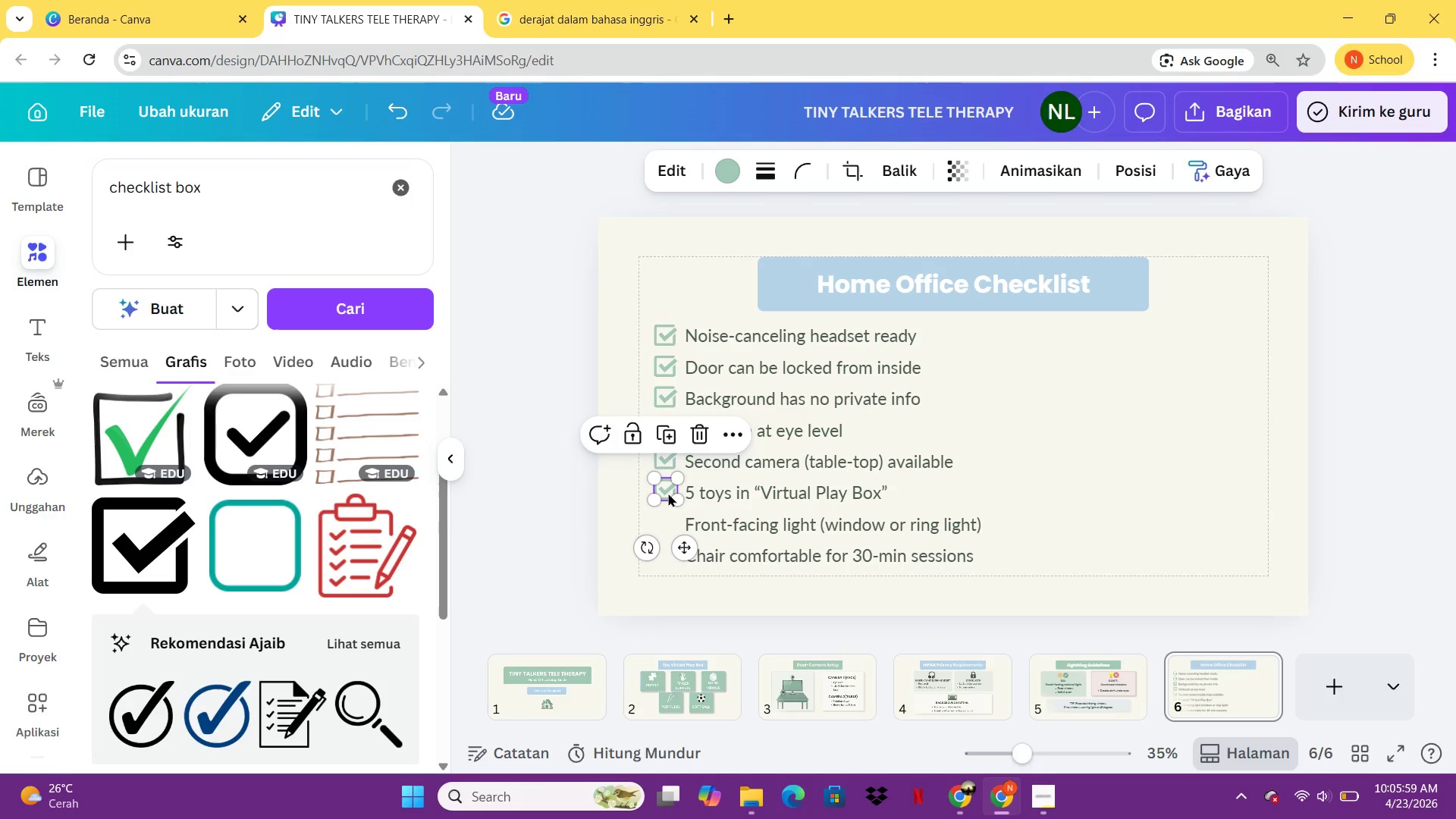 
key(Control+V)
 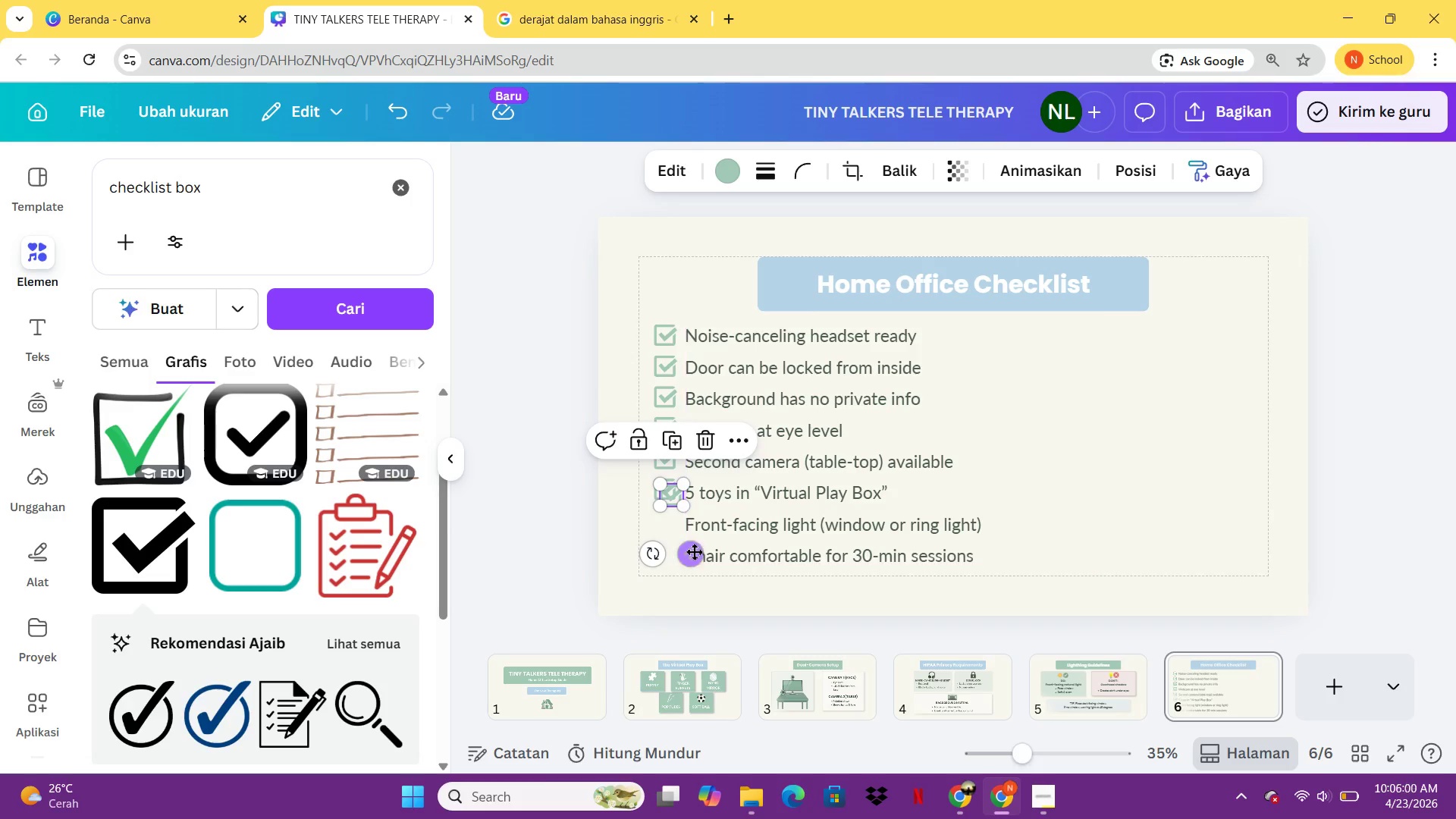 
left_click_drag(start_coordinate=[694, 553], to_coordinate=[687, 584])
 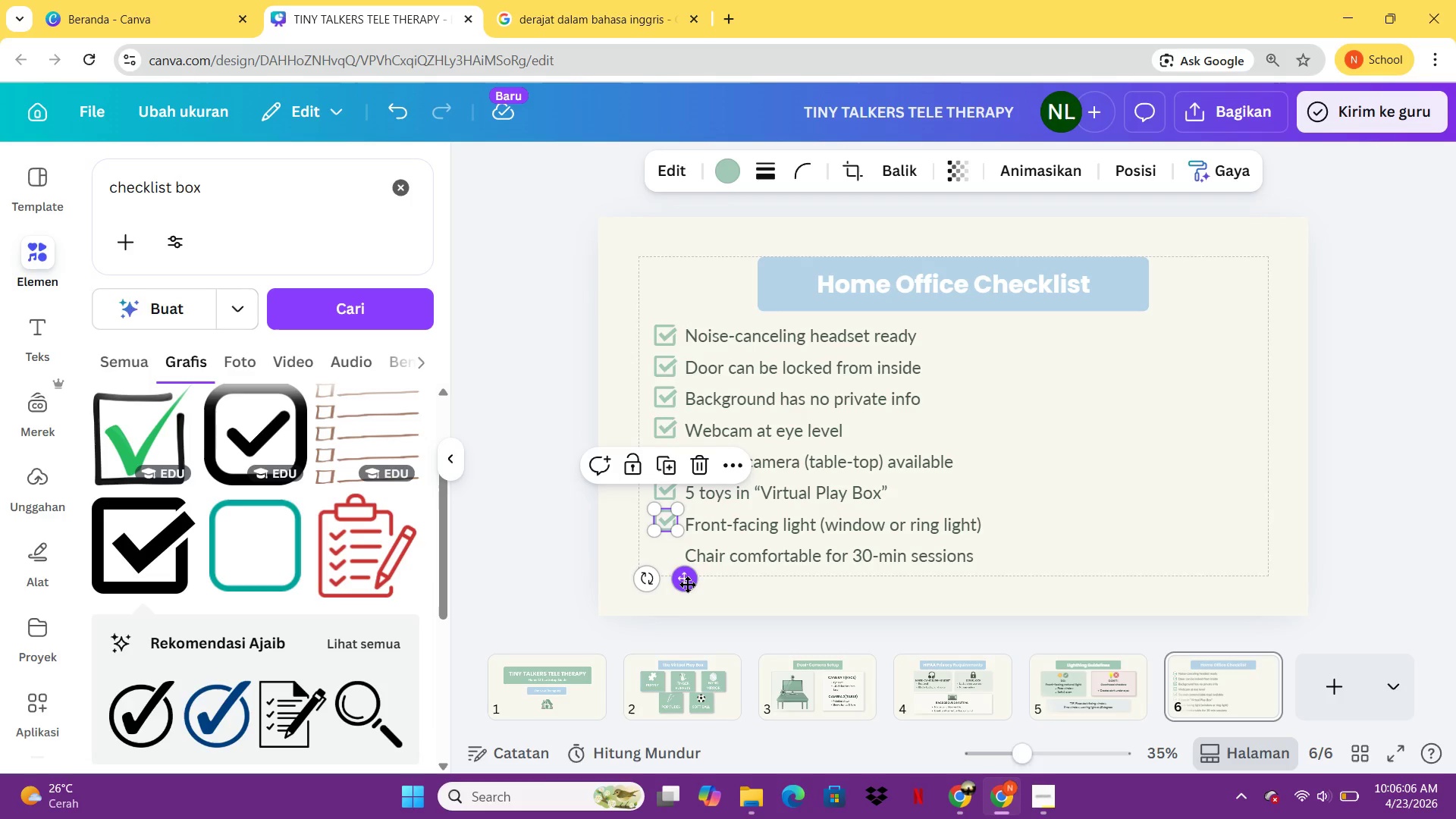 
key(Control+C)
 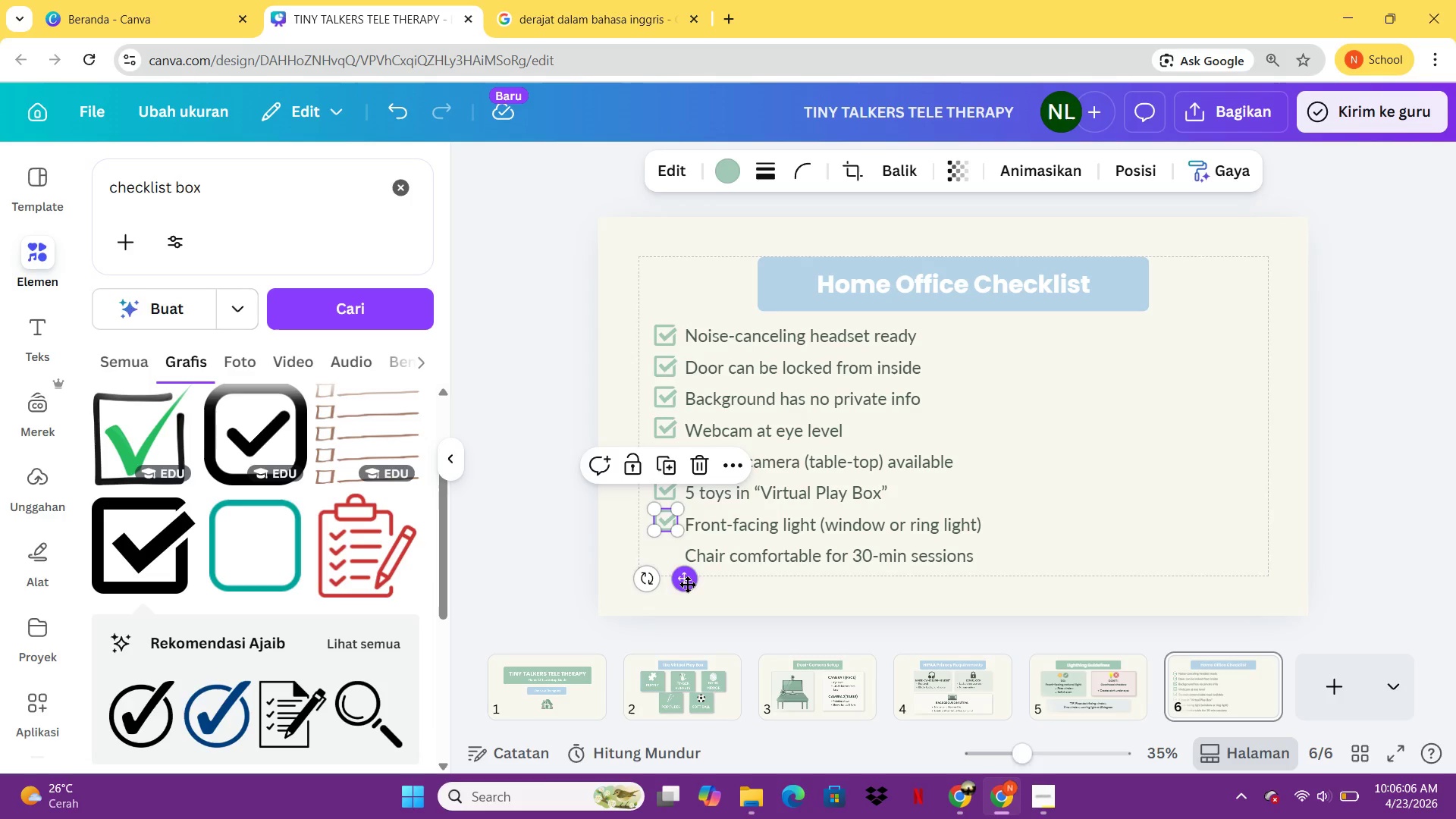 
key(Control+V)
 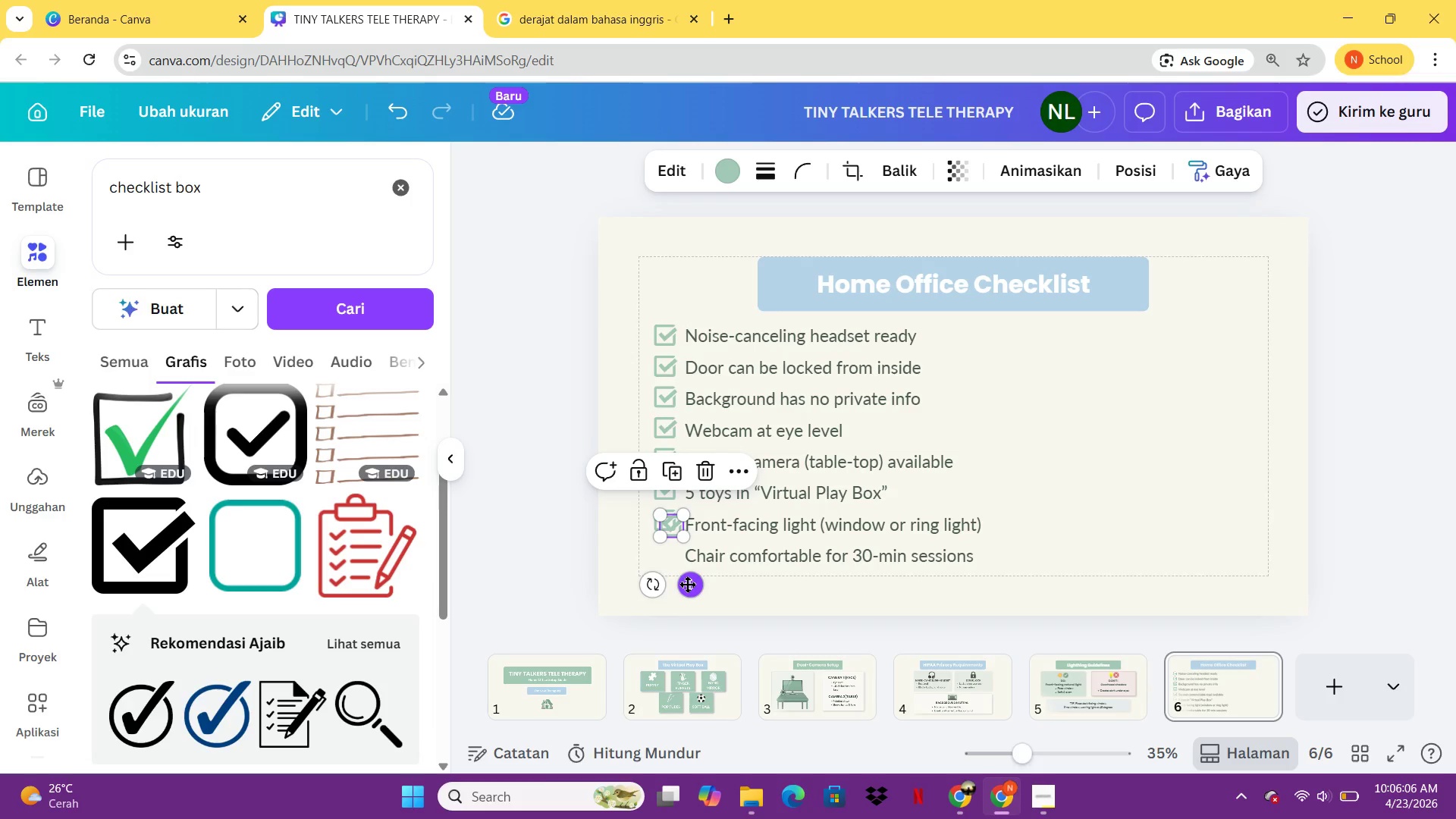 
left_click_drag(start_coordinate=[687, 584], to_coordinate=[678, 612])
 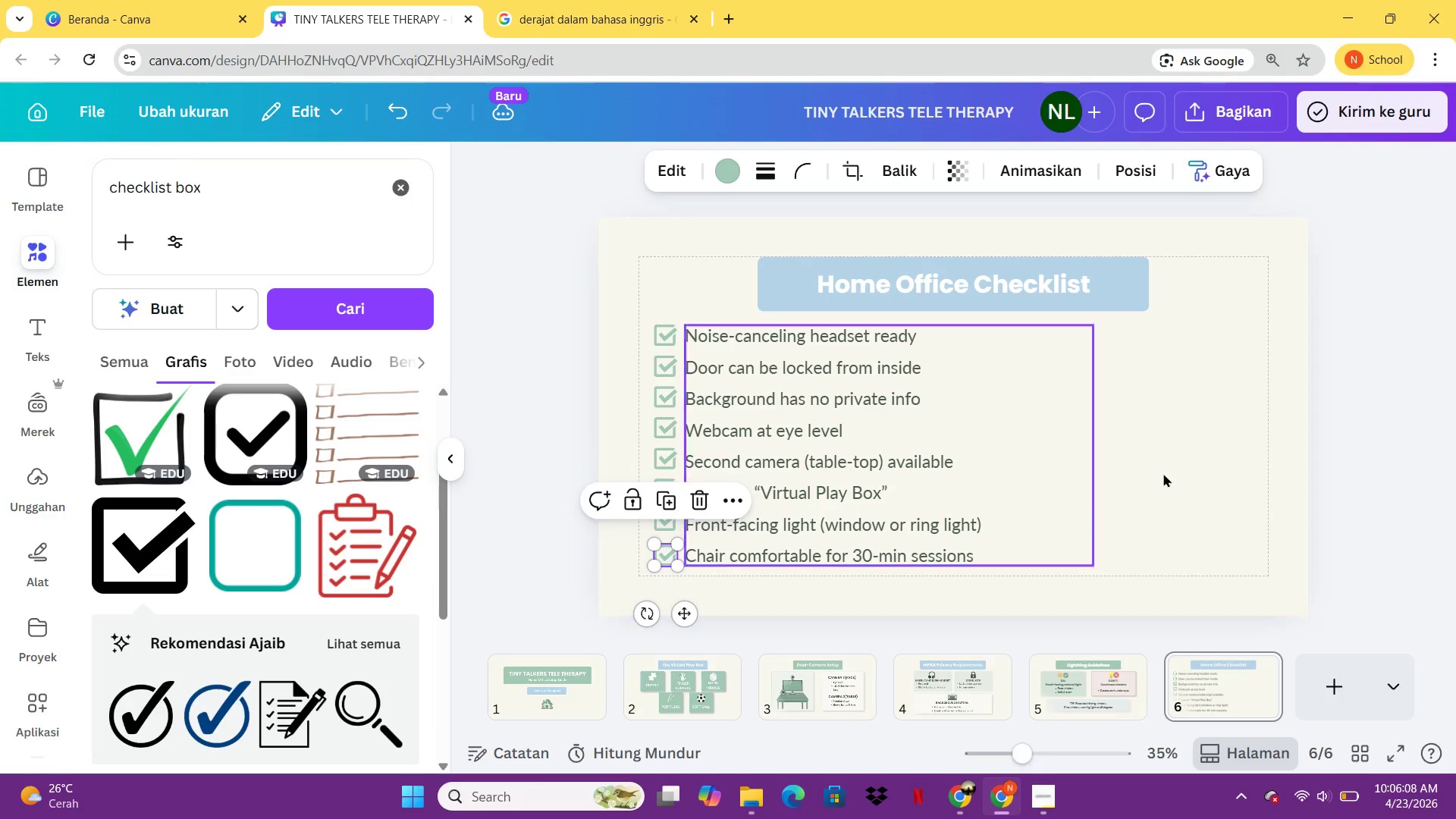 
left_click([1163, 473])
 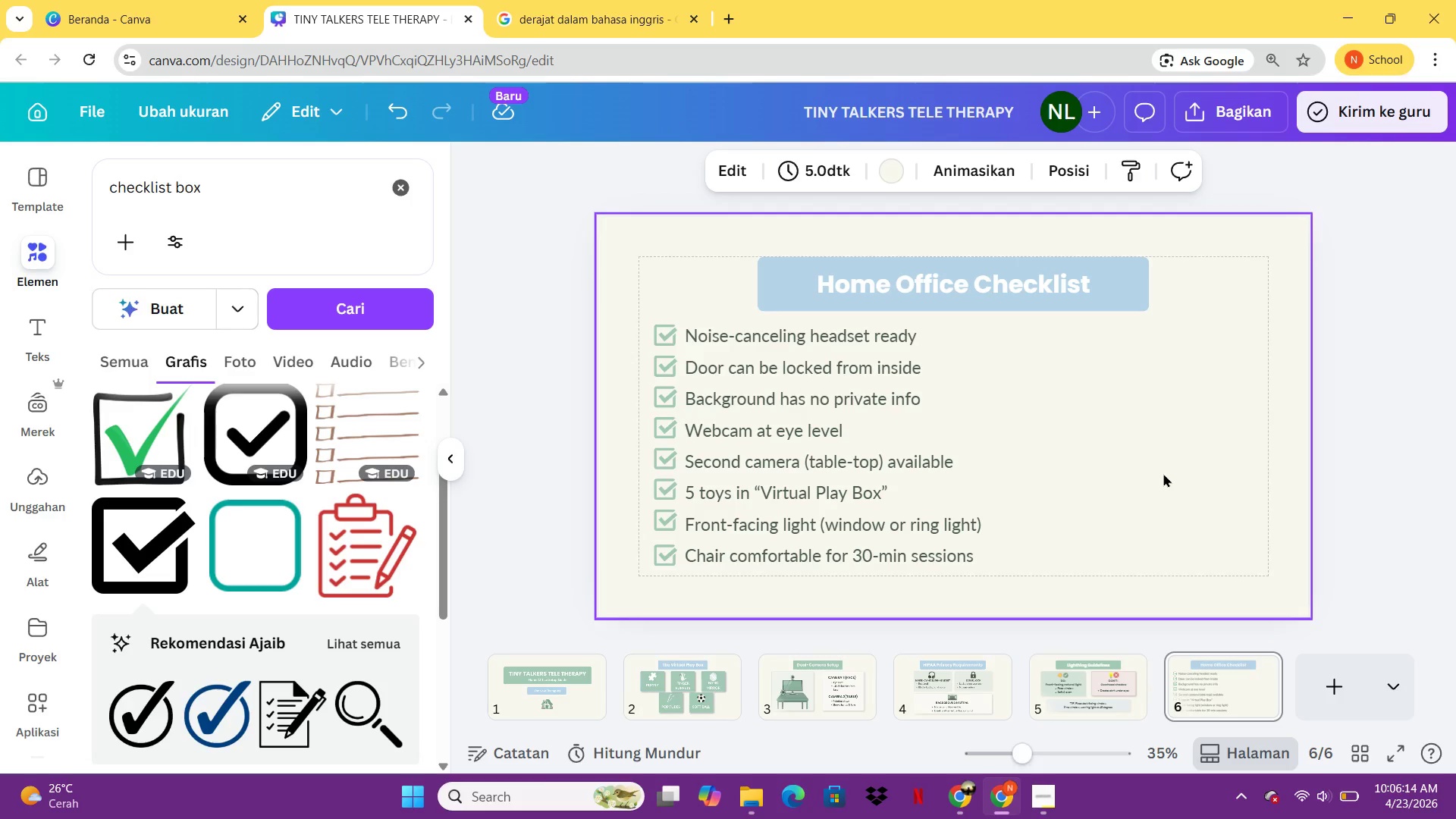 
wait(7.48)
 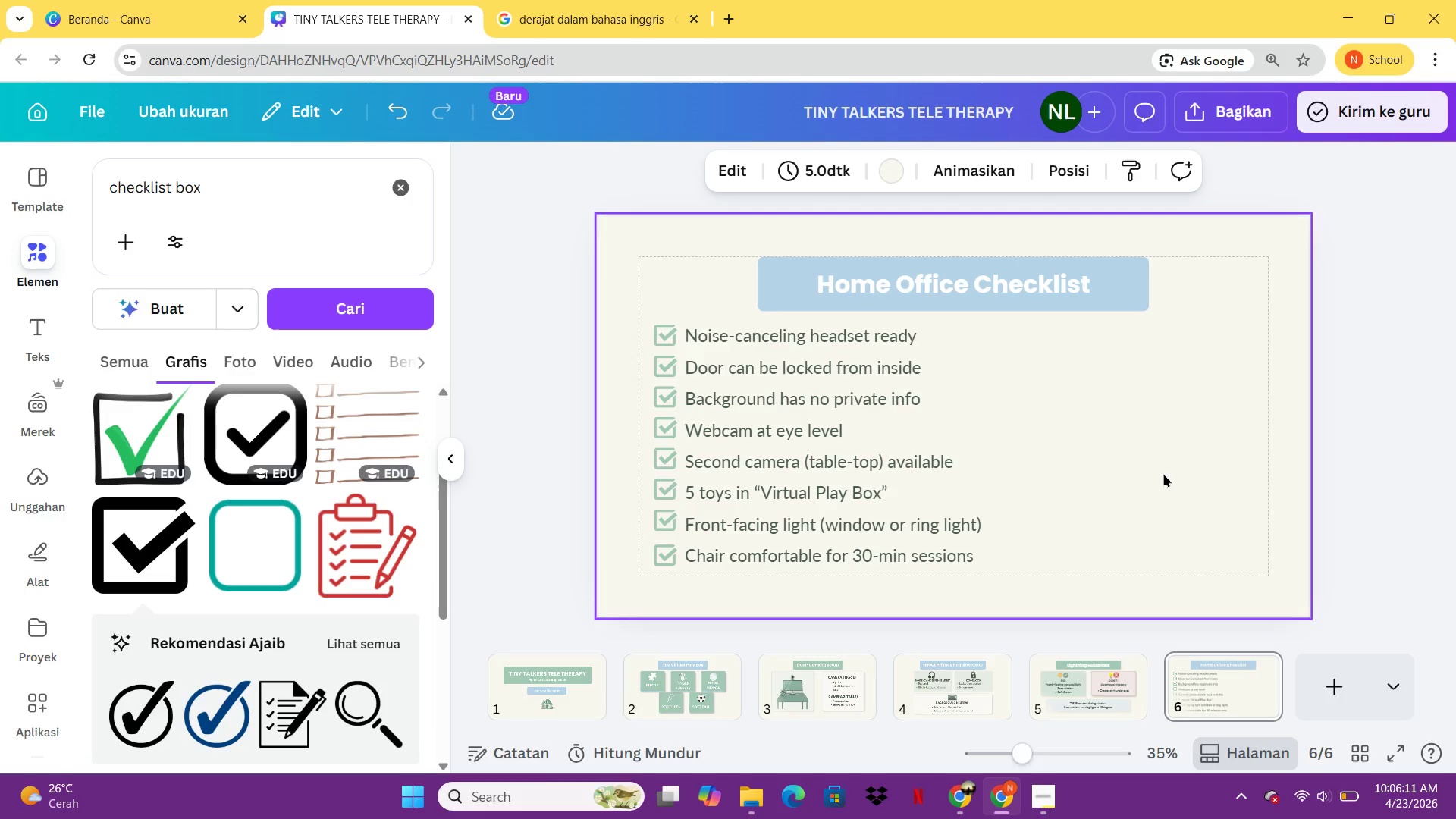 
left_click([670, 555])
 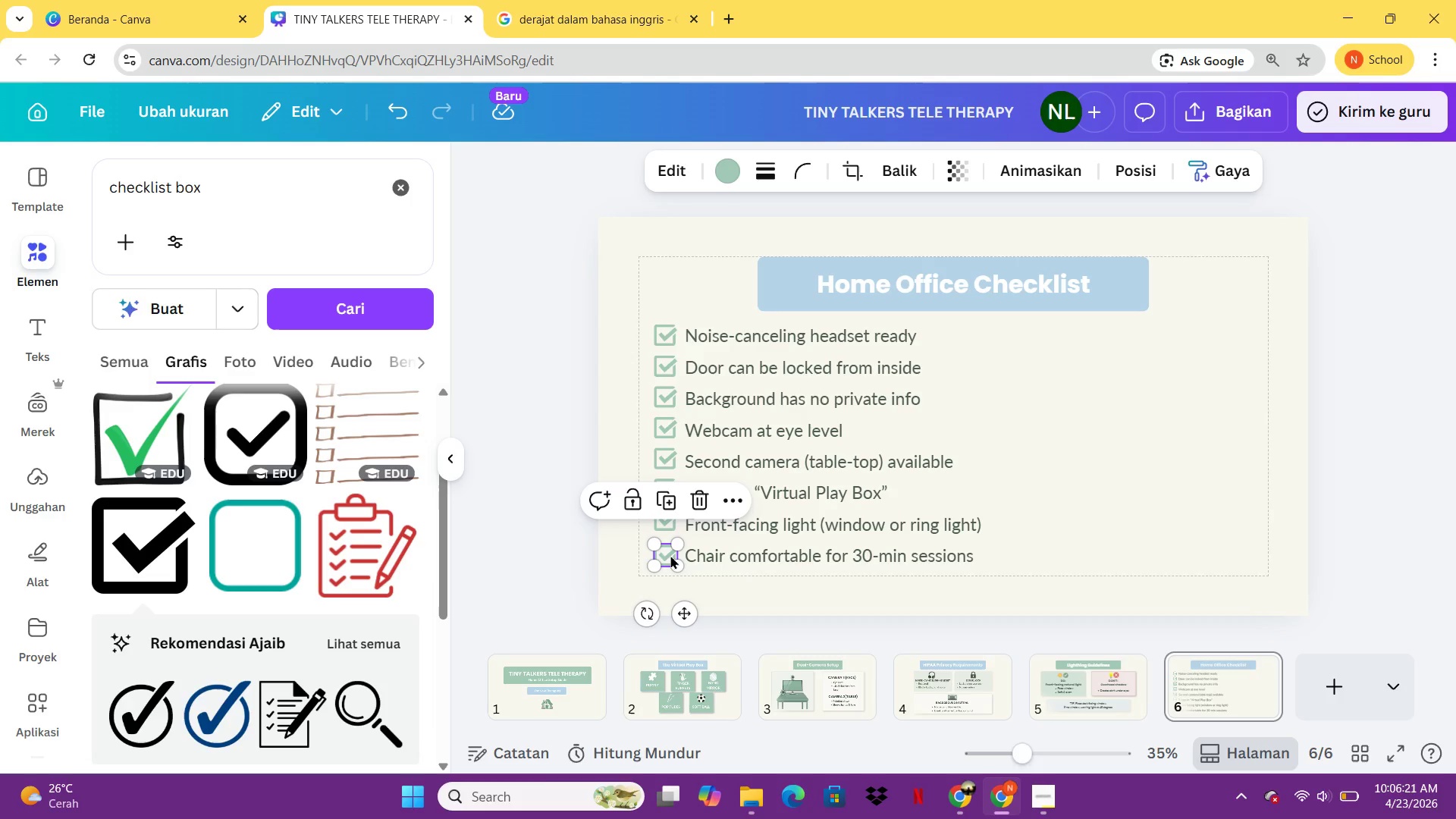 
wait(10.38)
 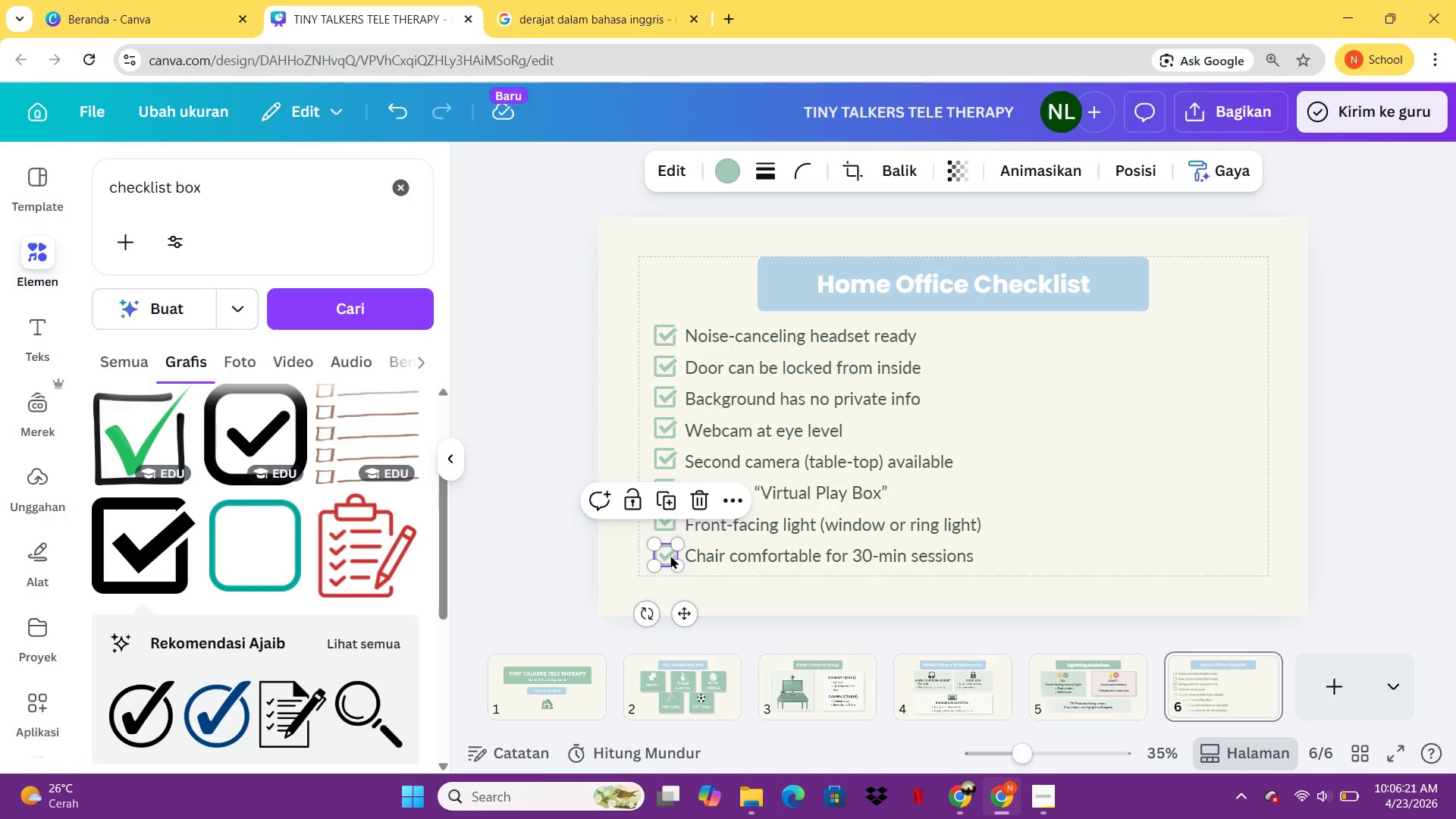 
key(ArrowDown)
 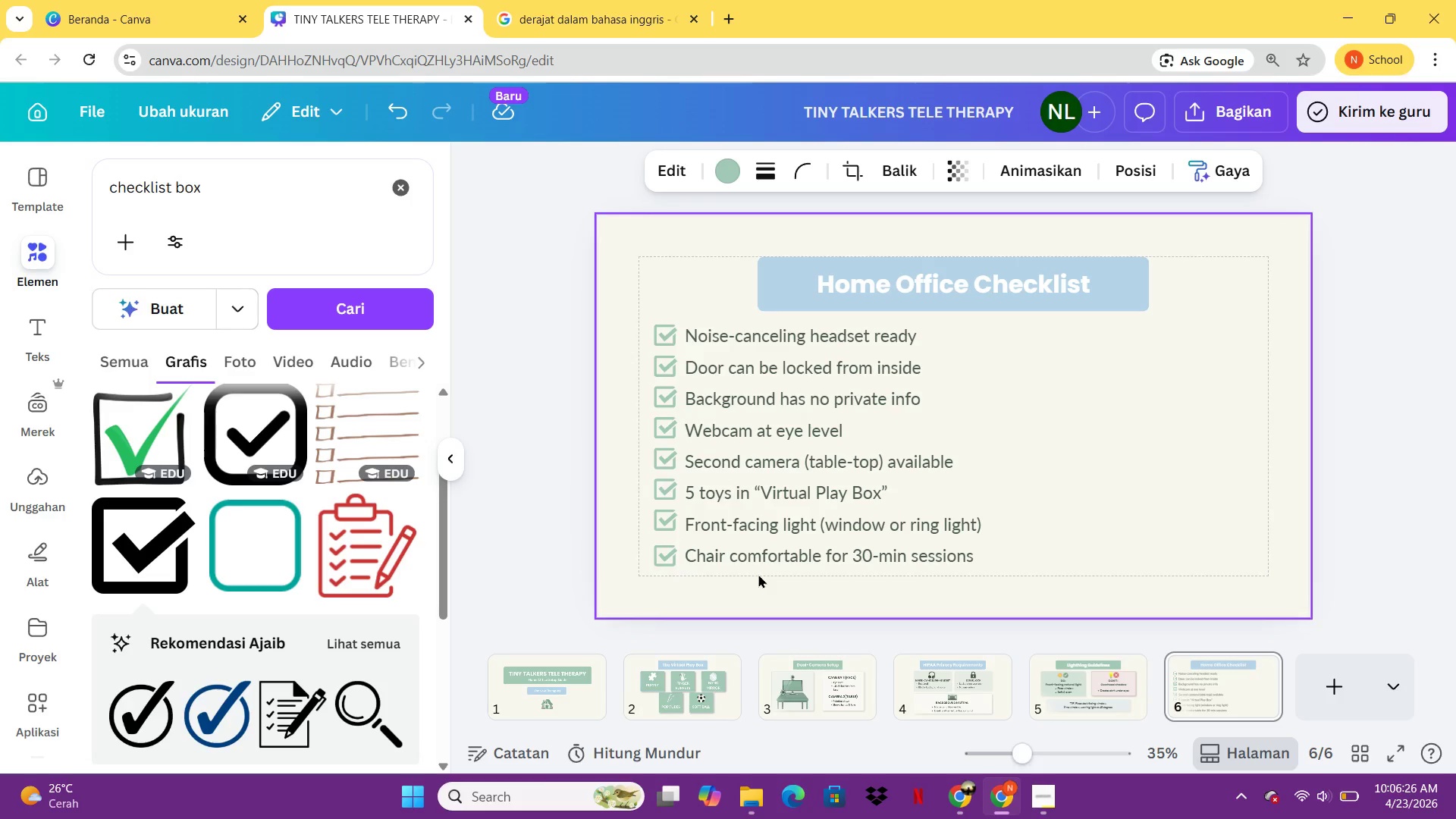 
key(ArrowDown)
 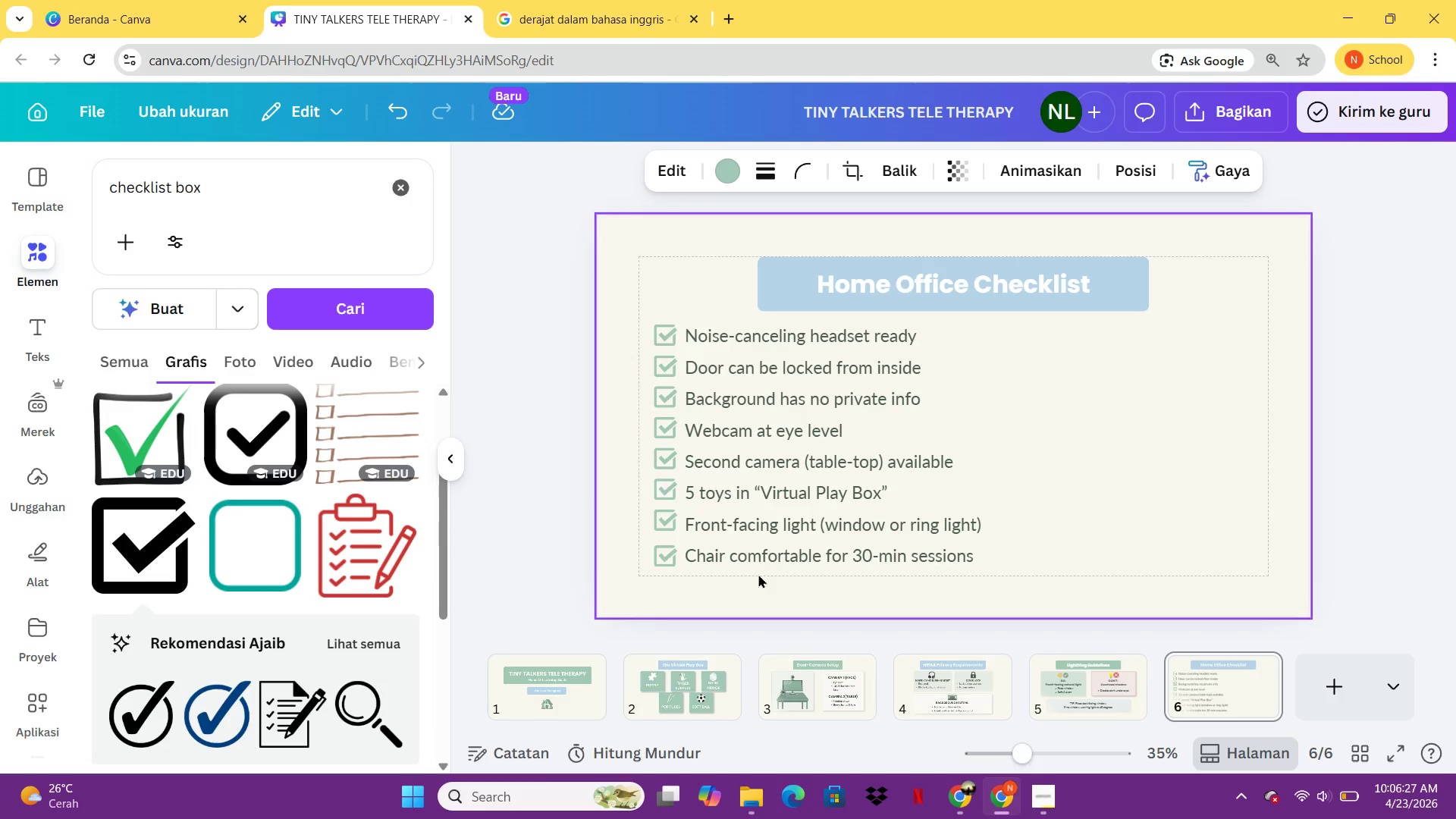 
key(ArrowDown)
 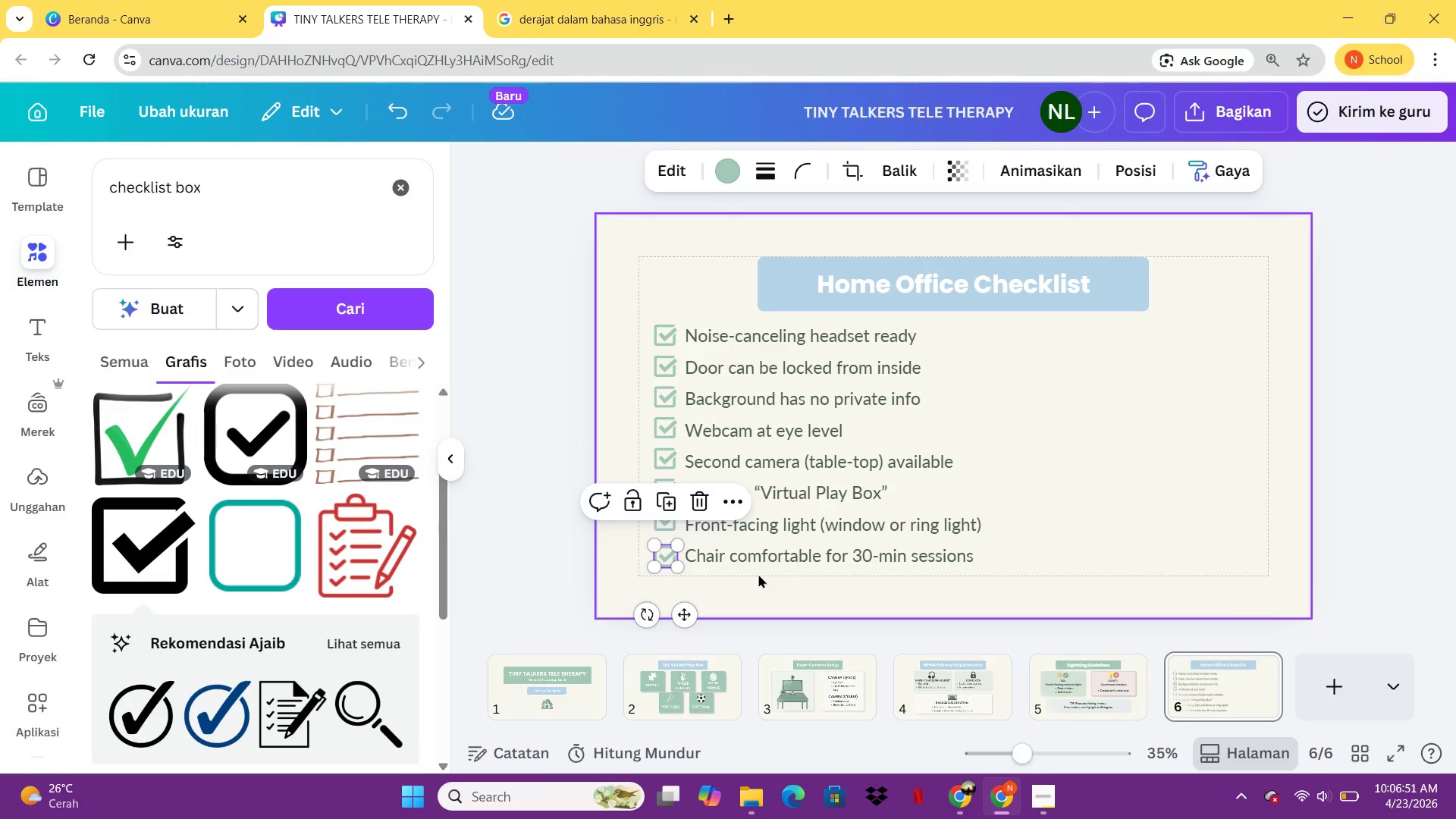 
wait(28.45)
 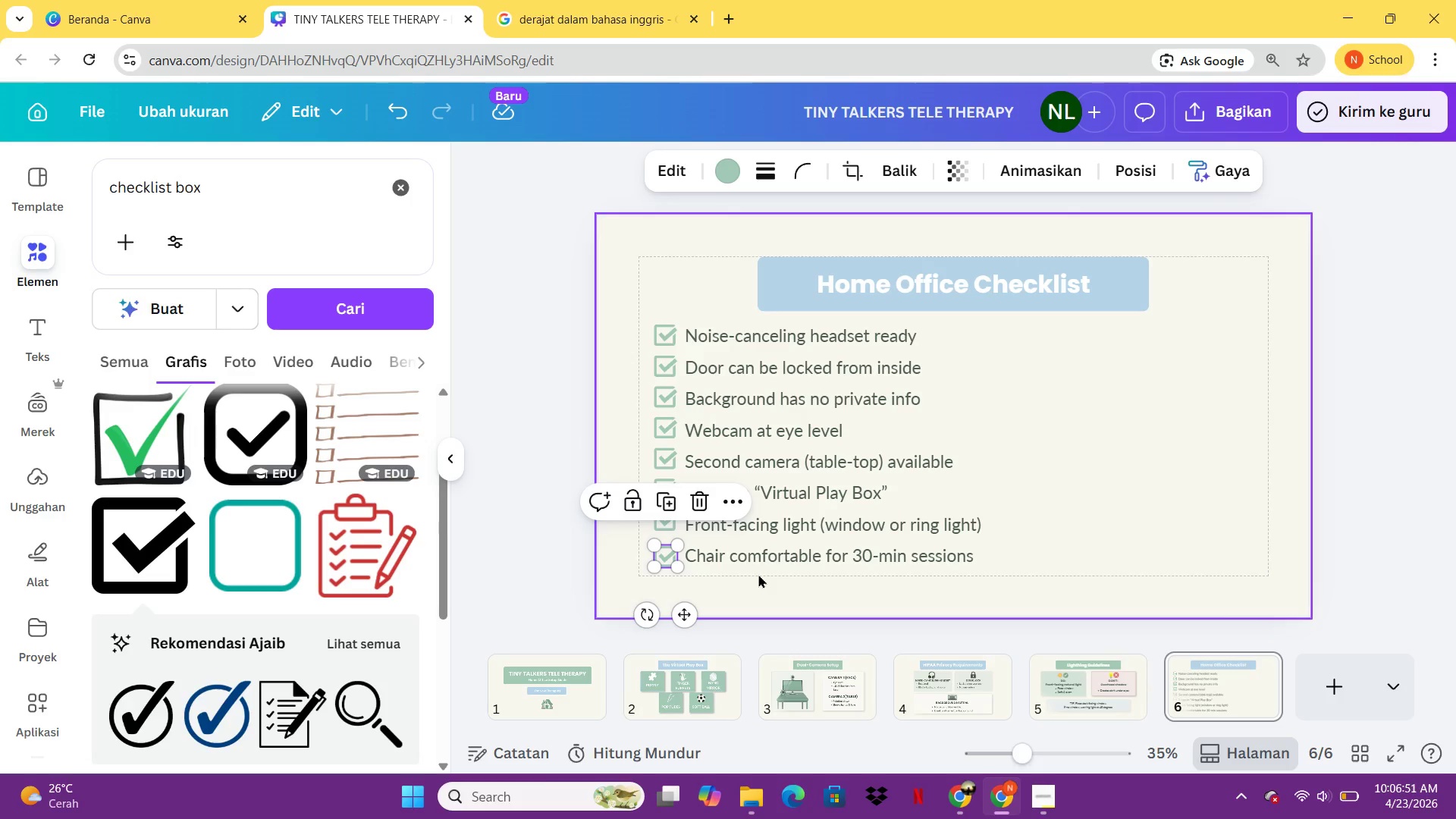 
left_click([668, 523])
 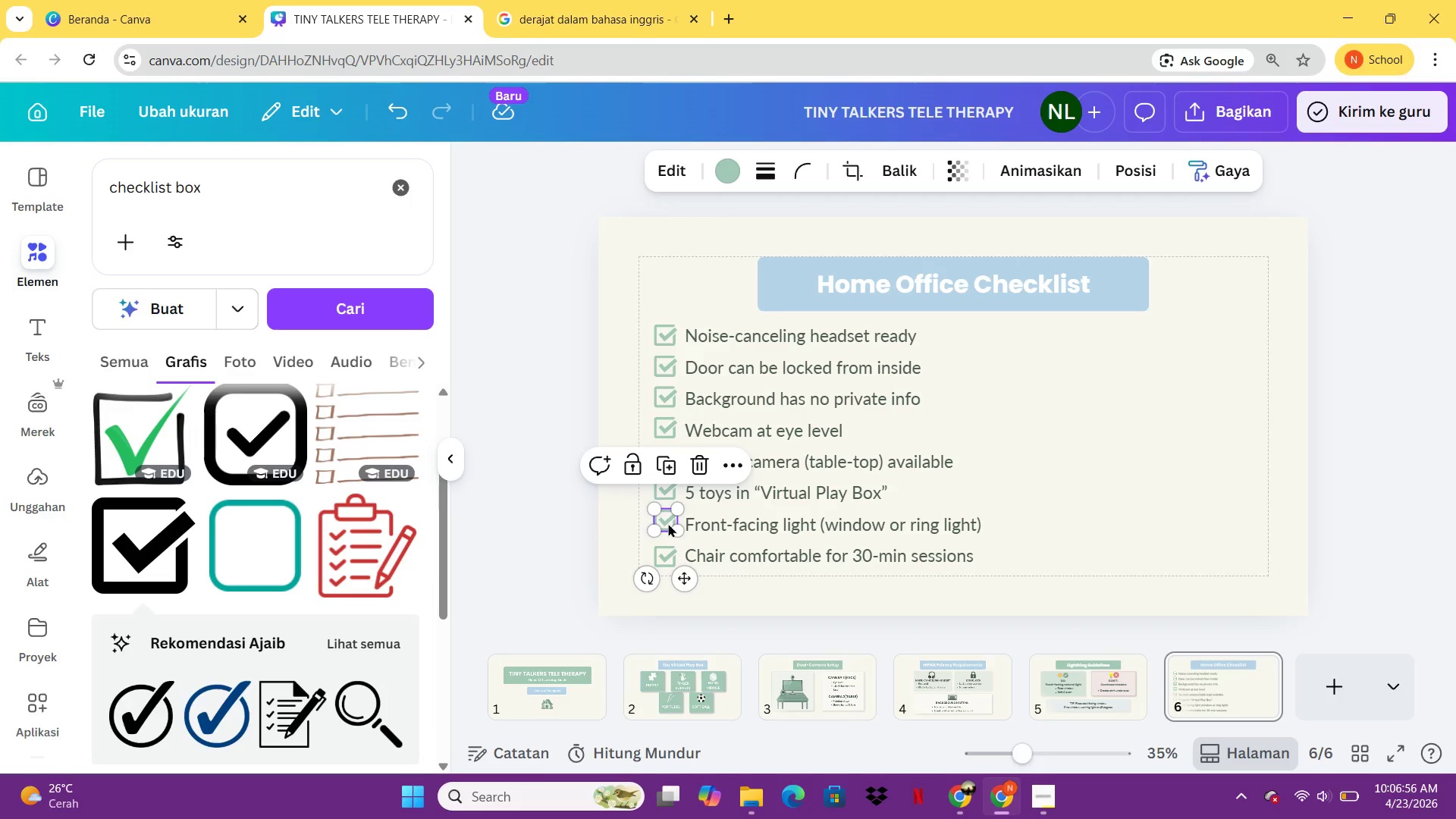 
key(ArrowDown)
 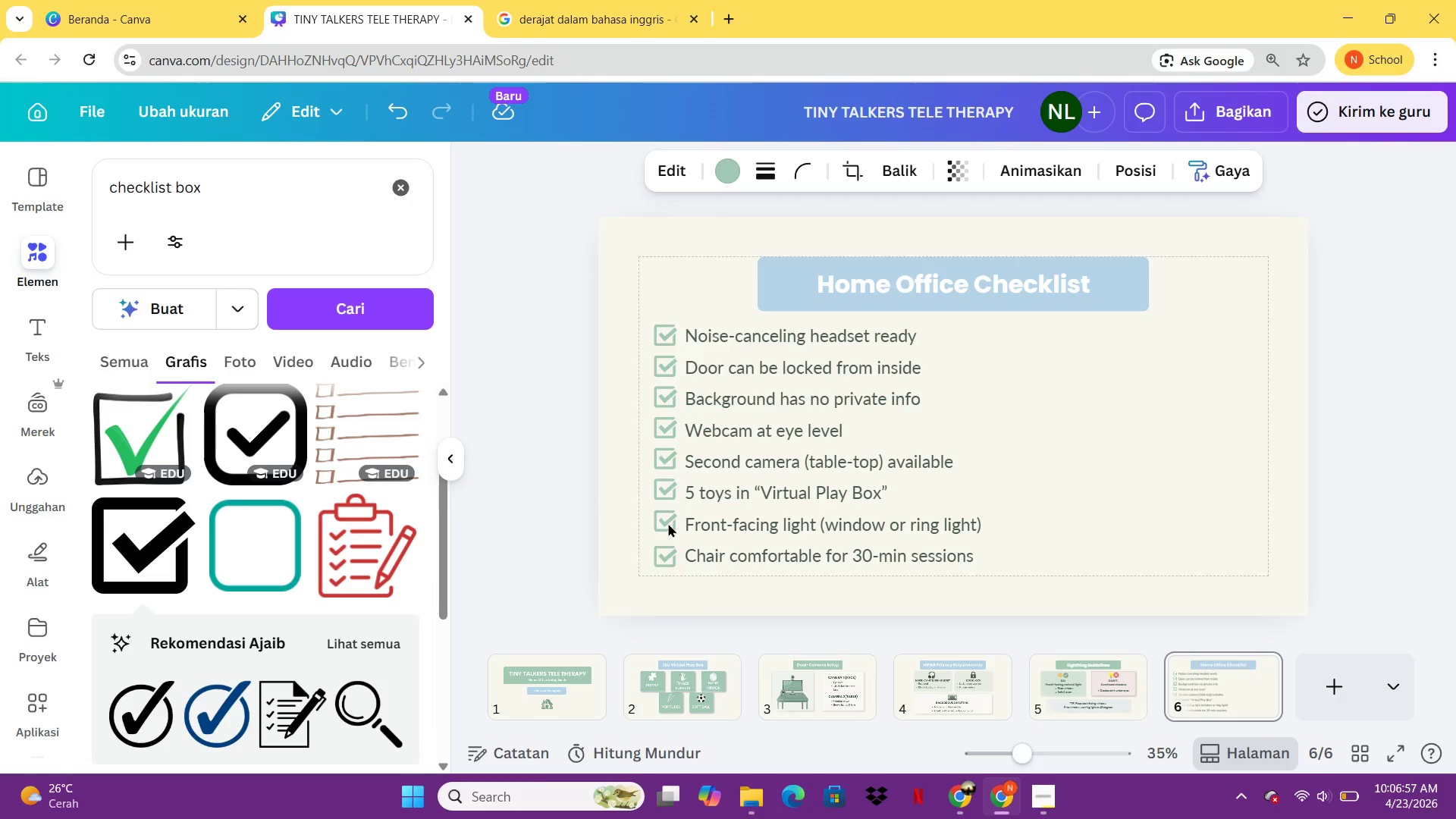 
key(ArrowDown)
 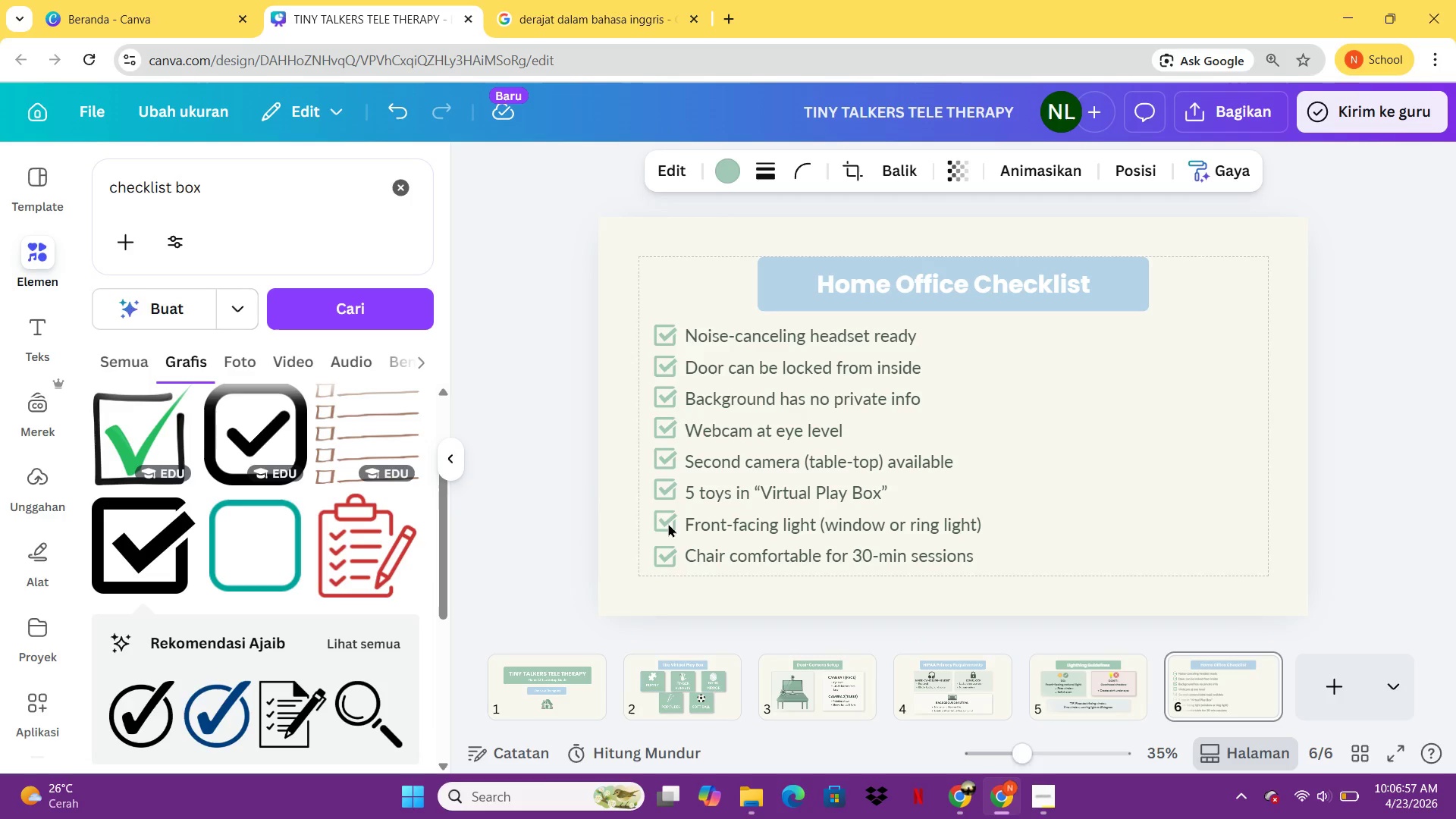 
key(ArrowDown)
 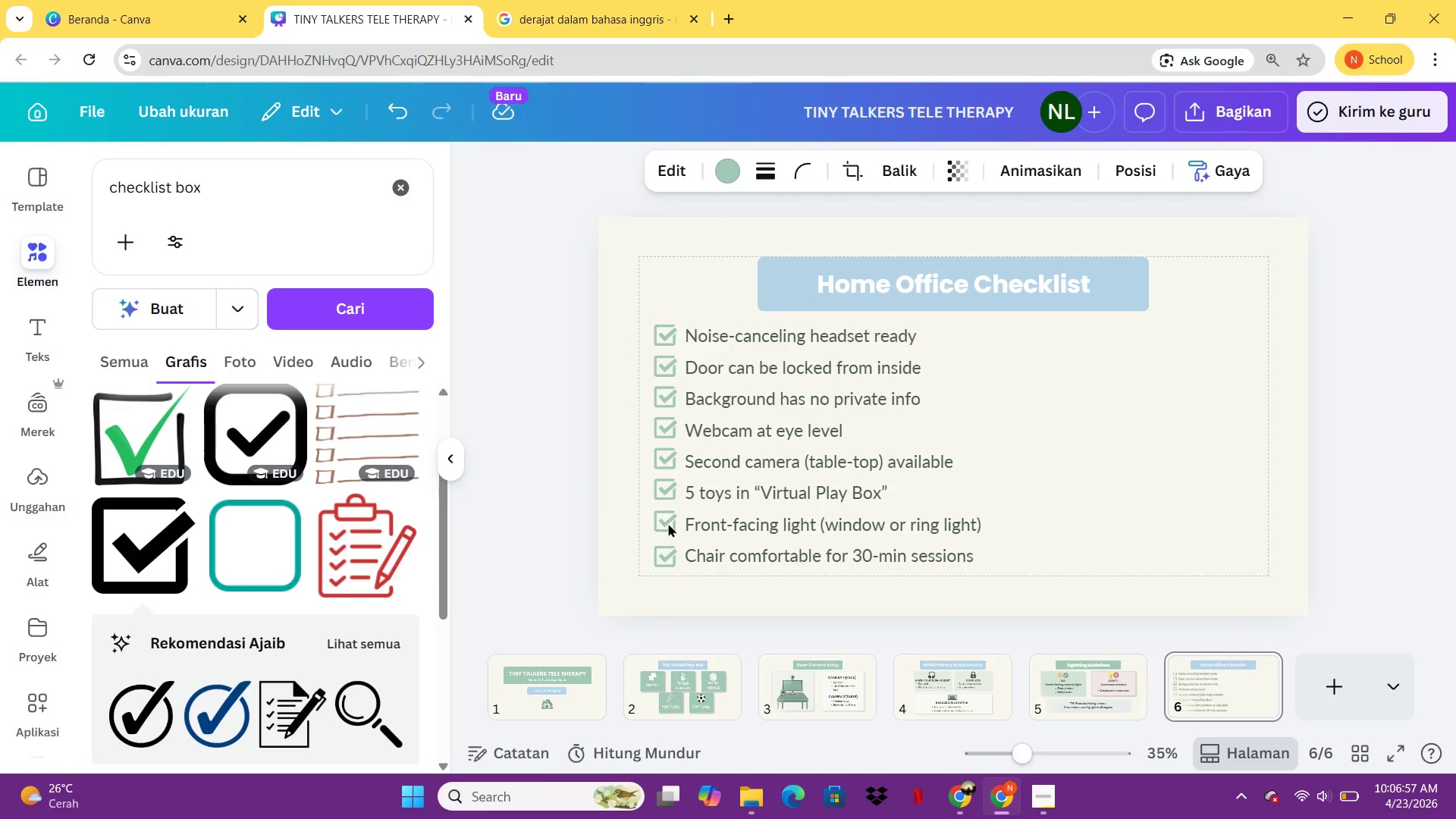 
key(ArrowDown)
 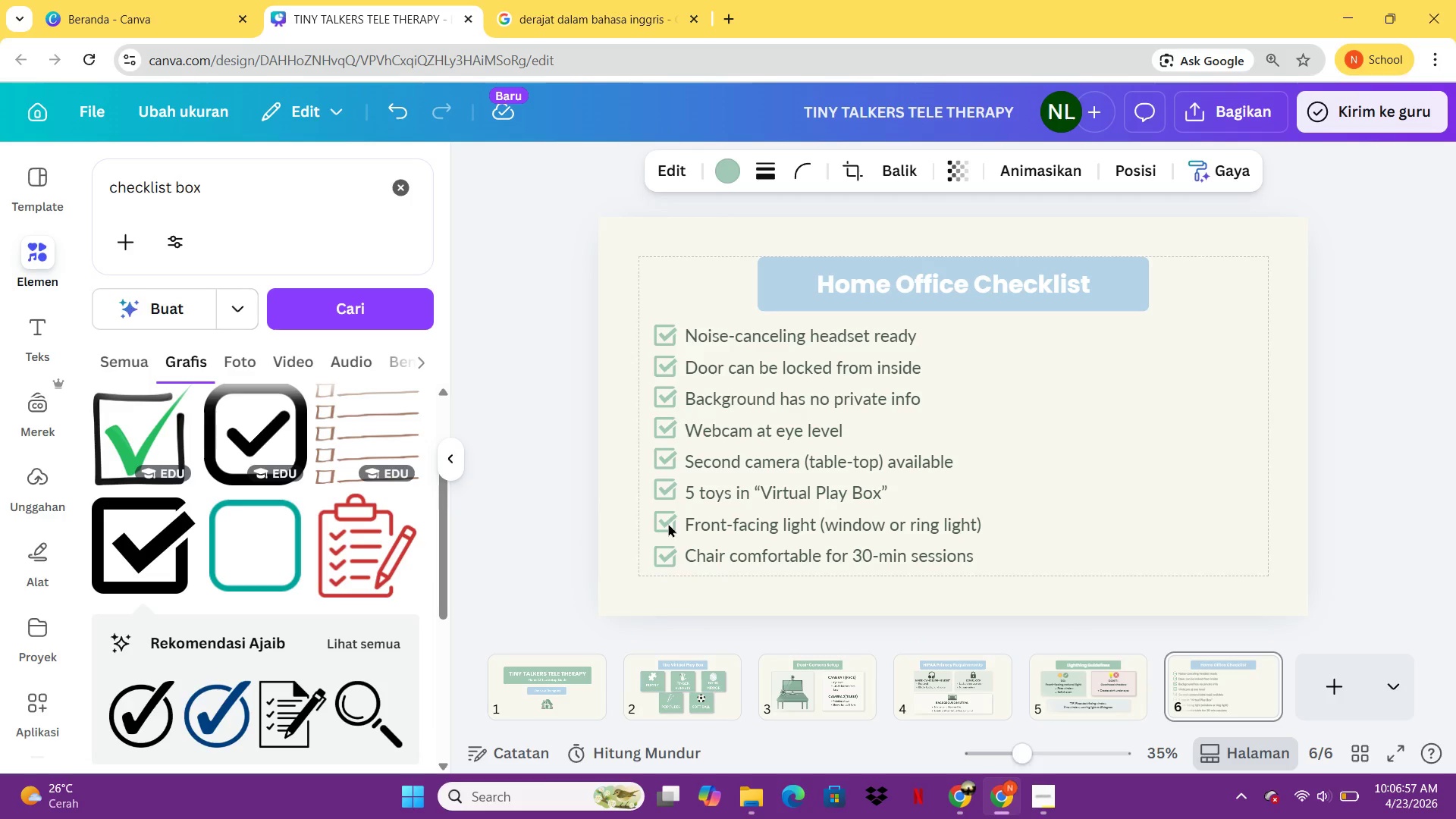 
key(ArrowDown)
 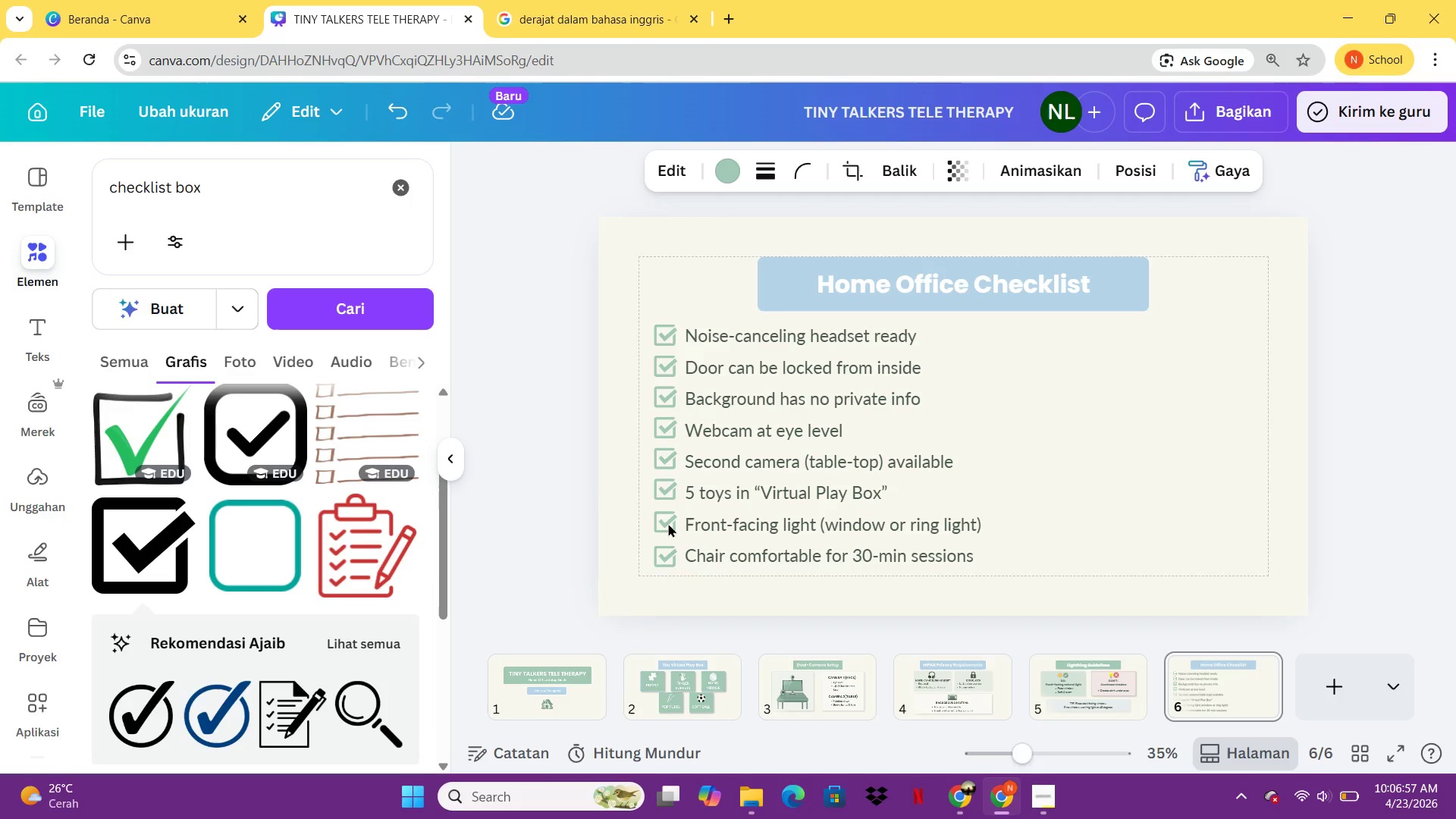 
hold_key(key=ArrowDown, duration=0.59)
 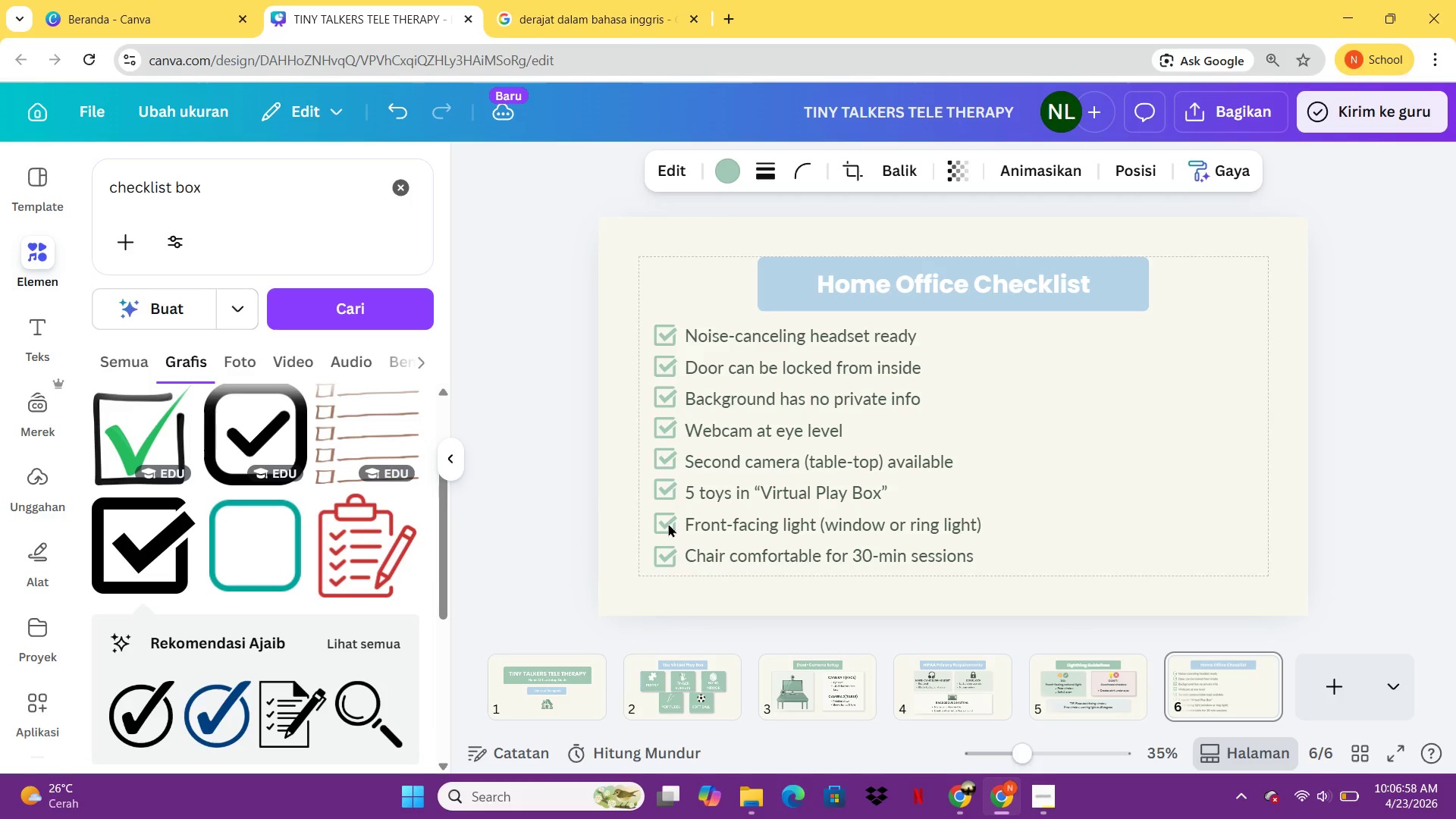 
key(ArrowDown)
 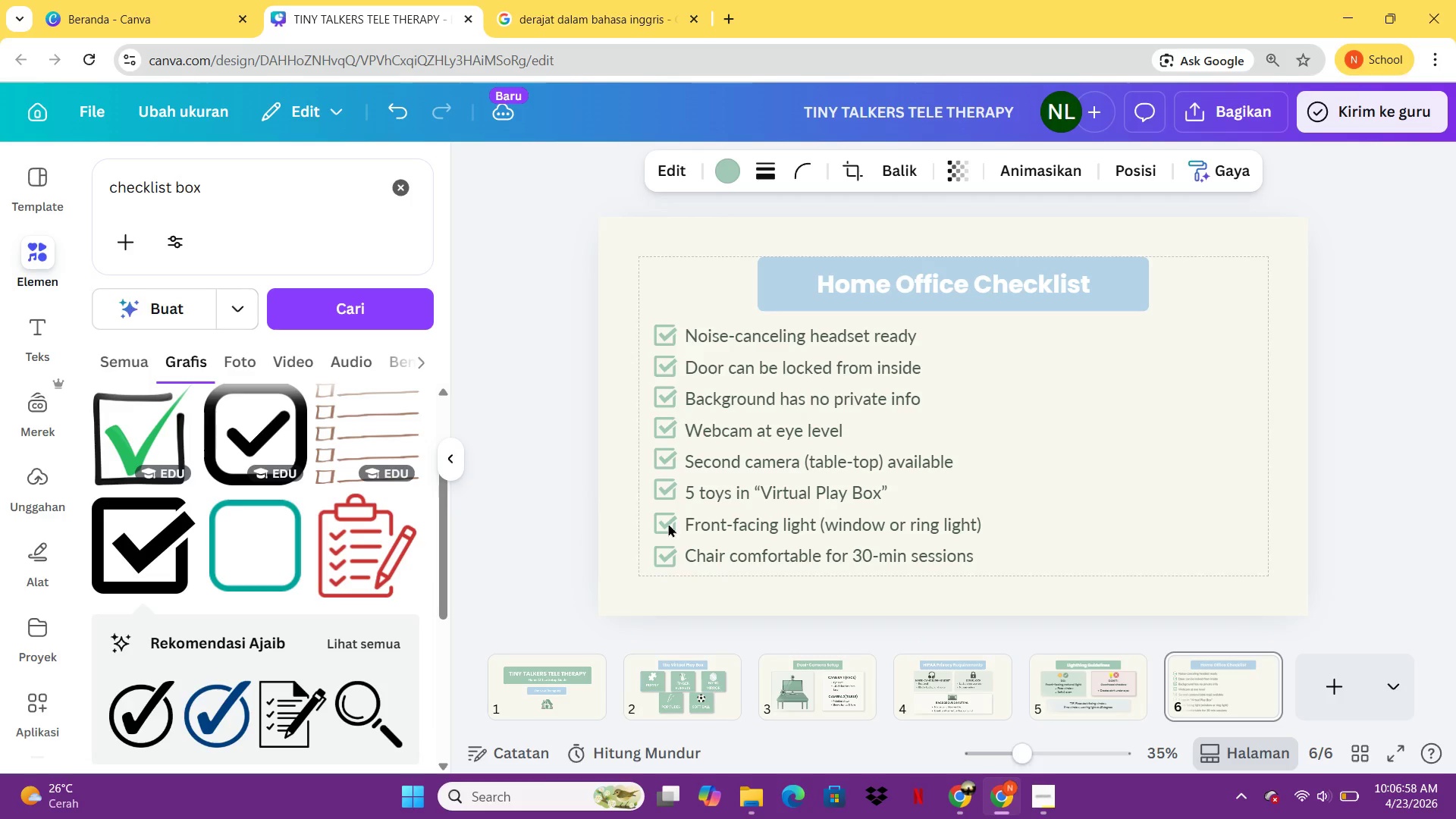 
key(ArrowDown)
 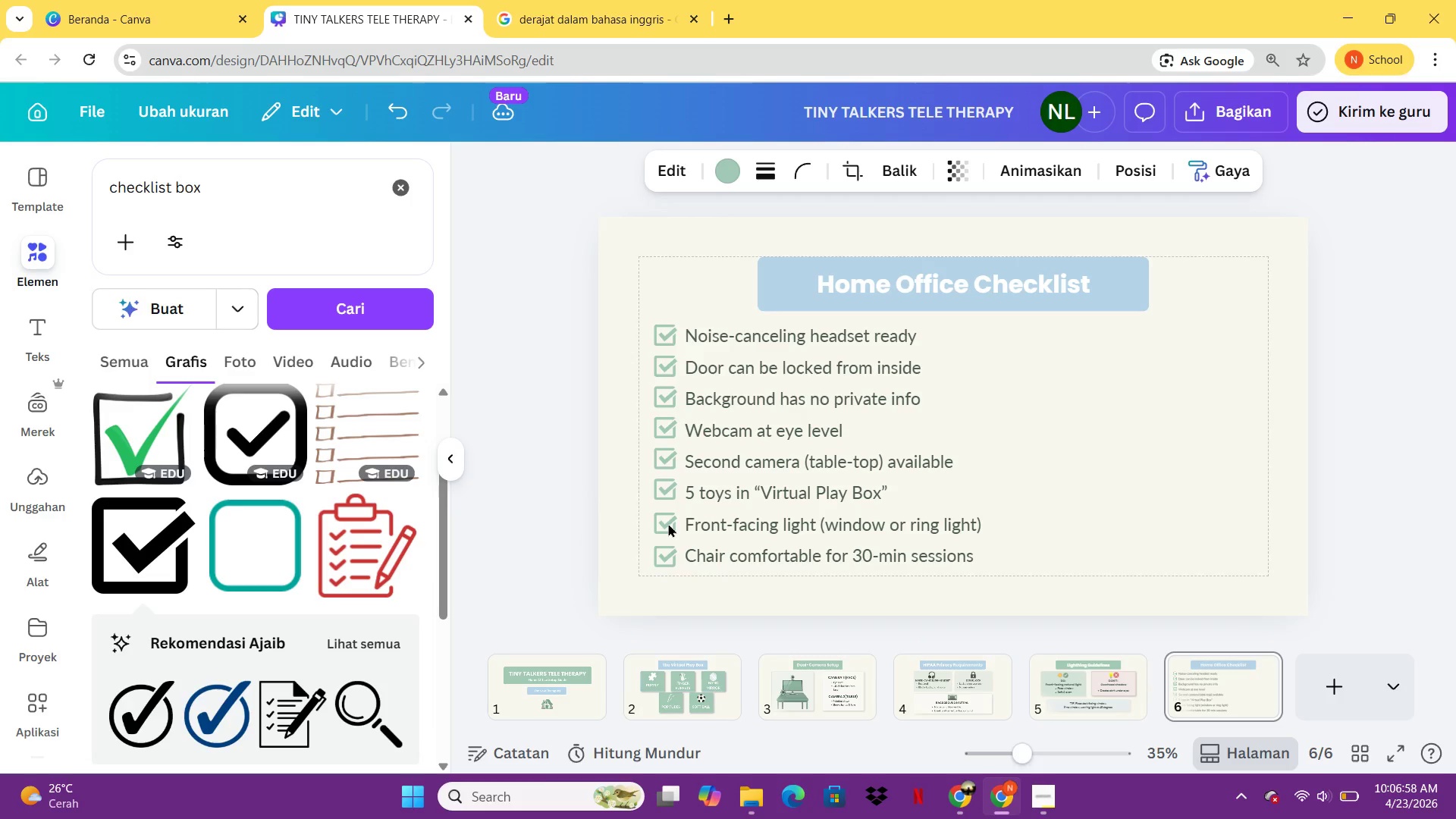 
key(ArrowDown)
 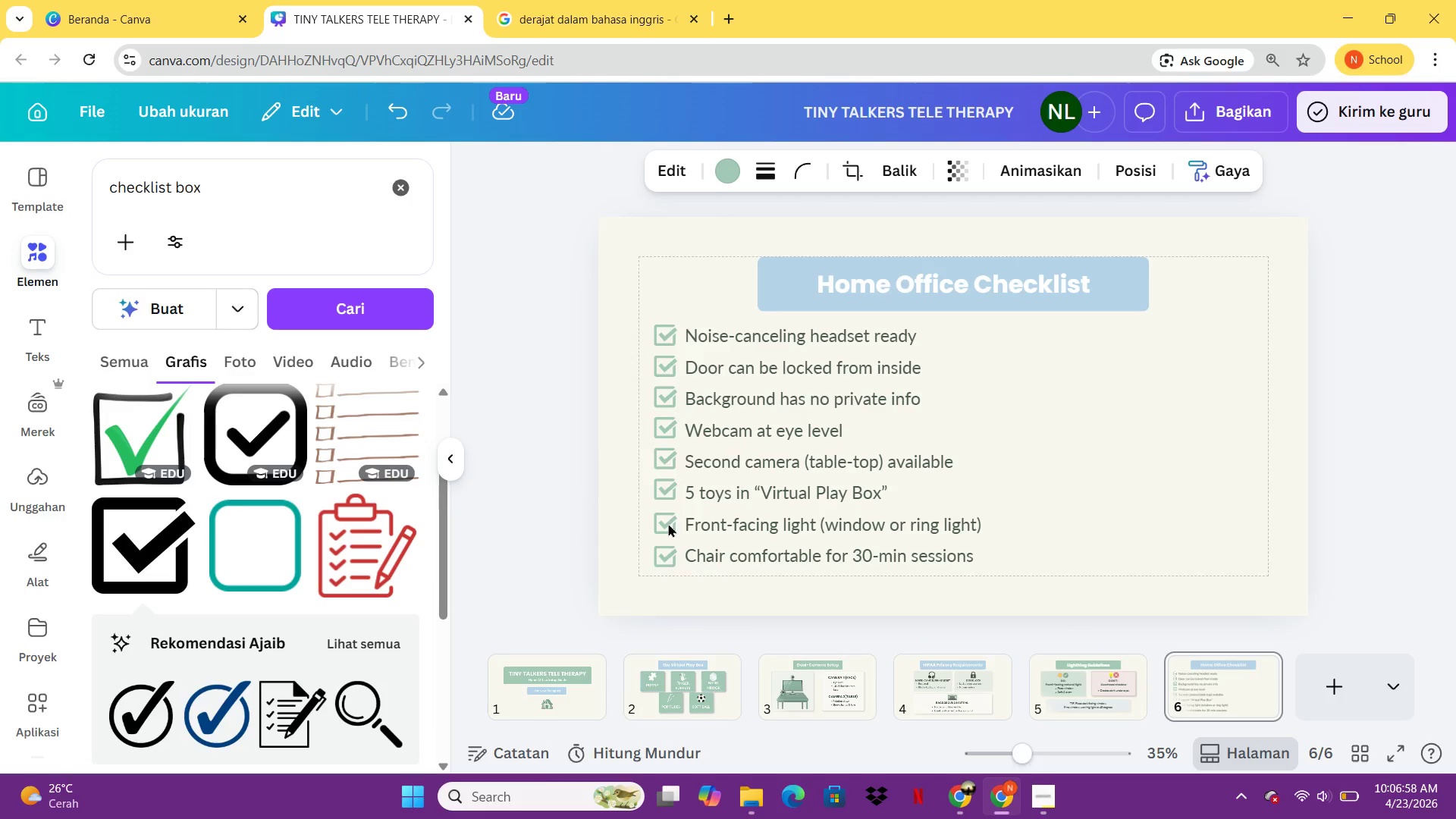 
key(ArrowDown)
 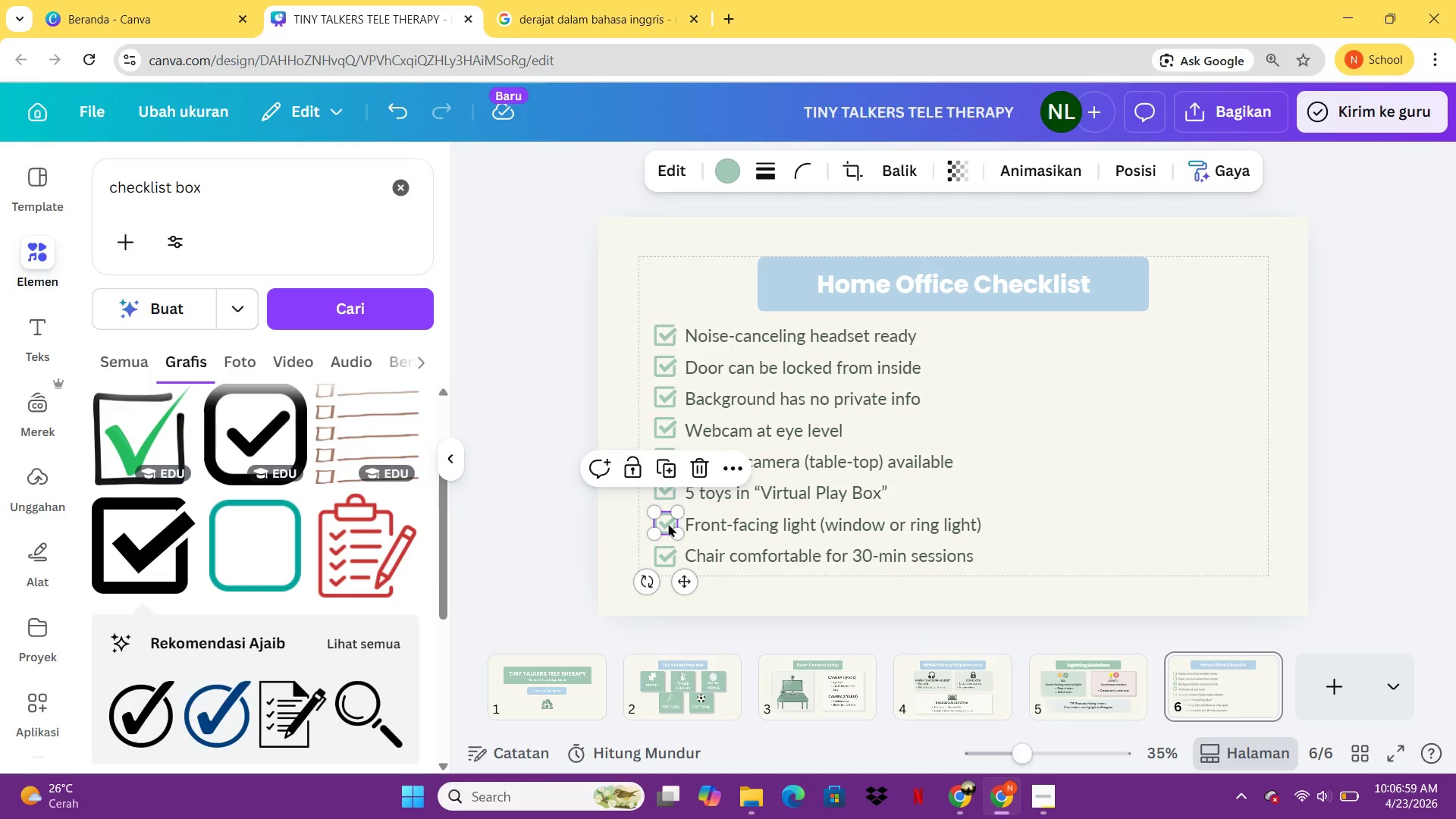 
key(ArrowDown)
 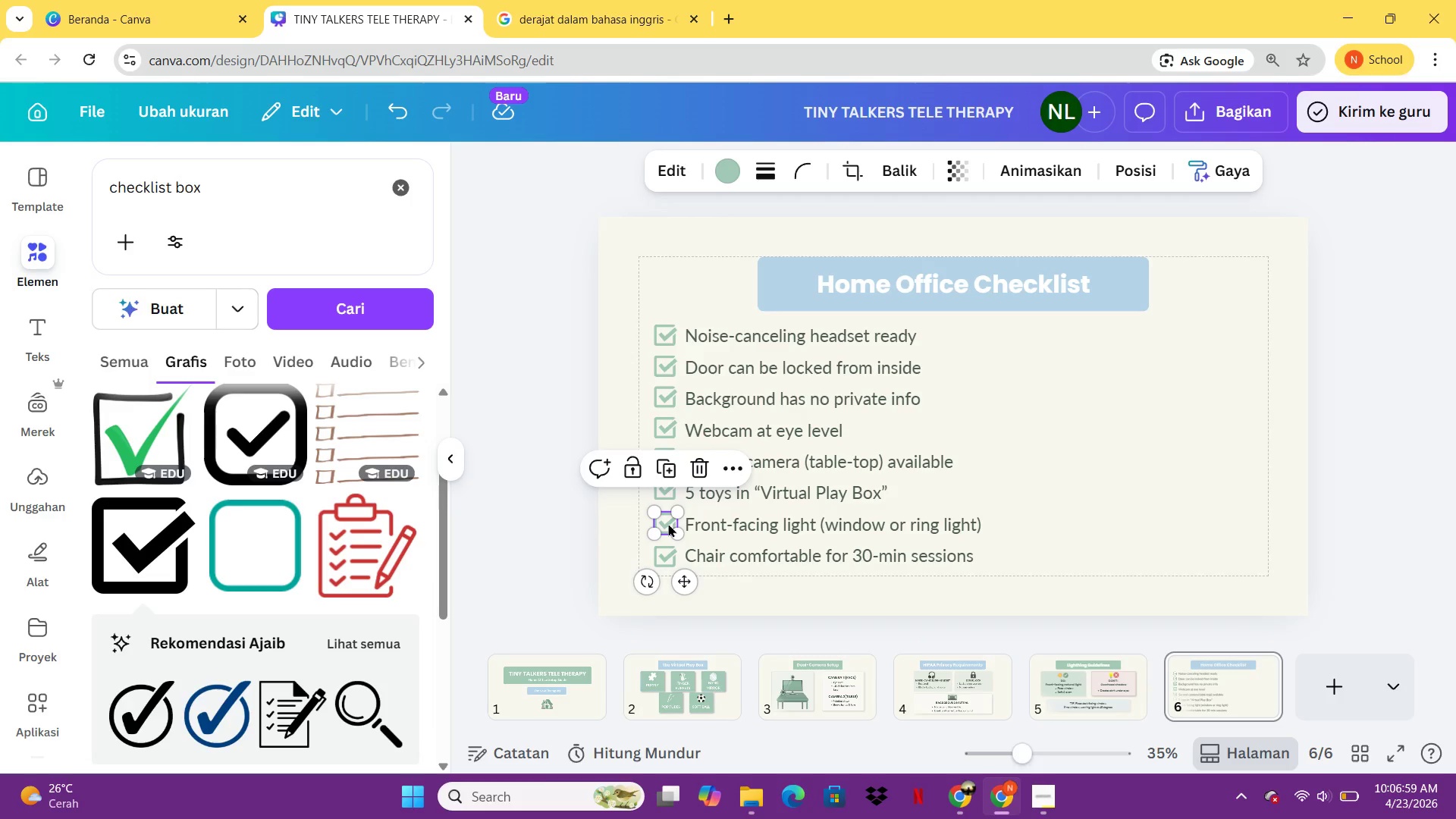 
key(ArrowDown)
 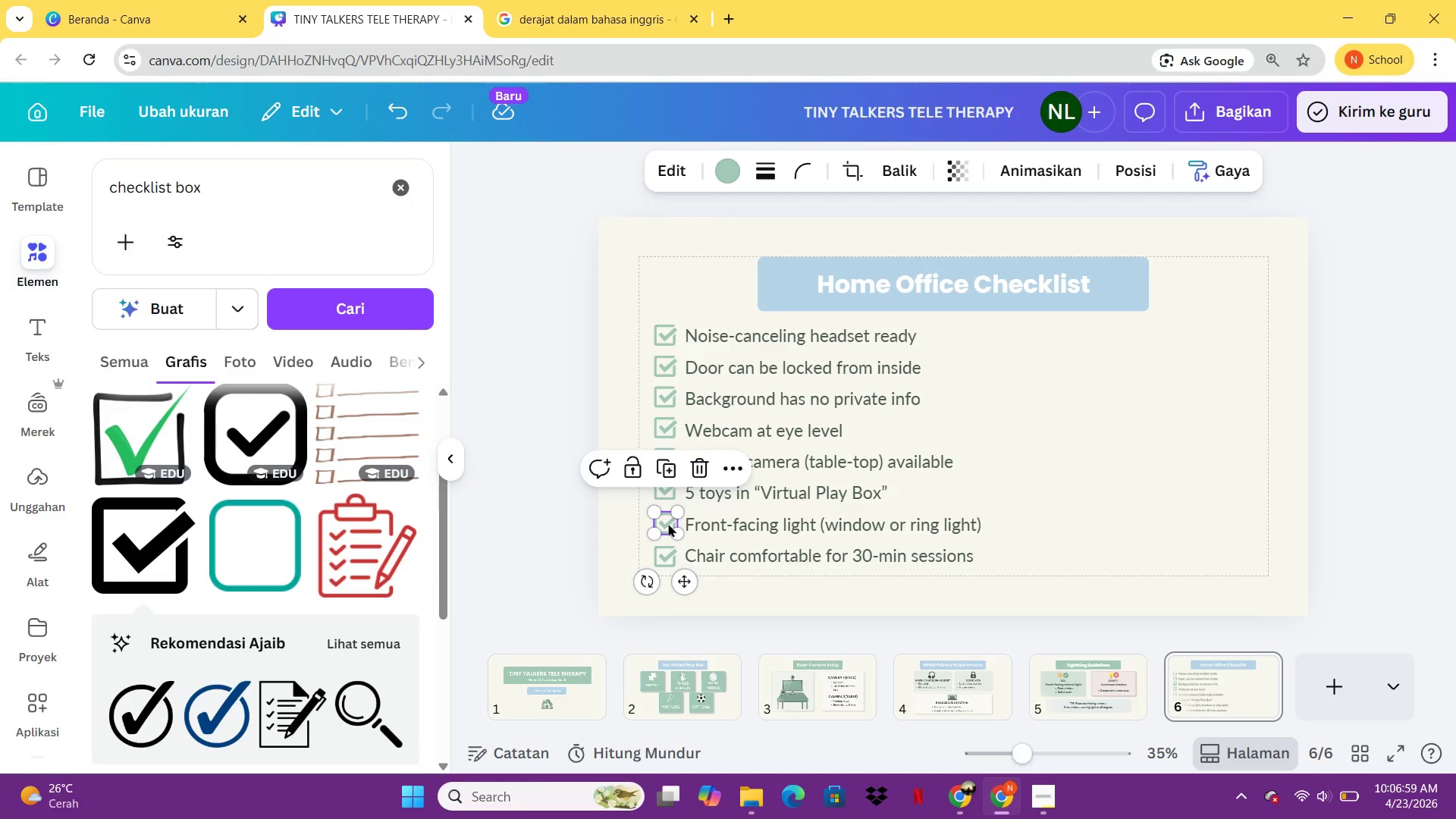 
key(ArrowDown)
 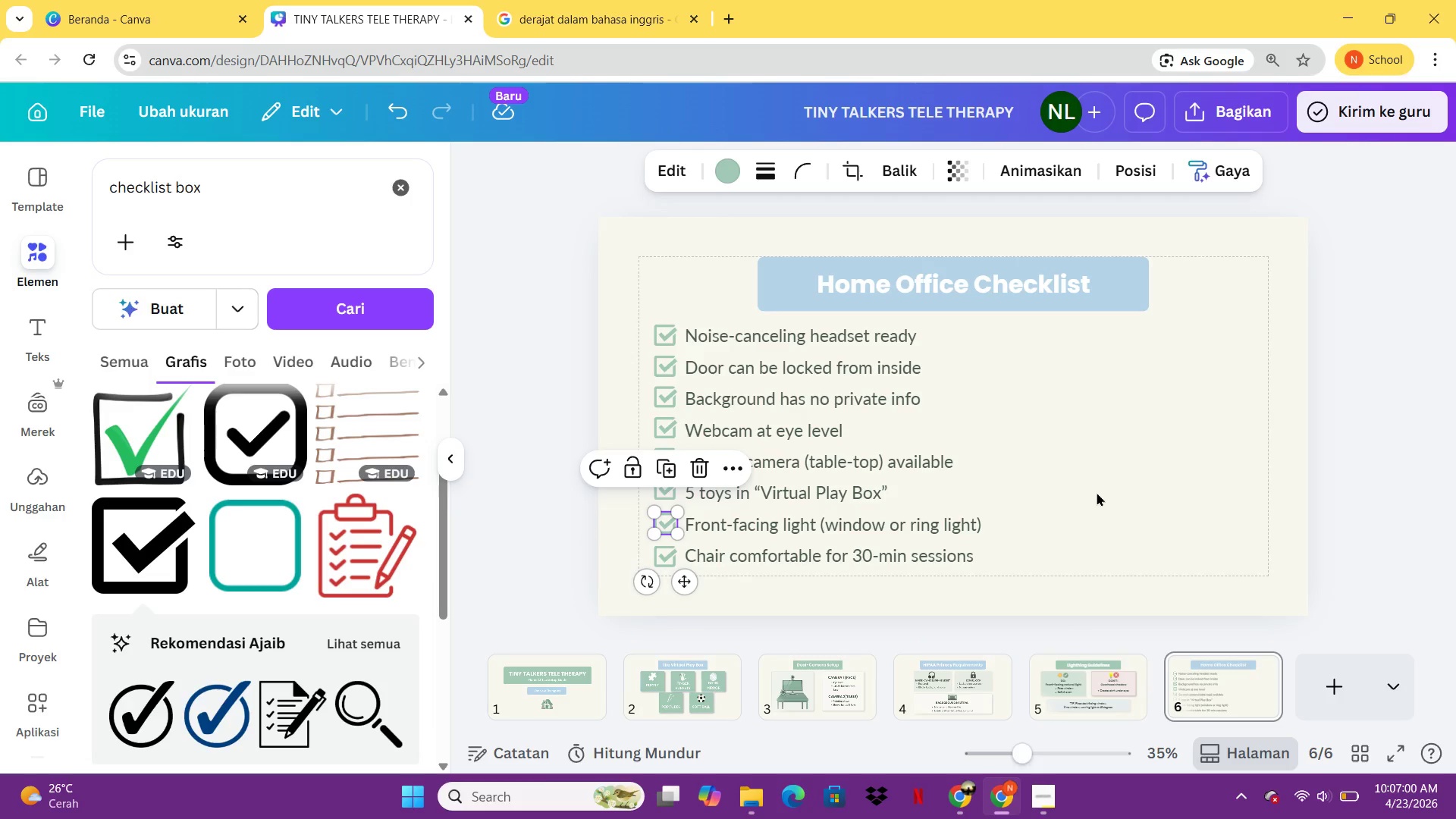 
left_click([1097, 492])
 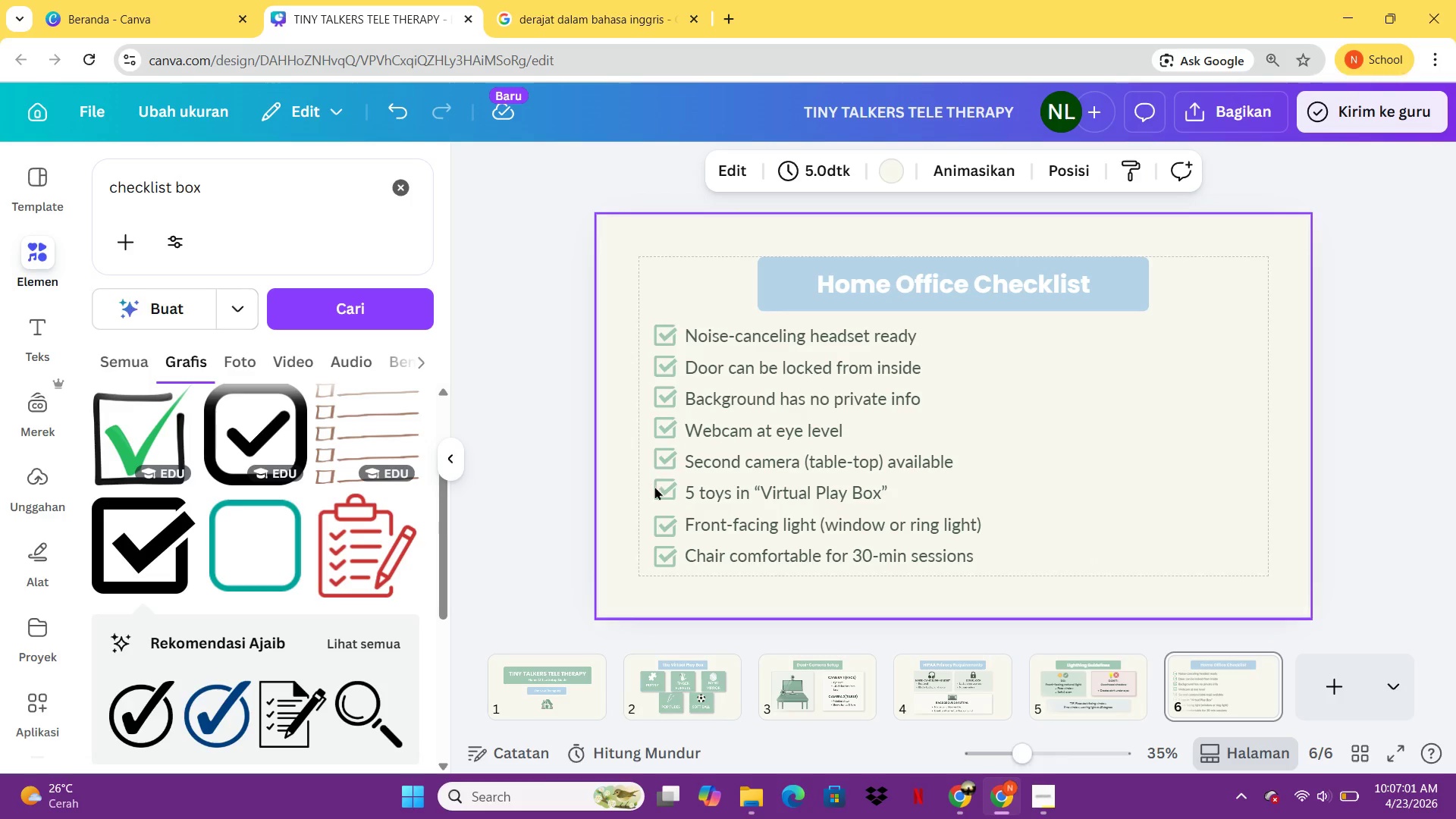 
left_click([668, 488])
 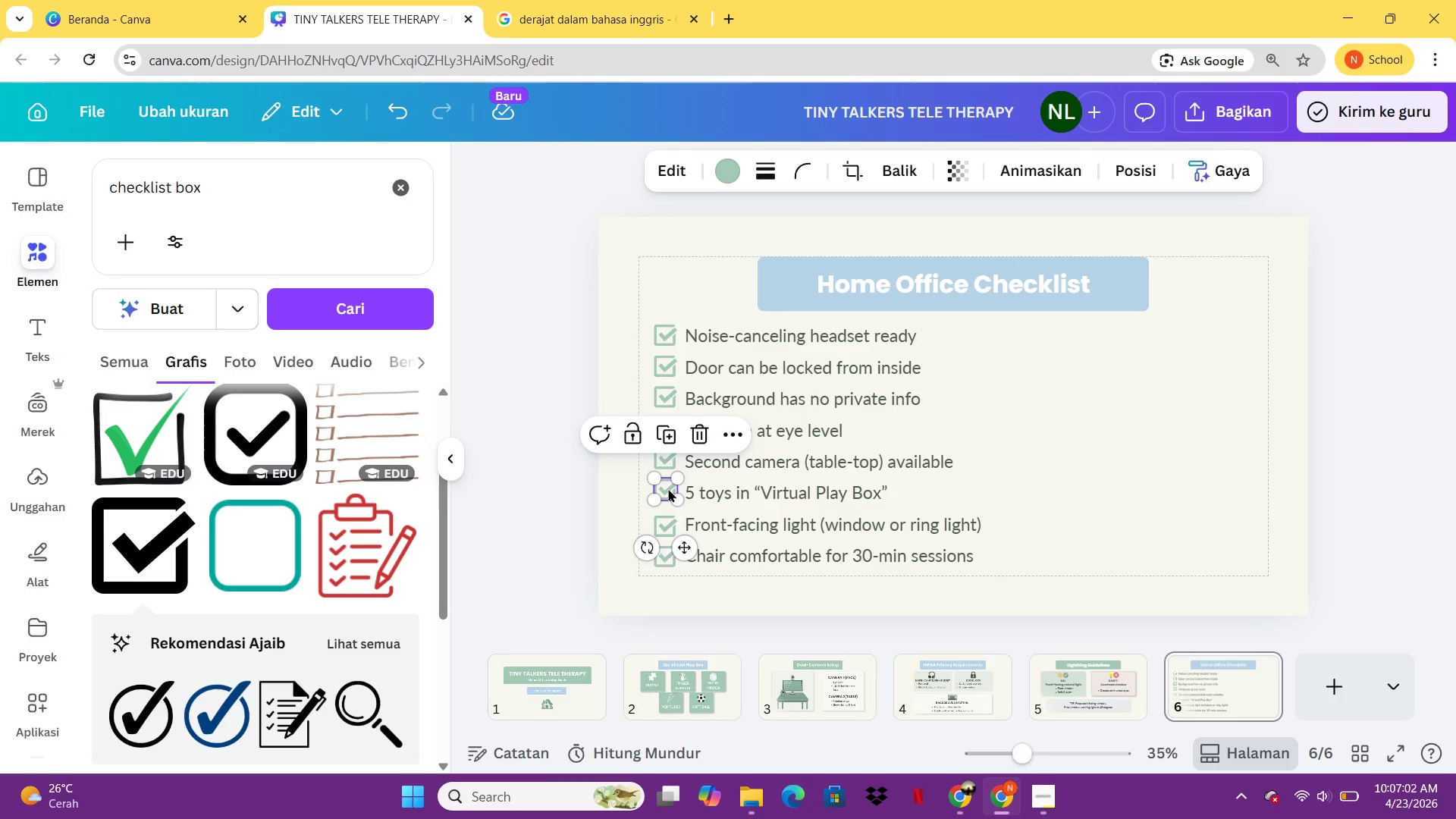 
key(ArrowDown)
 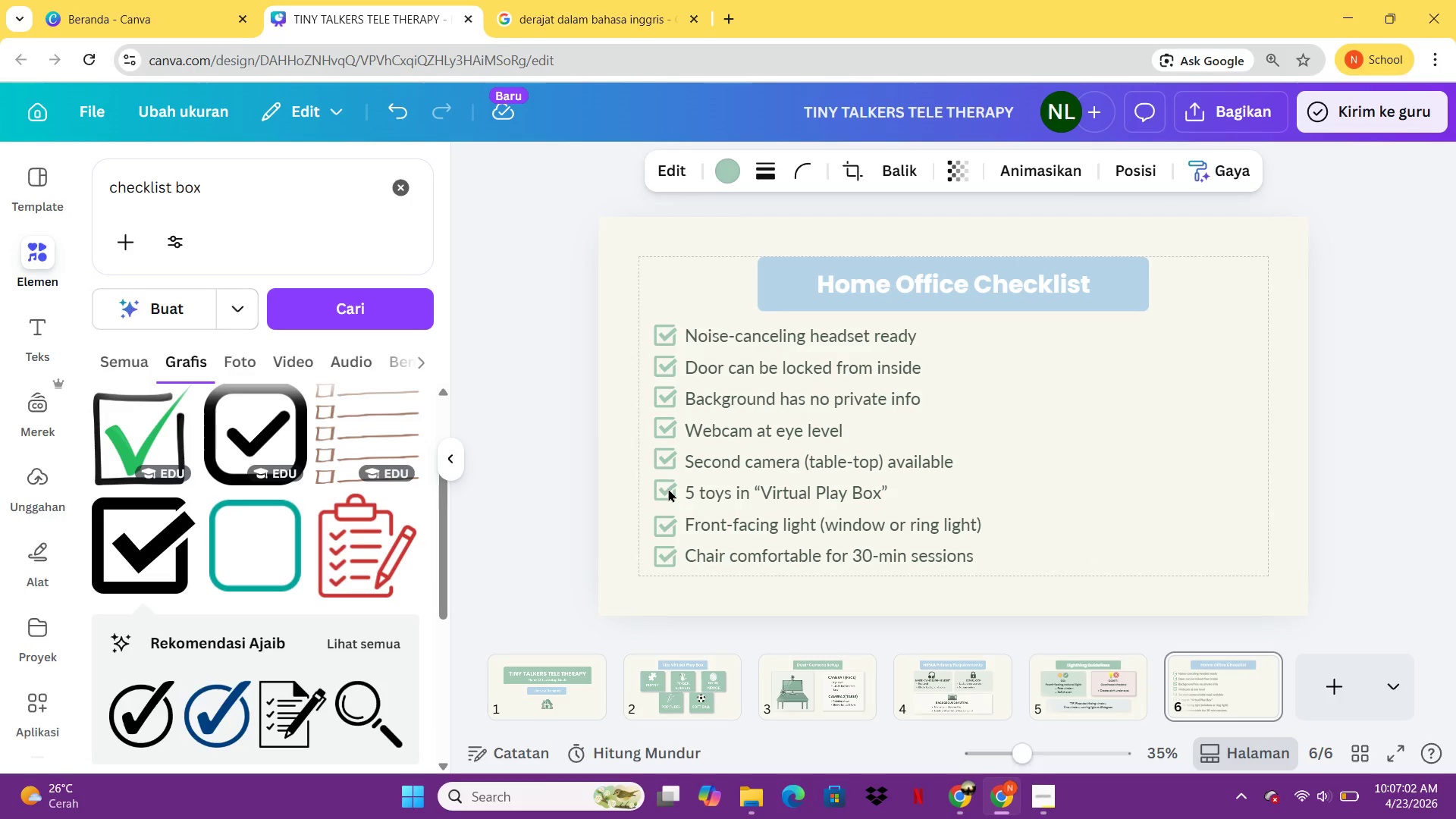 
hold_key(key=ArrowDown, duration=0.75)
 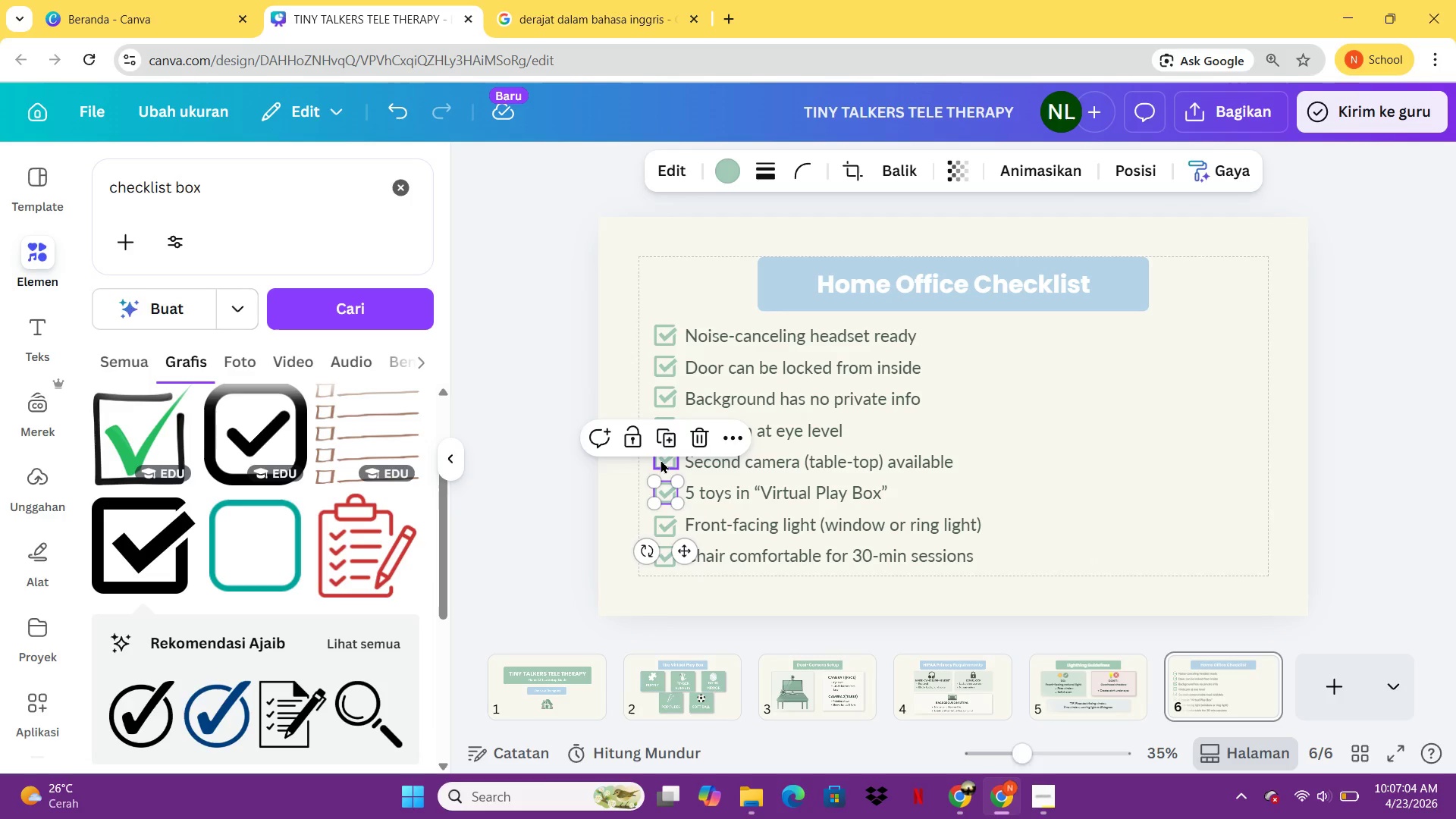 
left_click([661, 461])
 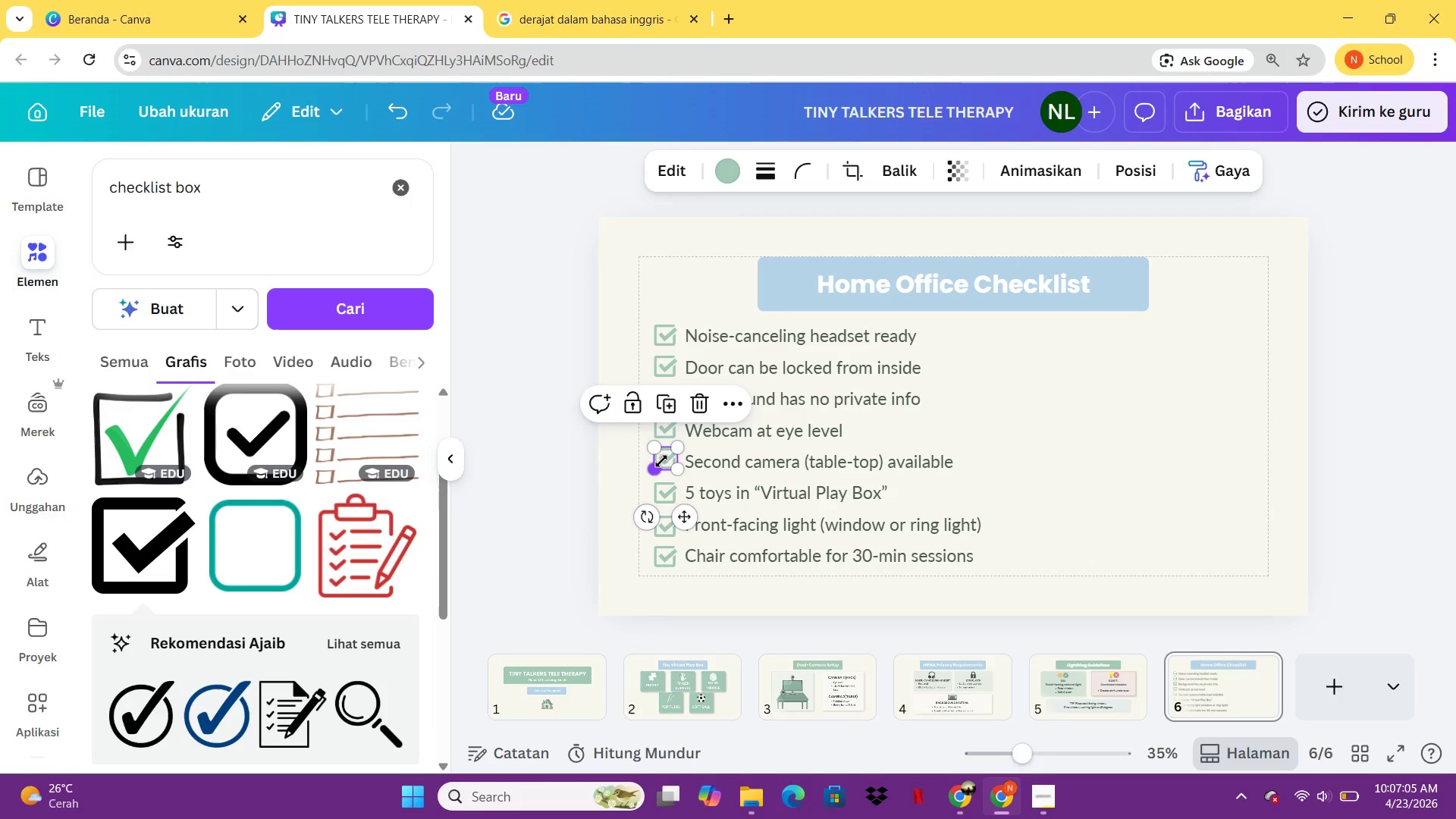 
key(ArrowDown)
 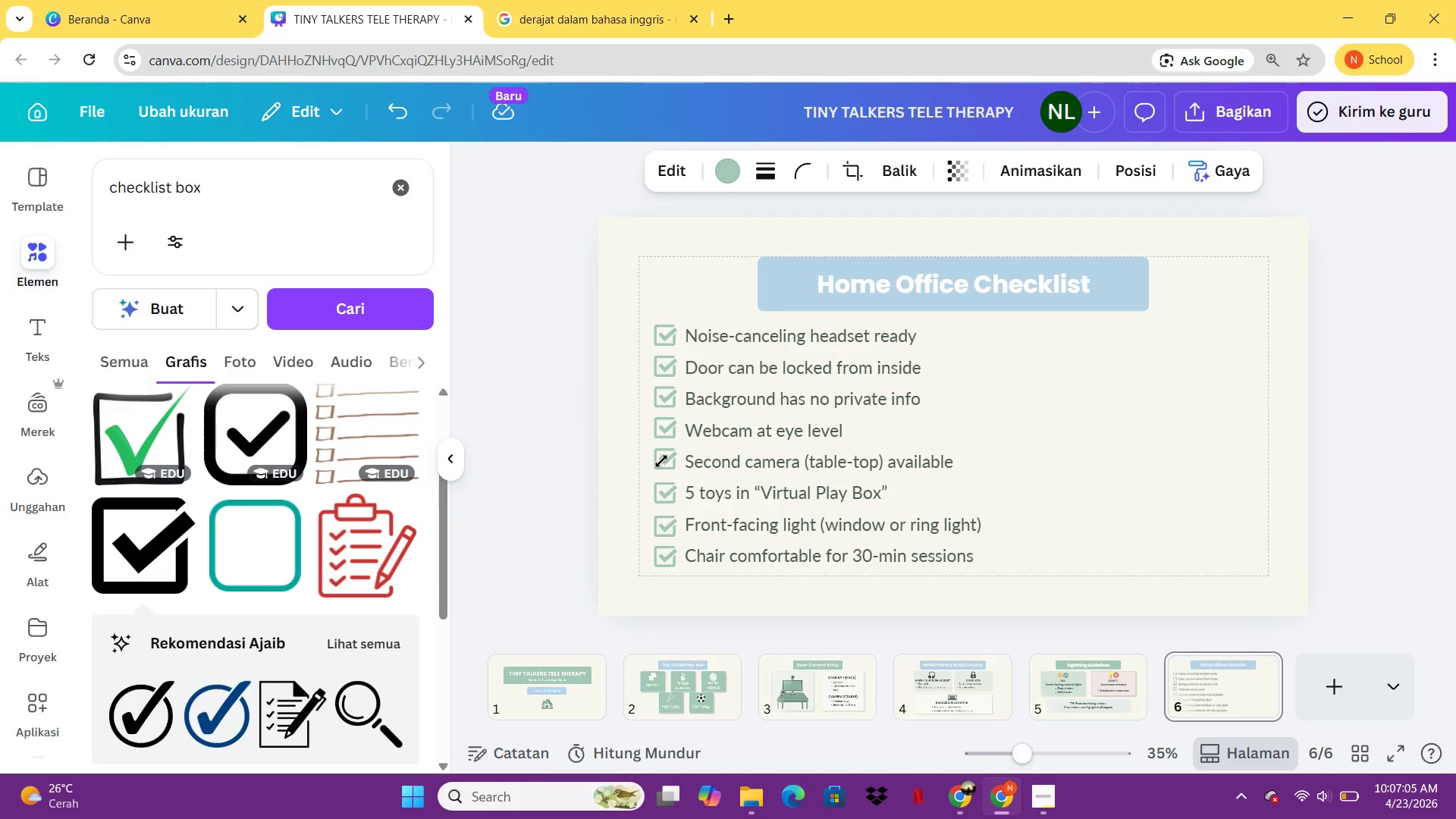 
key(ArrowDown)
 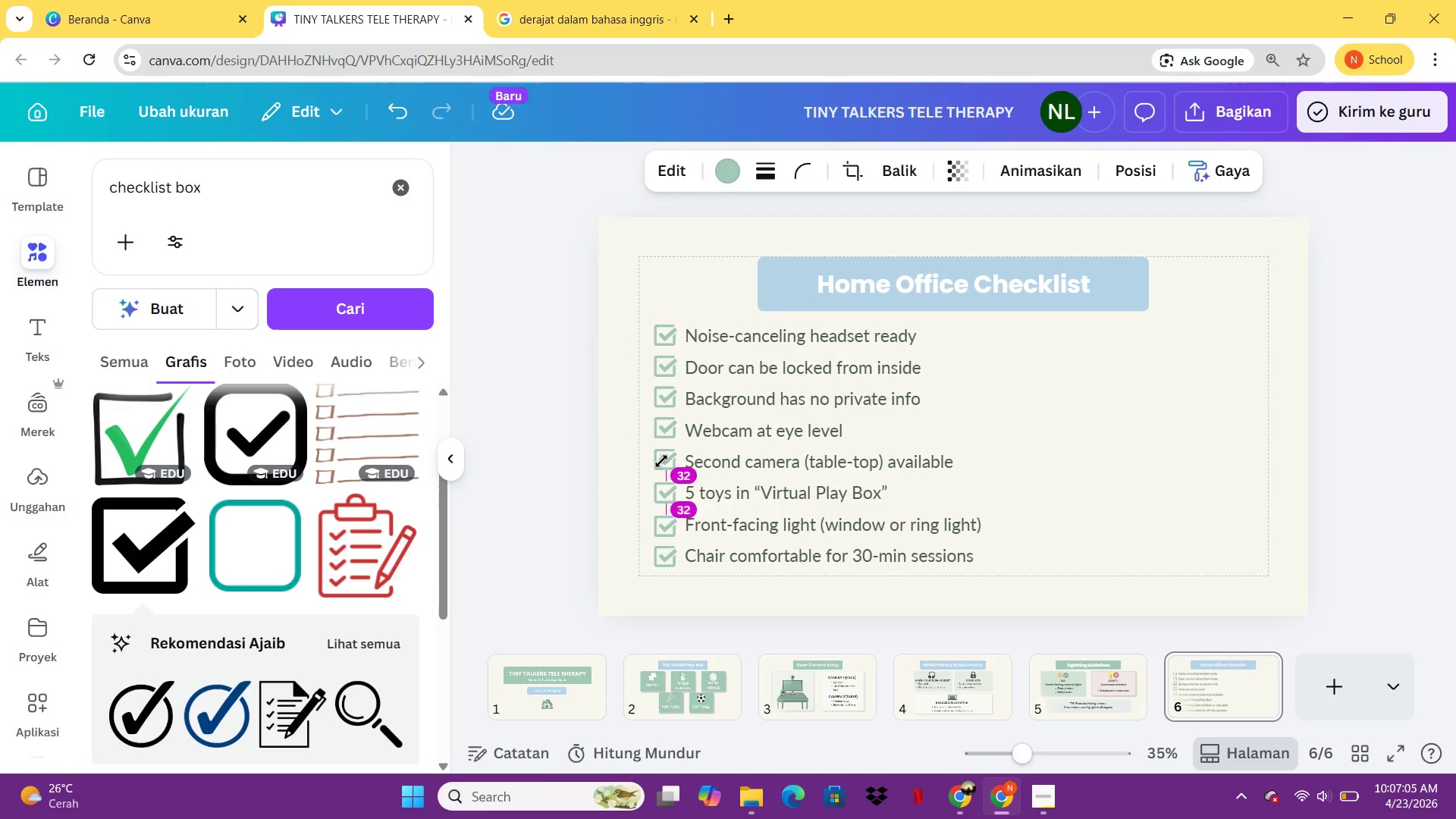 
key(ArrowDown)
 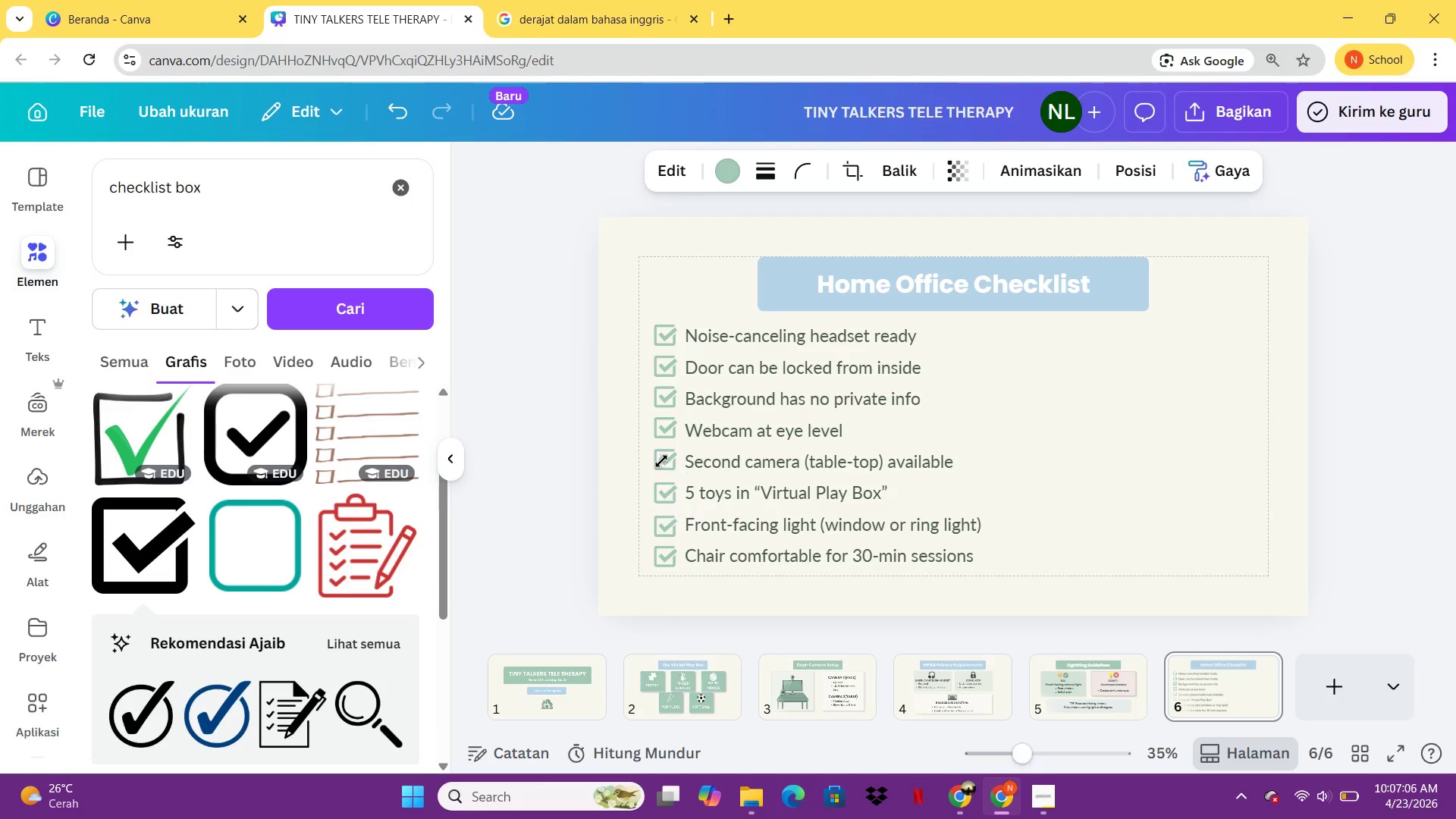 
key(ArrowDown)
 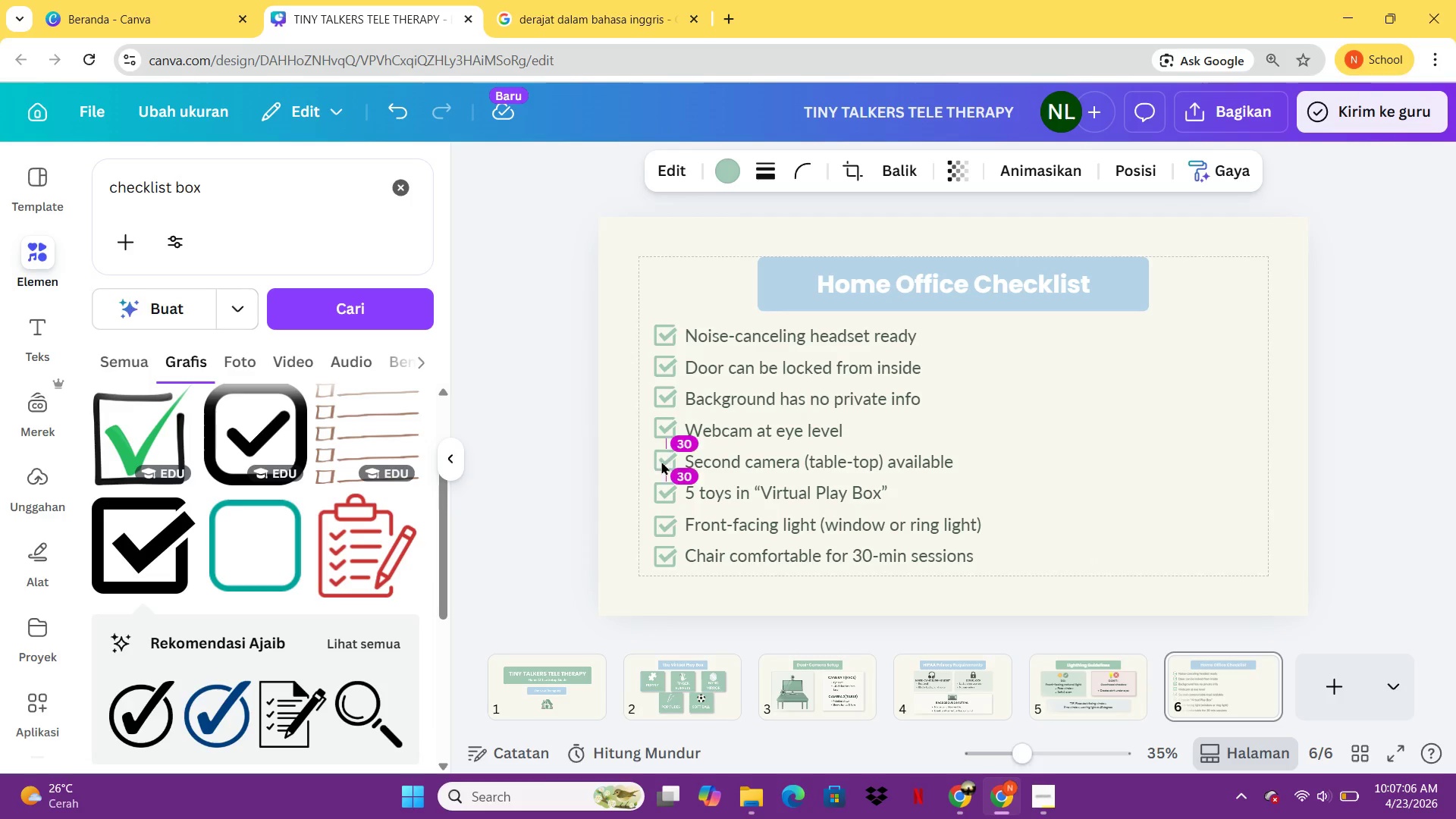 
key(ArrowDown)
 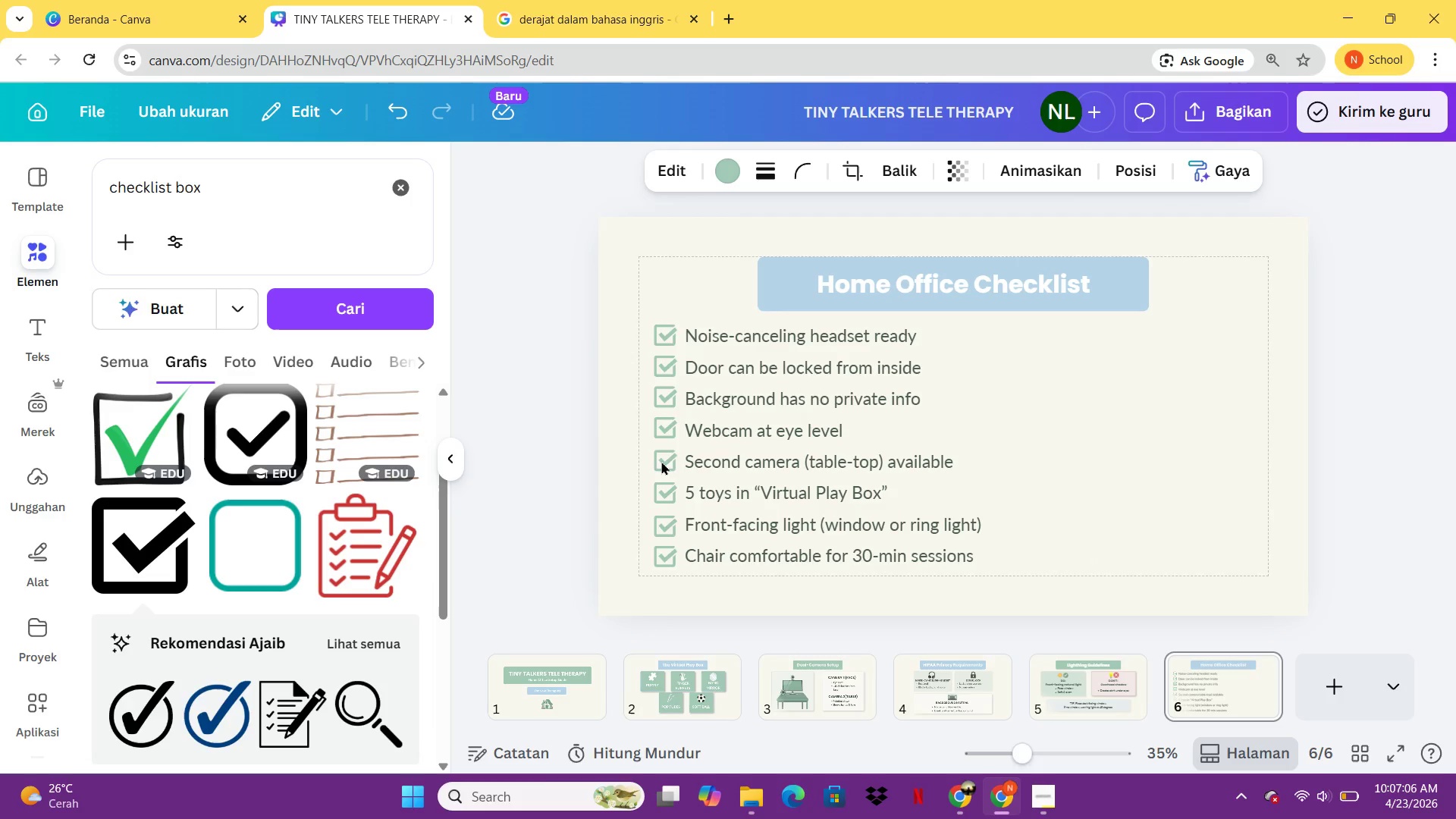 
key(ArrowDown)
 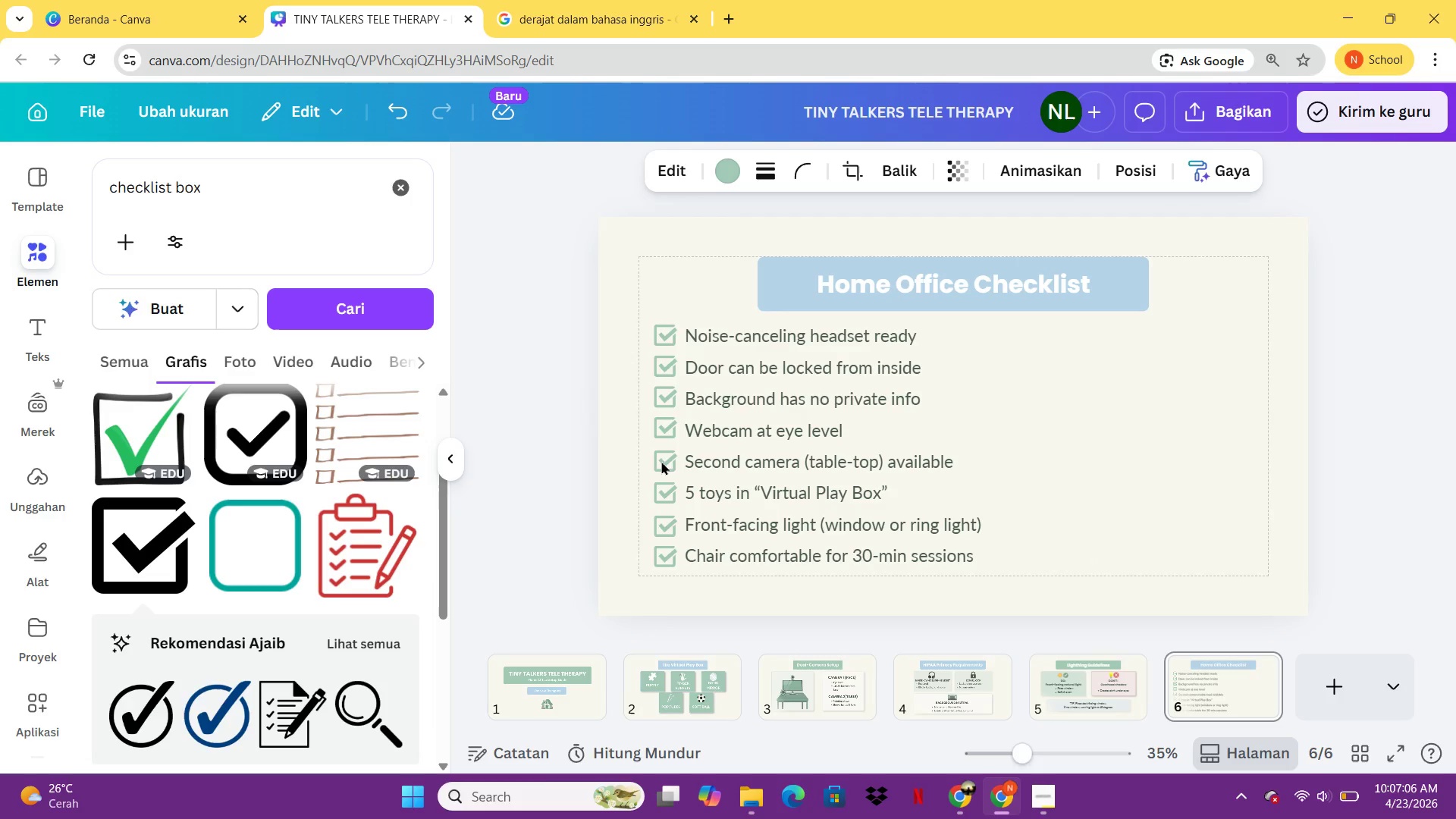 
key(ArrowDown)
 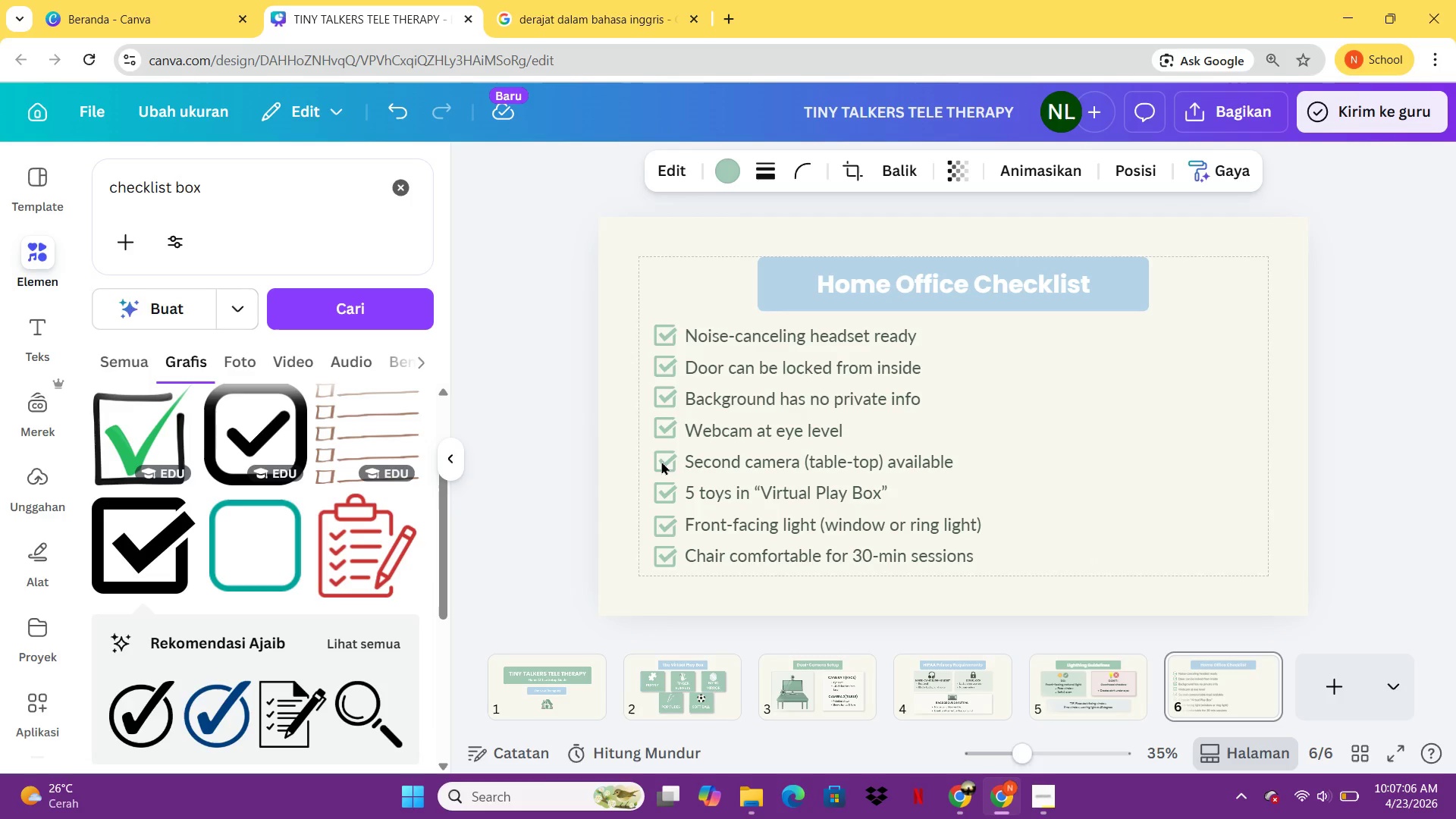 
key(ArrowDown)
 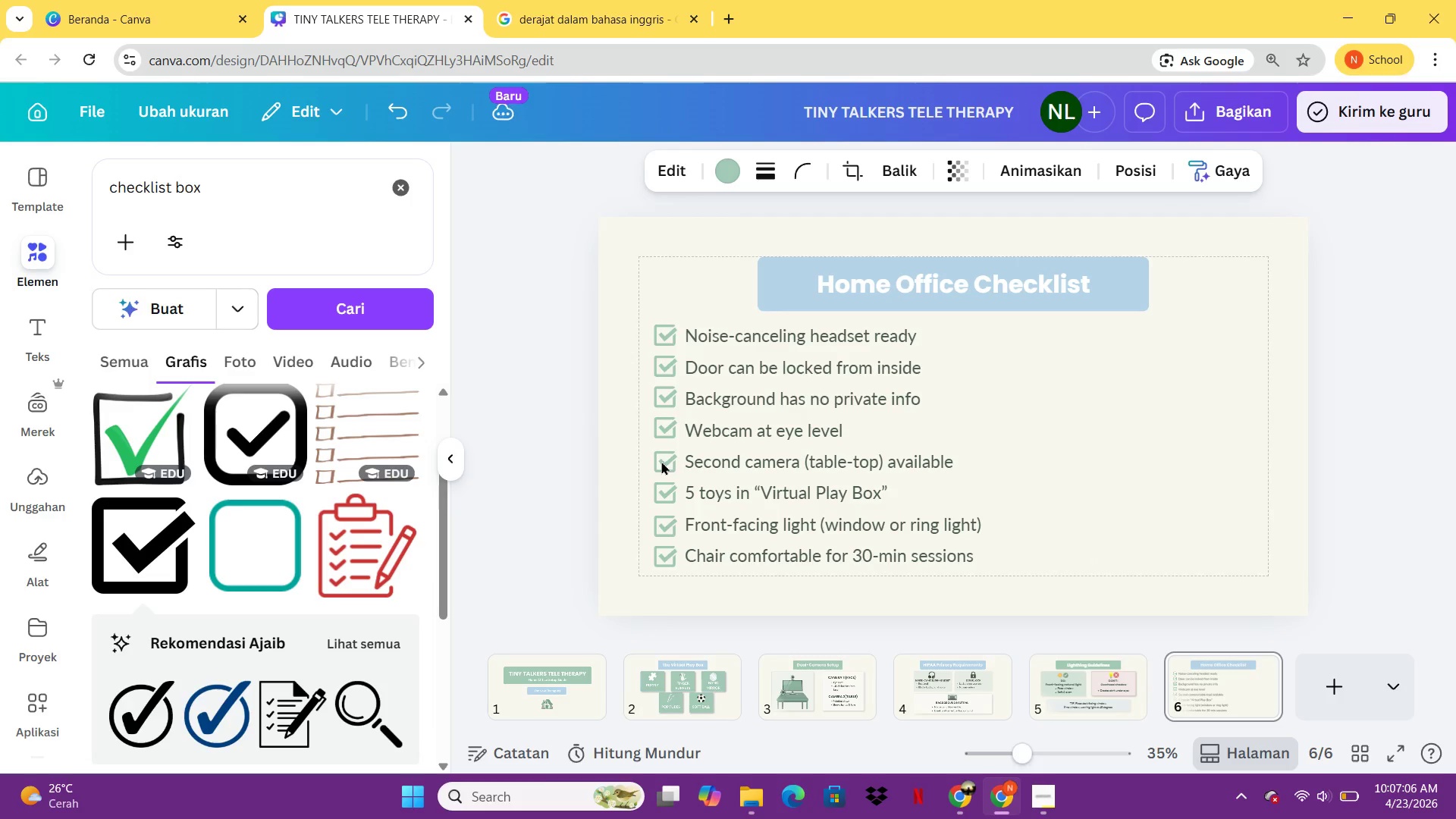 
key(ArrowDown)
 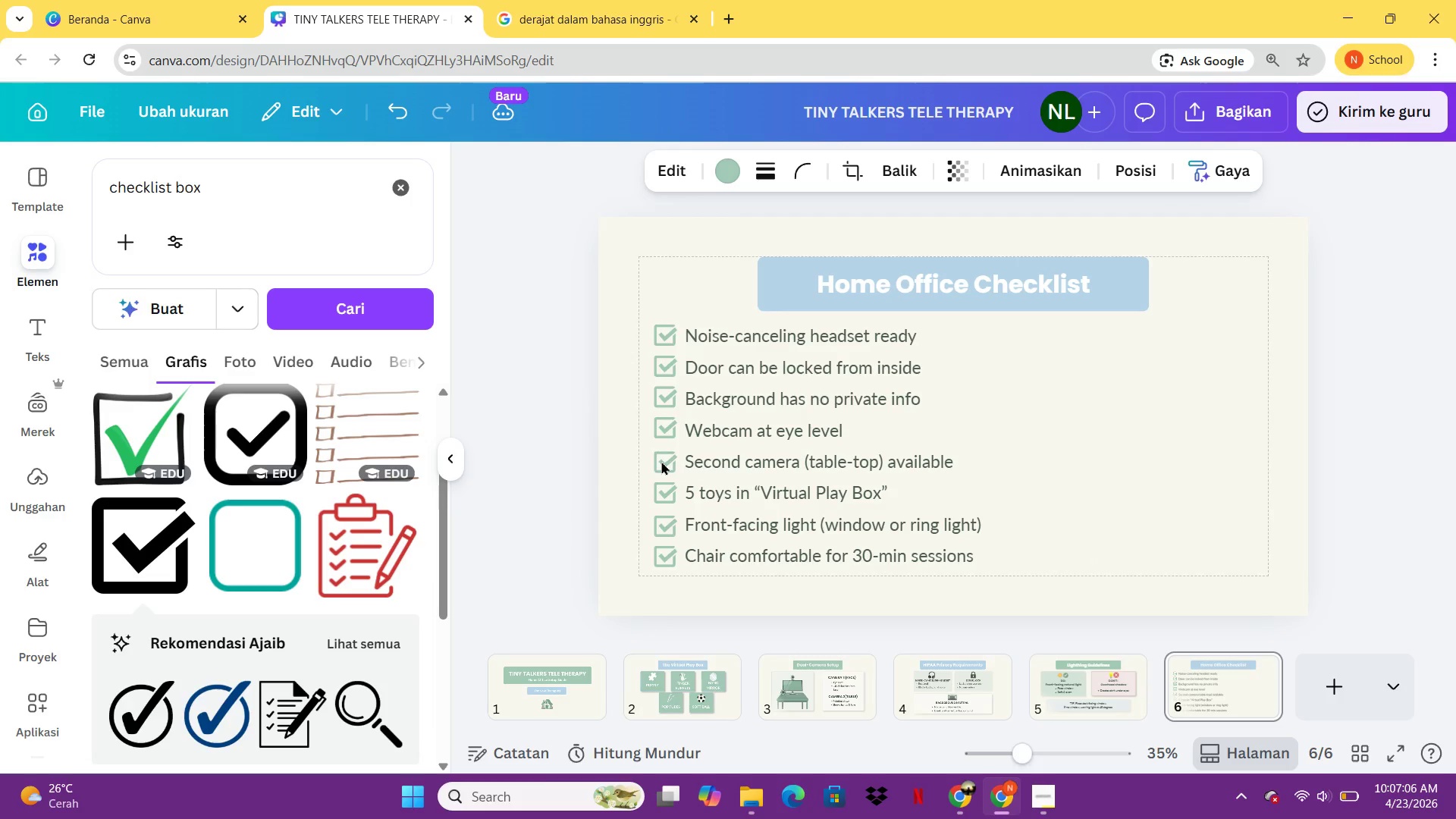 
key(ArrowDown)
 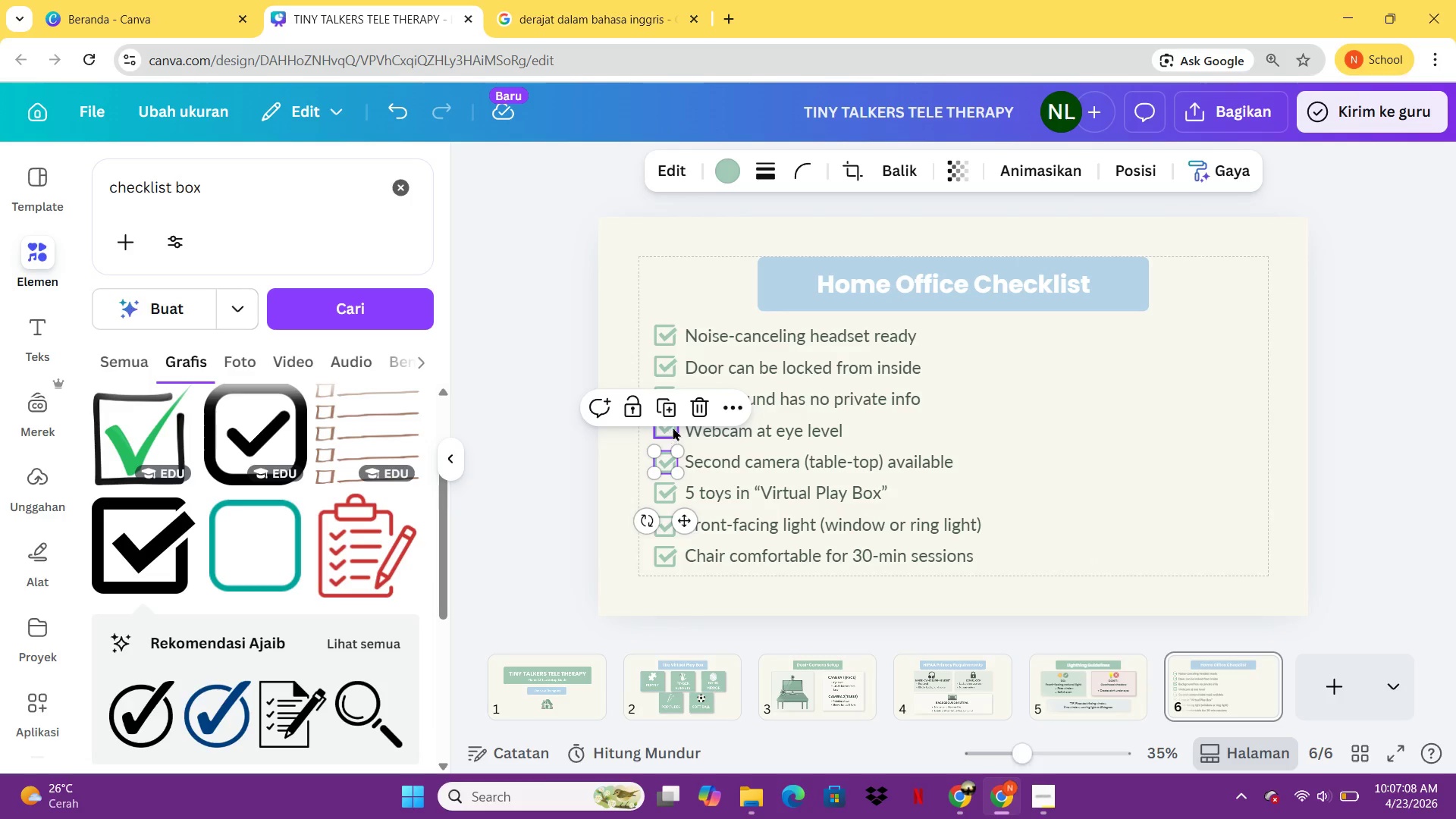 
left_click([673, 427])
 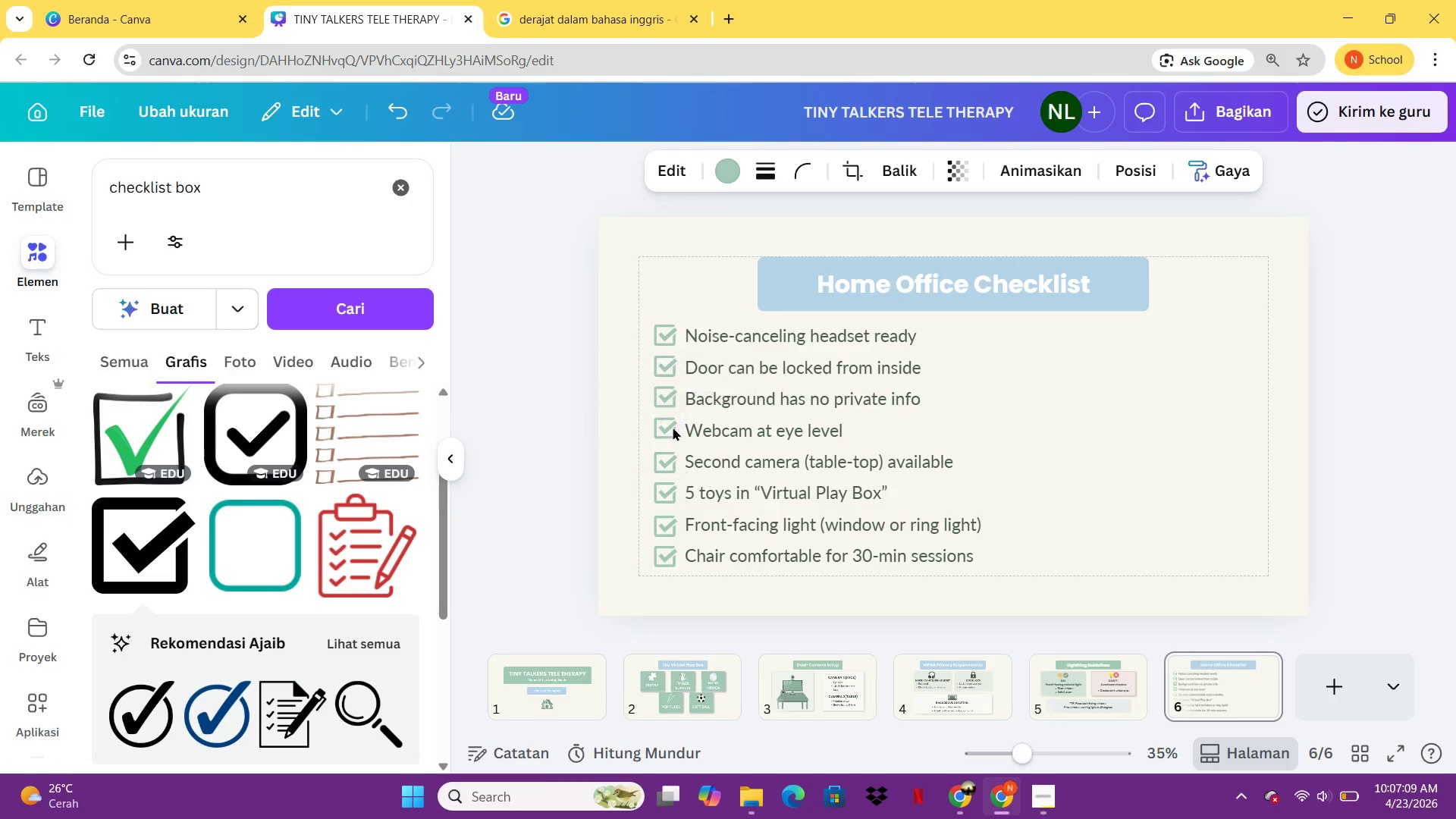 
key(ArrowDown)
 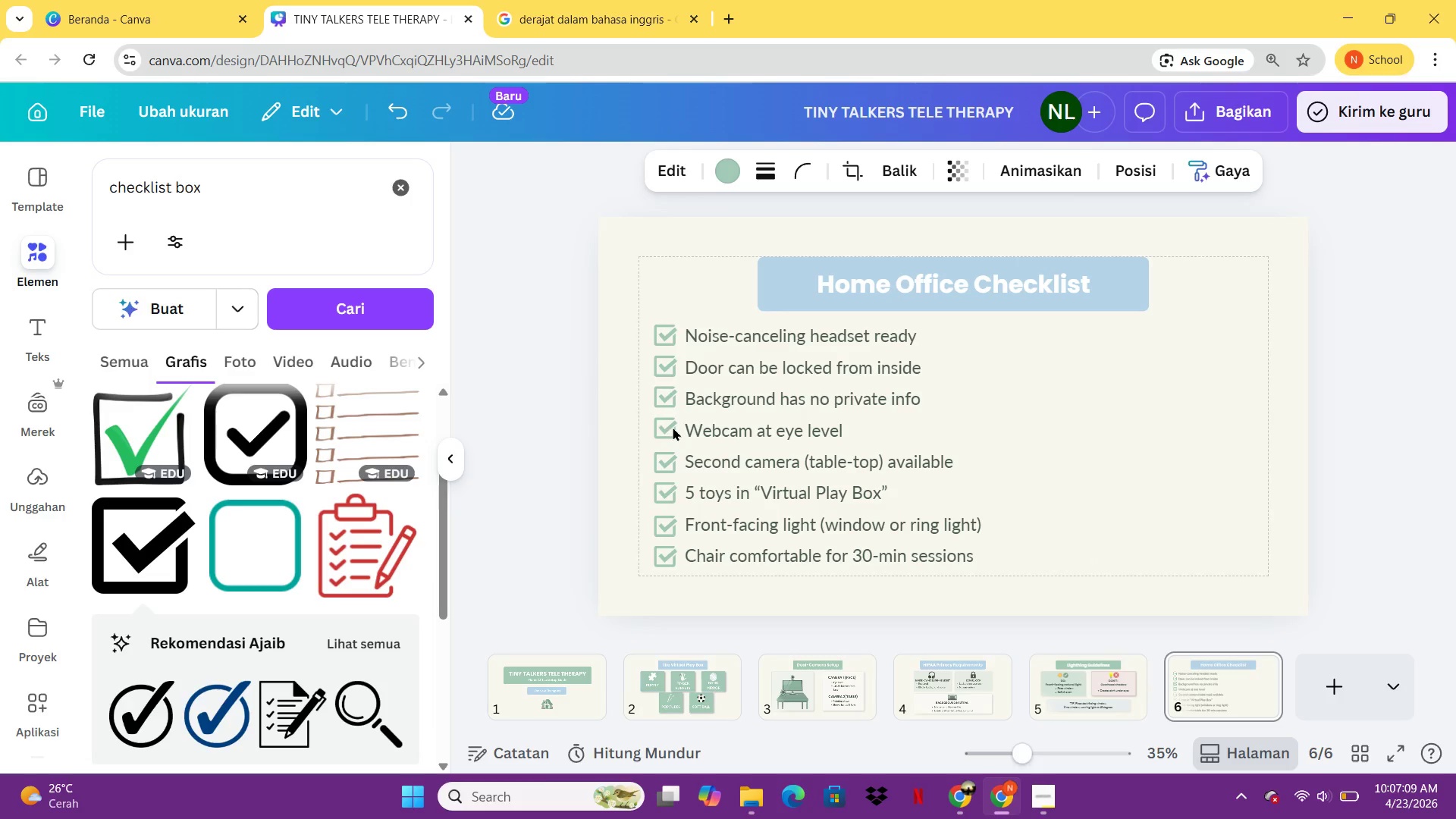 
hold_key(key=ArrowDown, duration=0.72)
 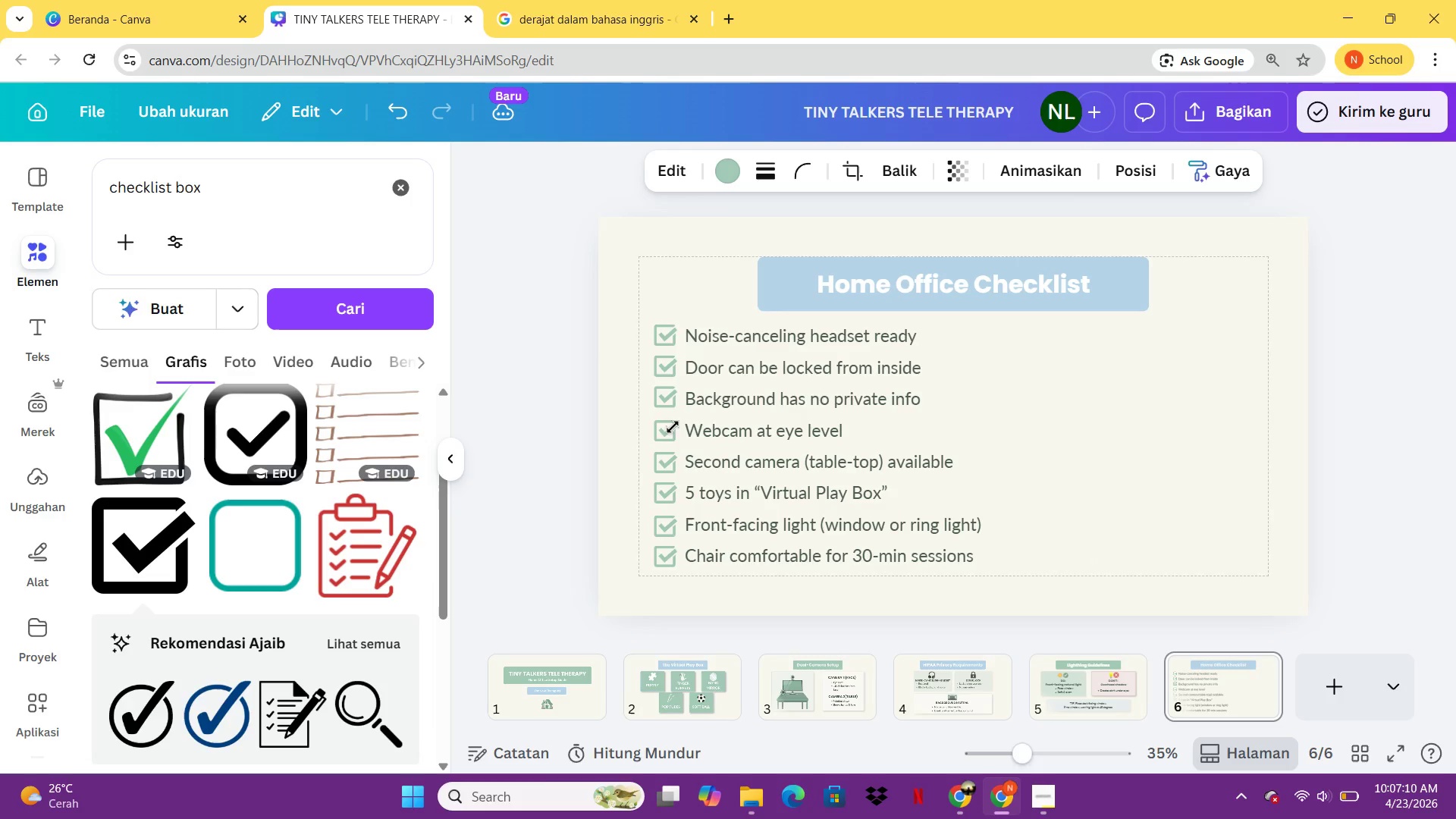 
hold_key(key=ArrowDown, duration=0.47)
 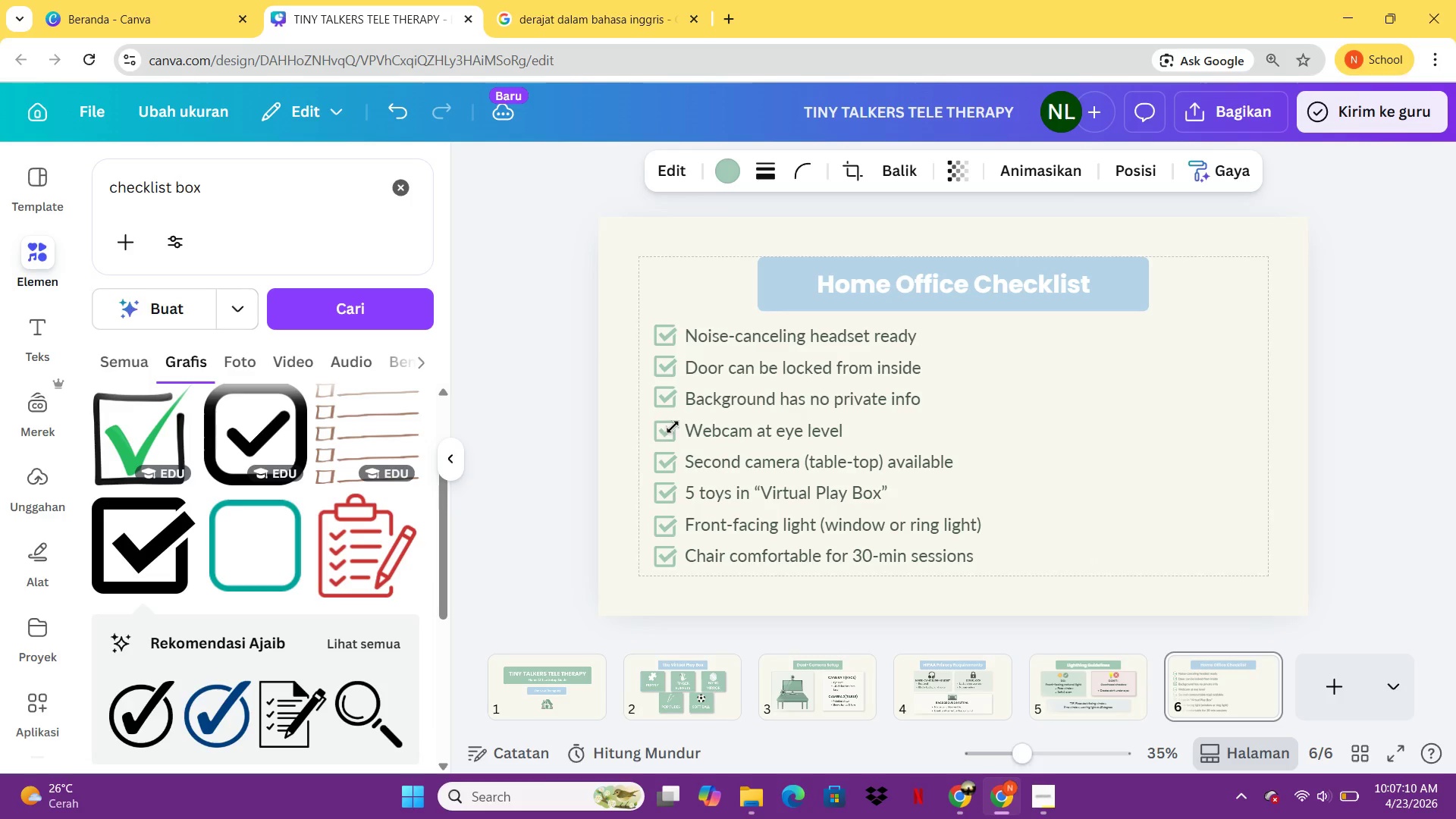 
key(ArrowDown)
 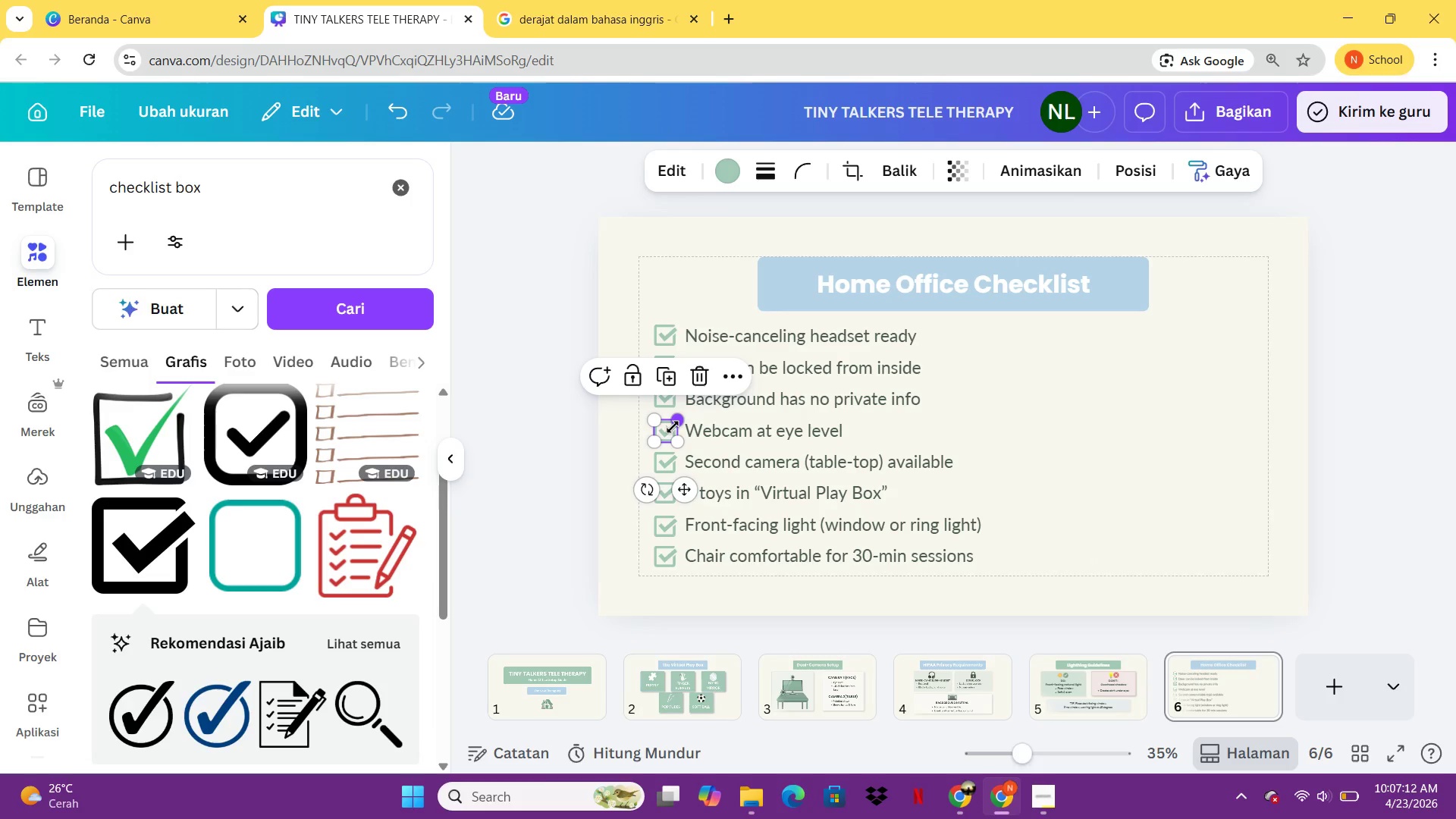 
key(ArrowDown)
 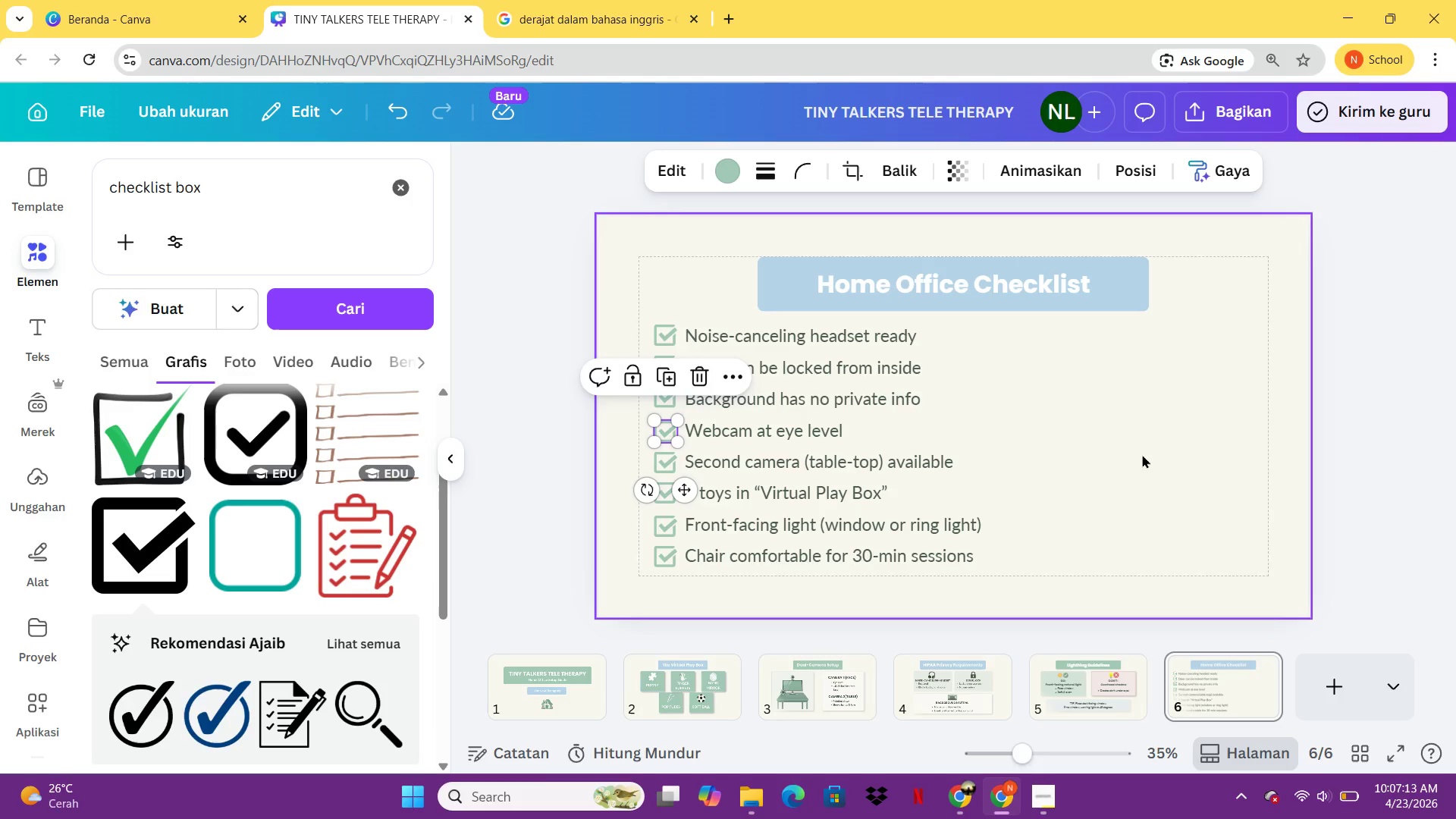 
left_click([1143, 454])
 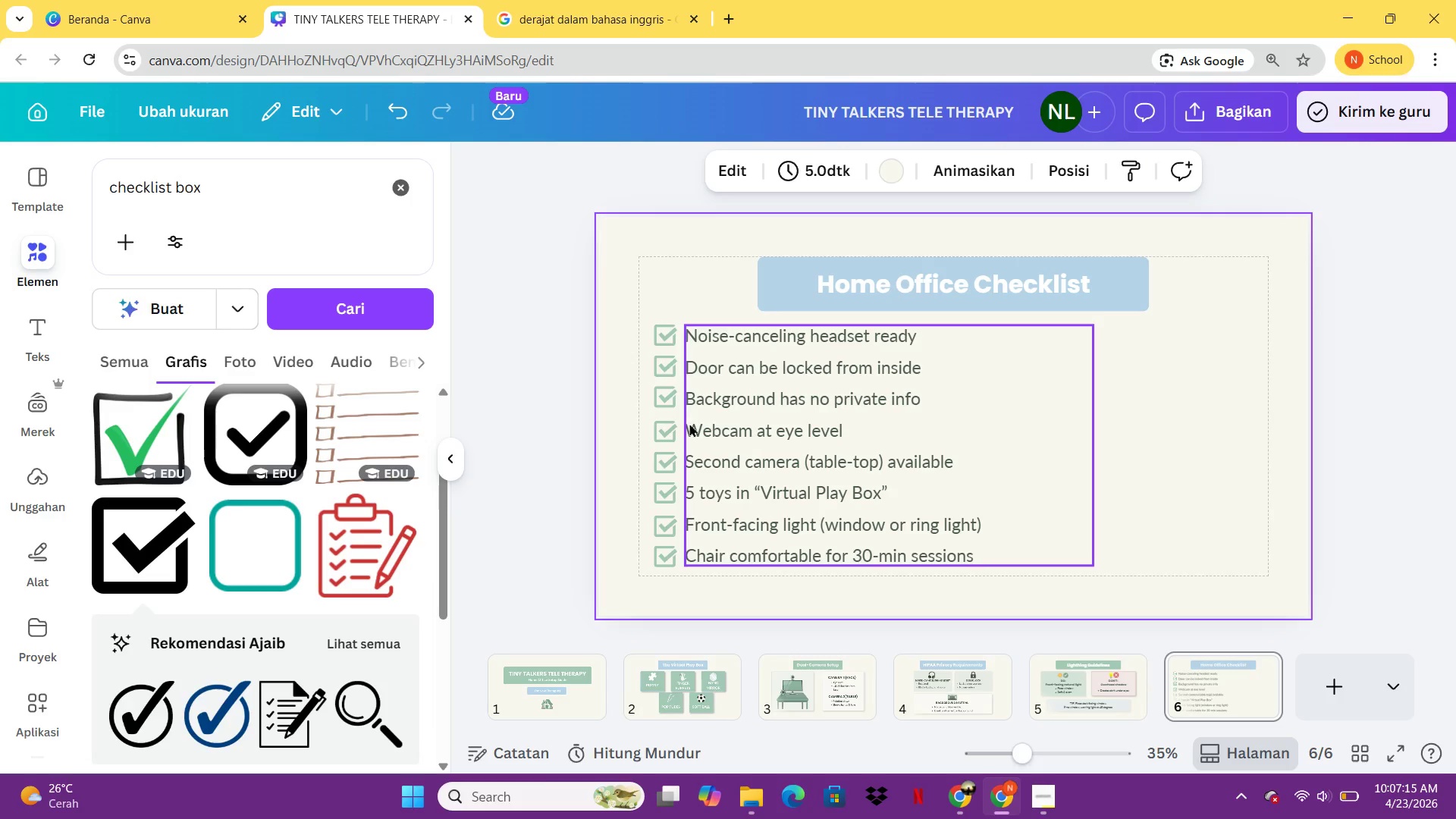 
left_click([664, 399])
 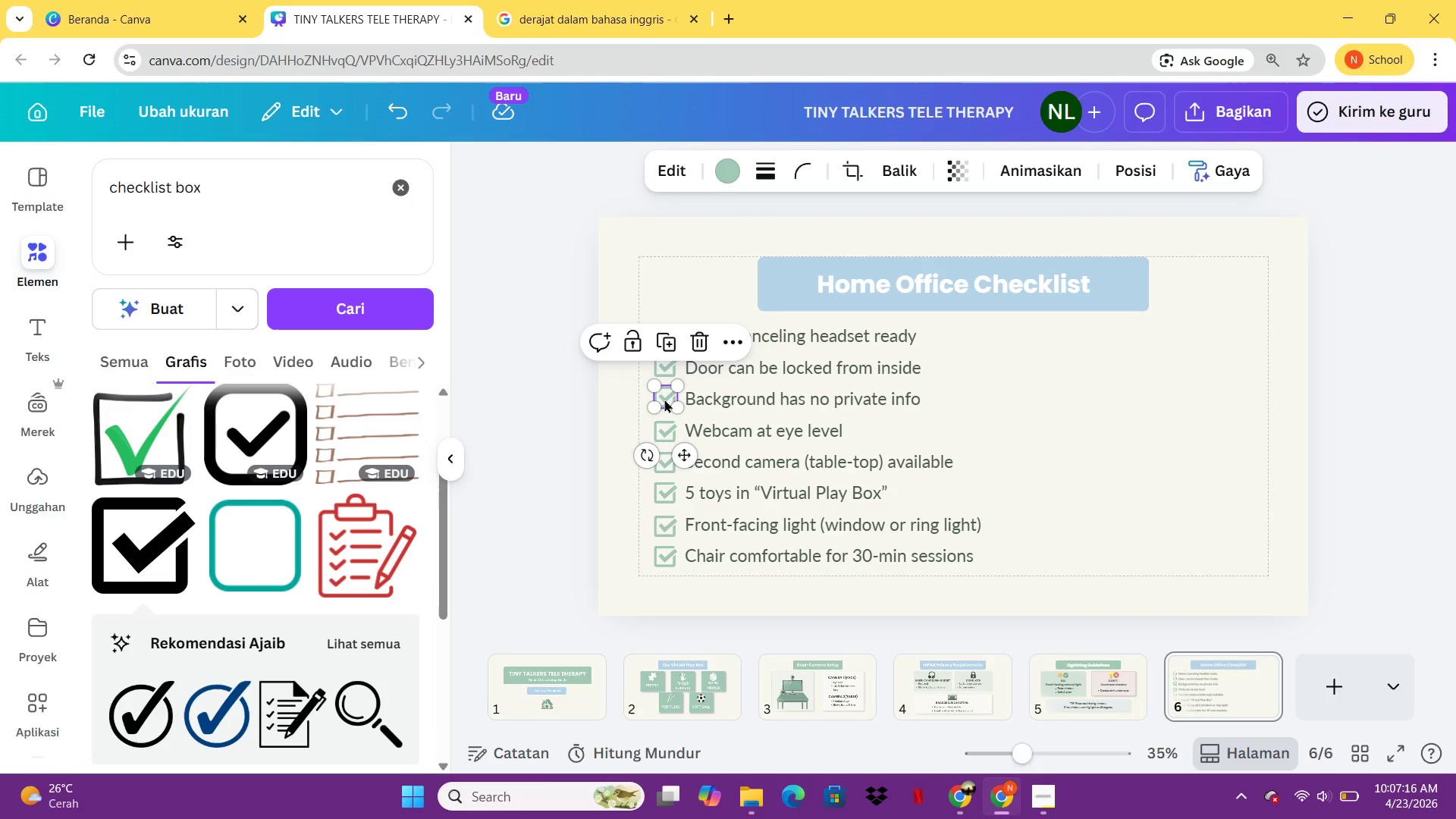 
key(ArrowRight)
 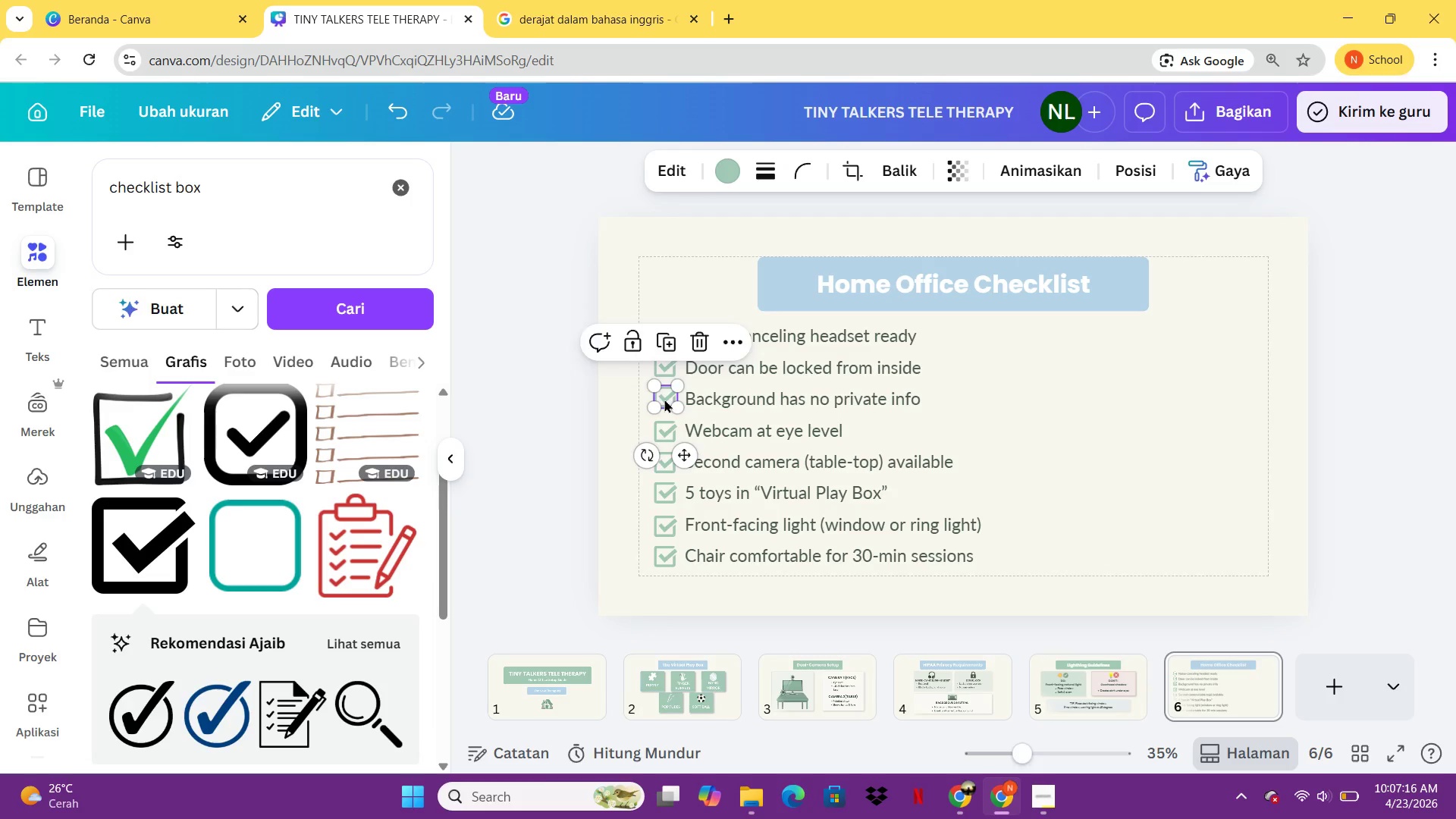 
key(ArrowRight)
 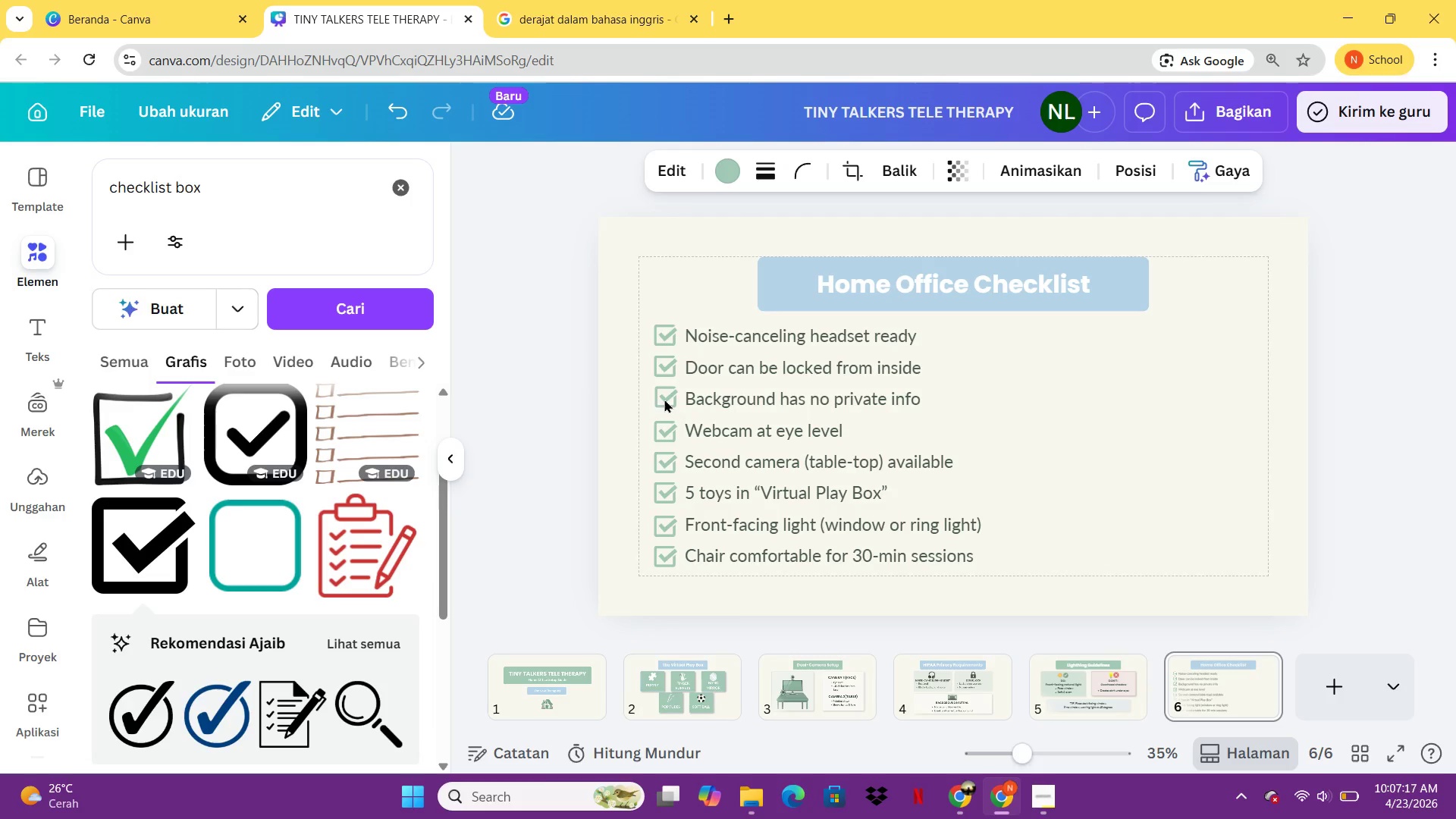 
key(ArrowDown)
 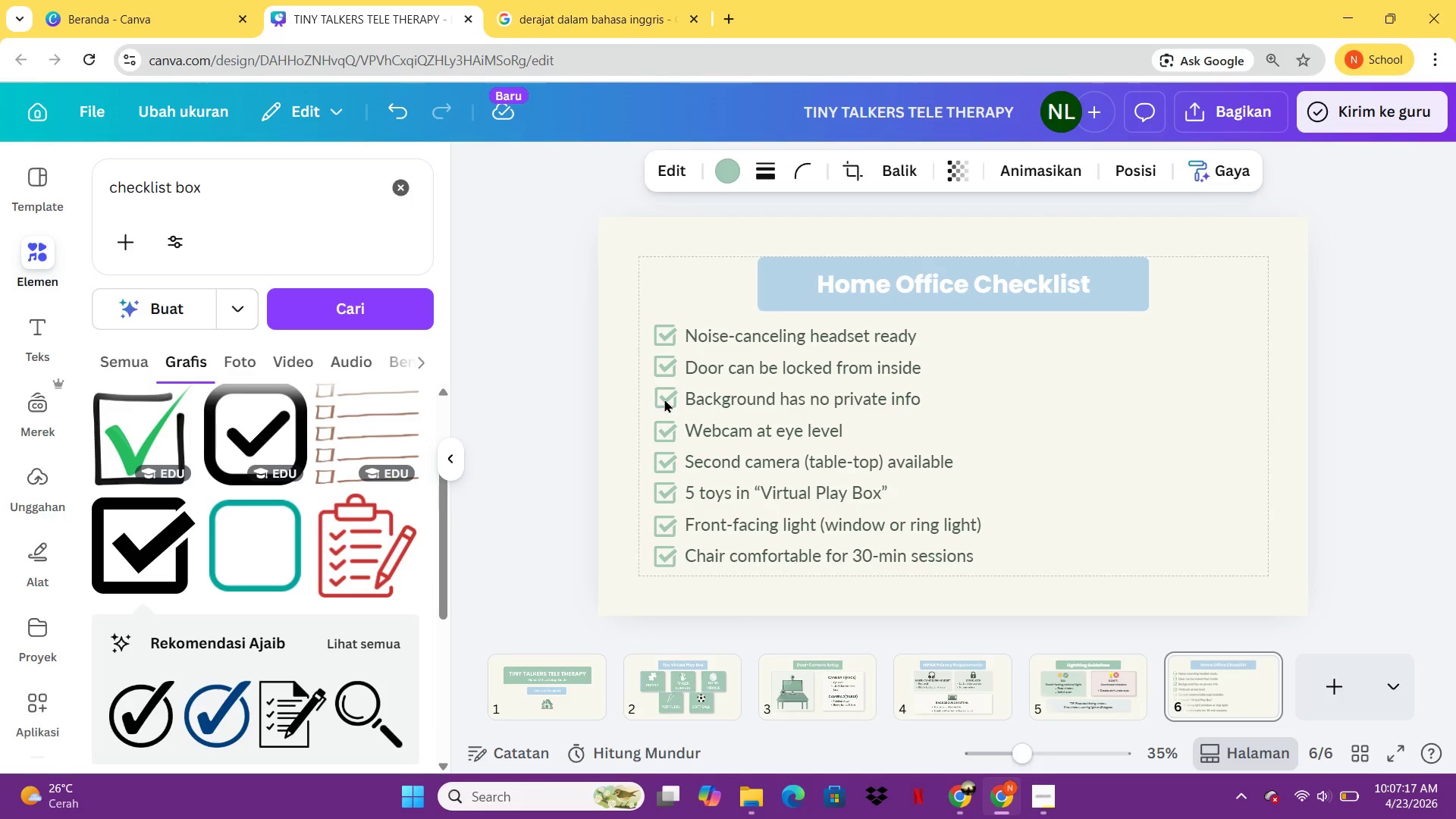 
hold_key(key=ArrowDown, duration=0.73)
 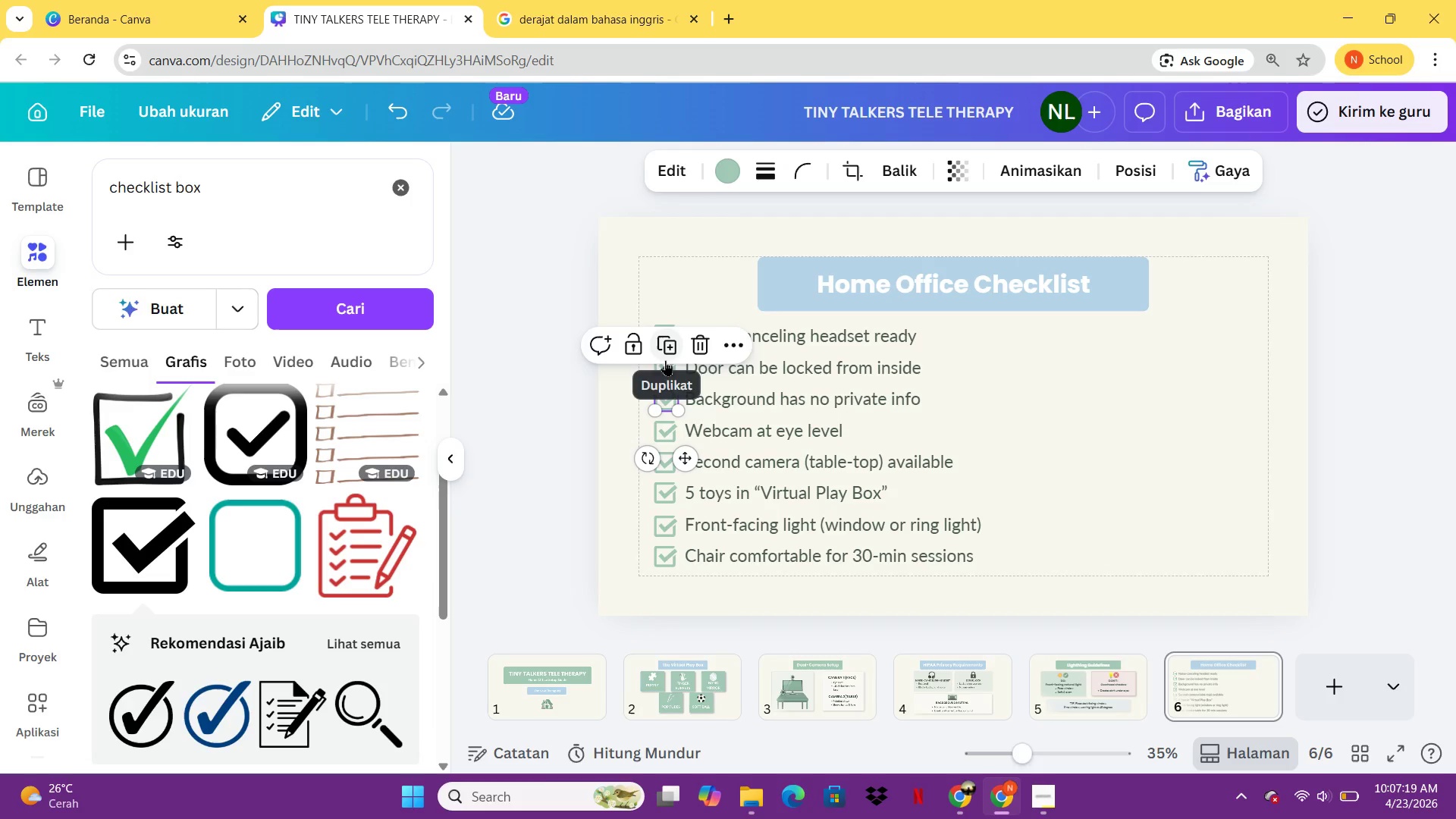 
left_click([666, 363])
 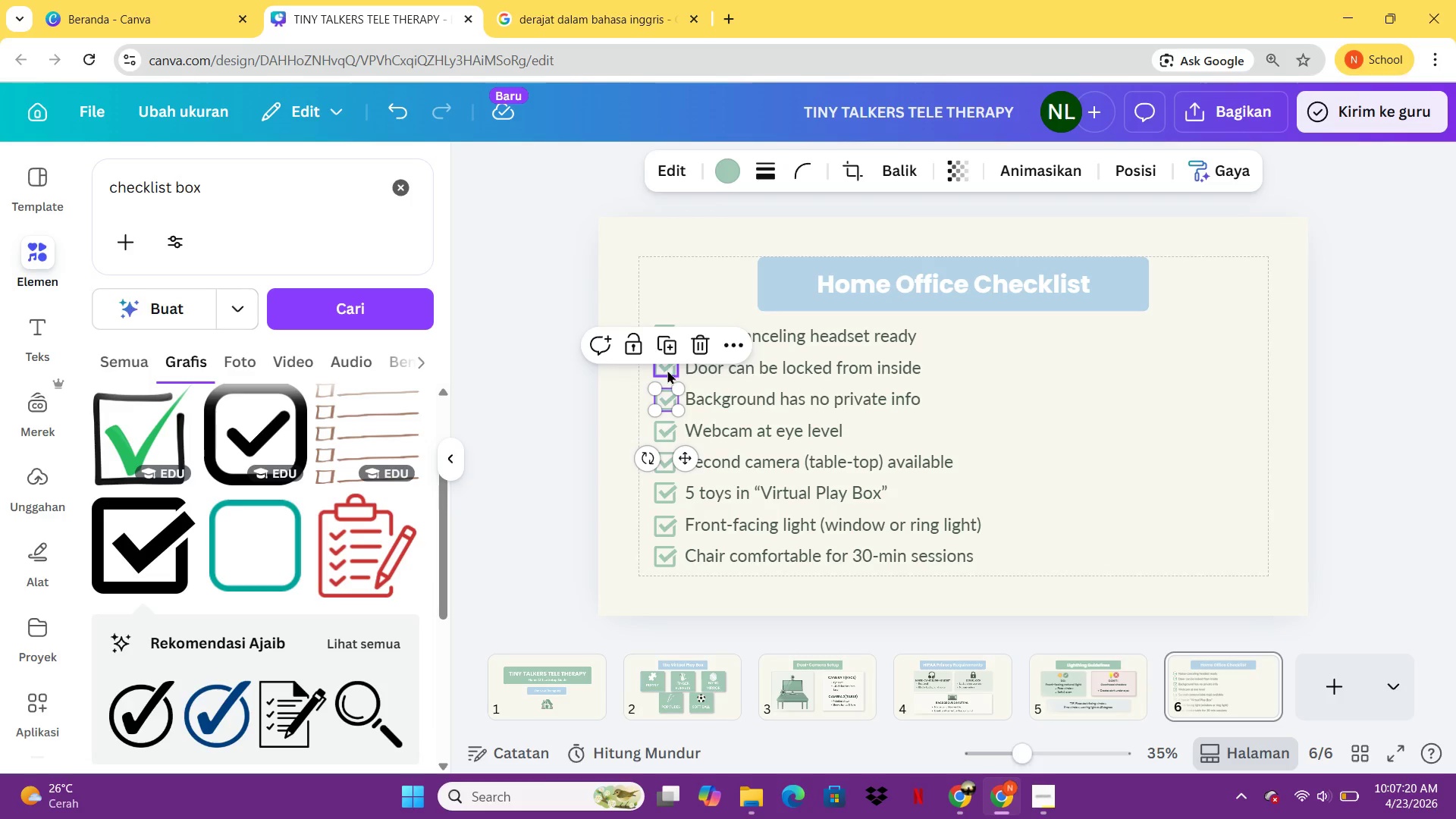 
left_click([667, 370])
 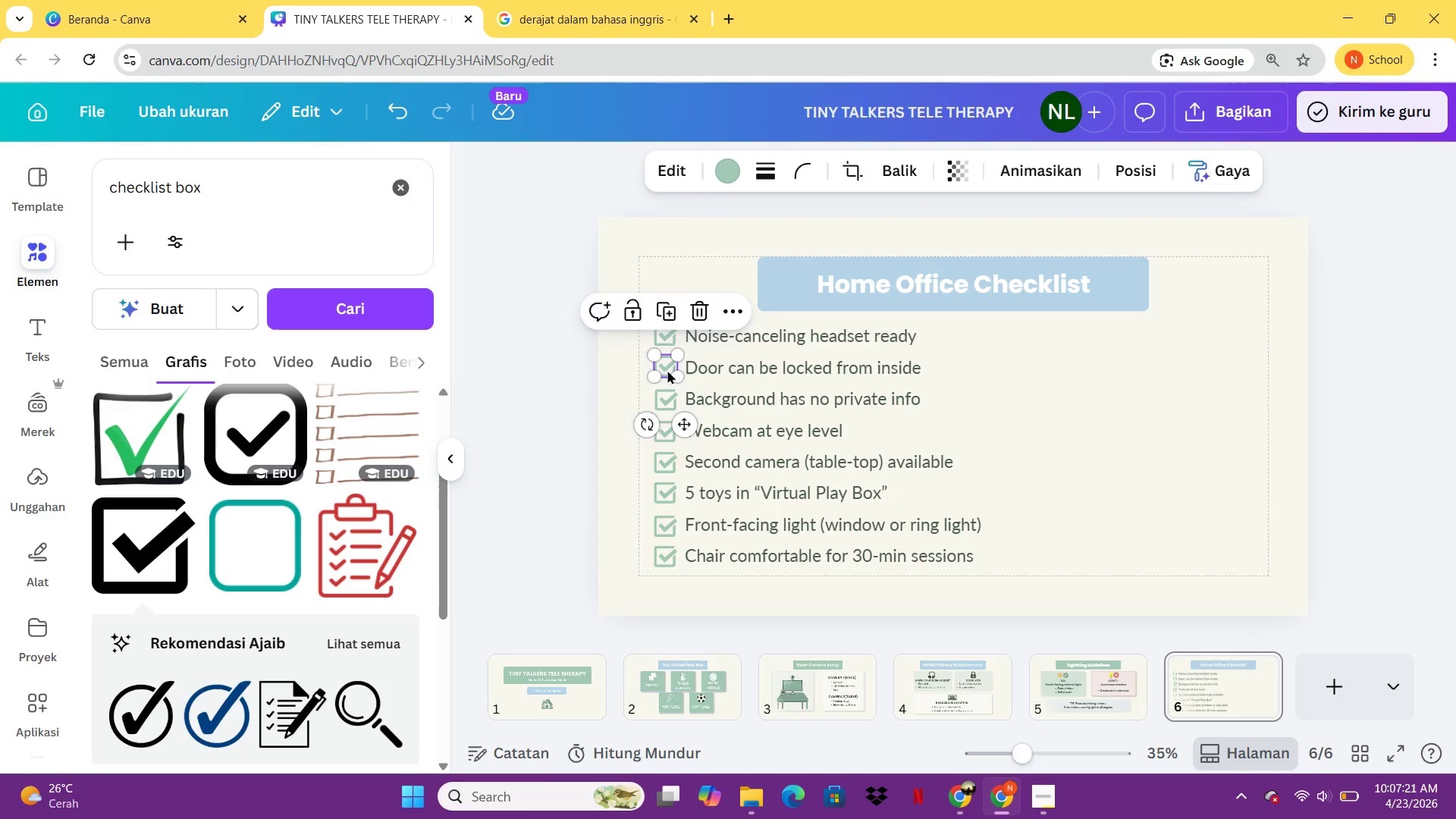 
key(ArrowDown)
 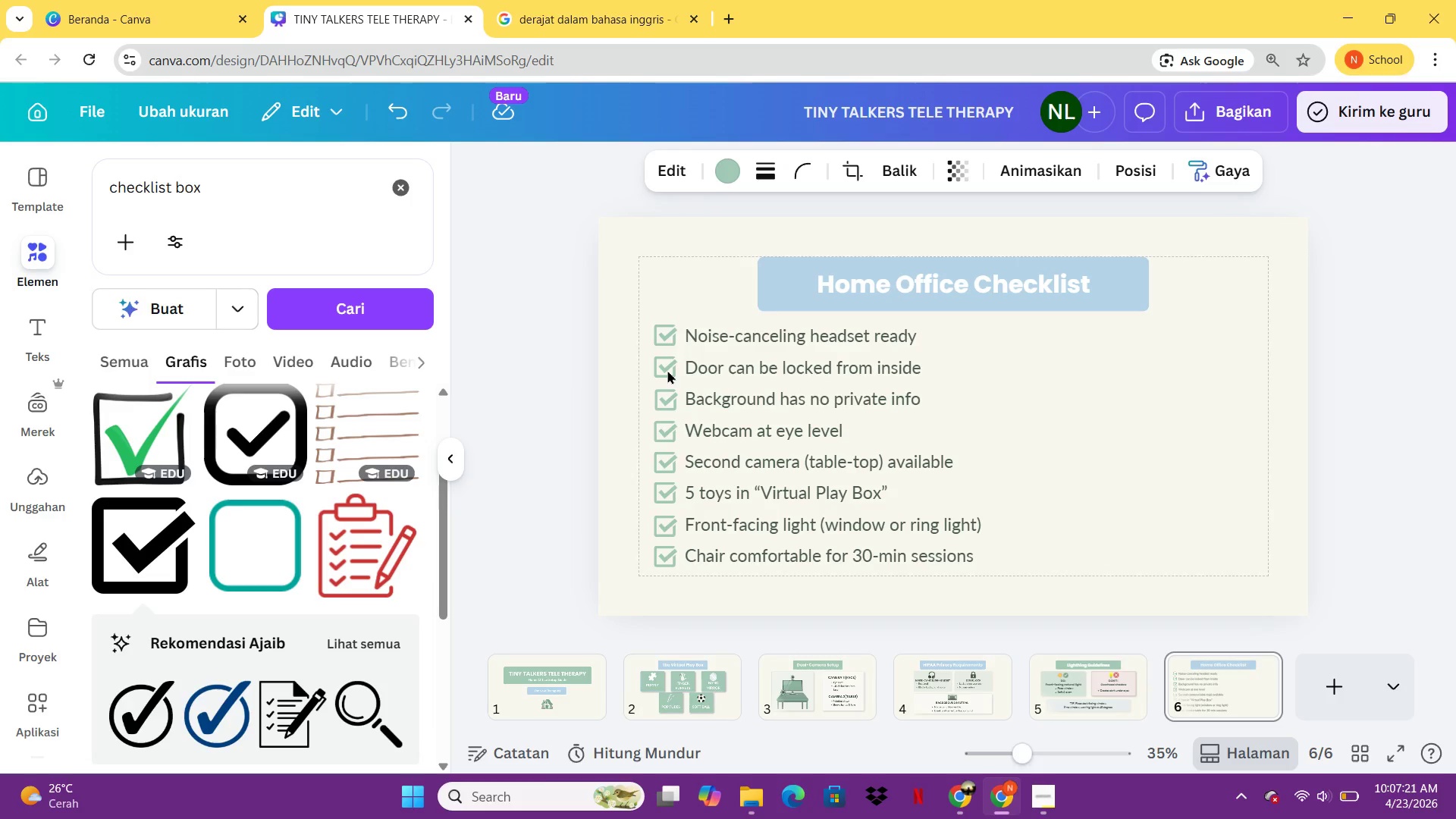 
key(ArrowDown)
 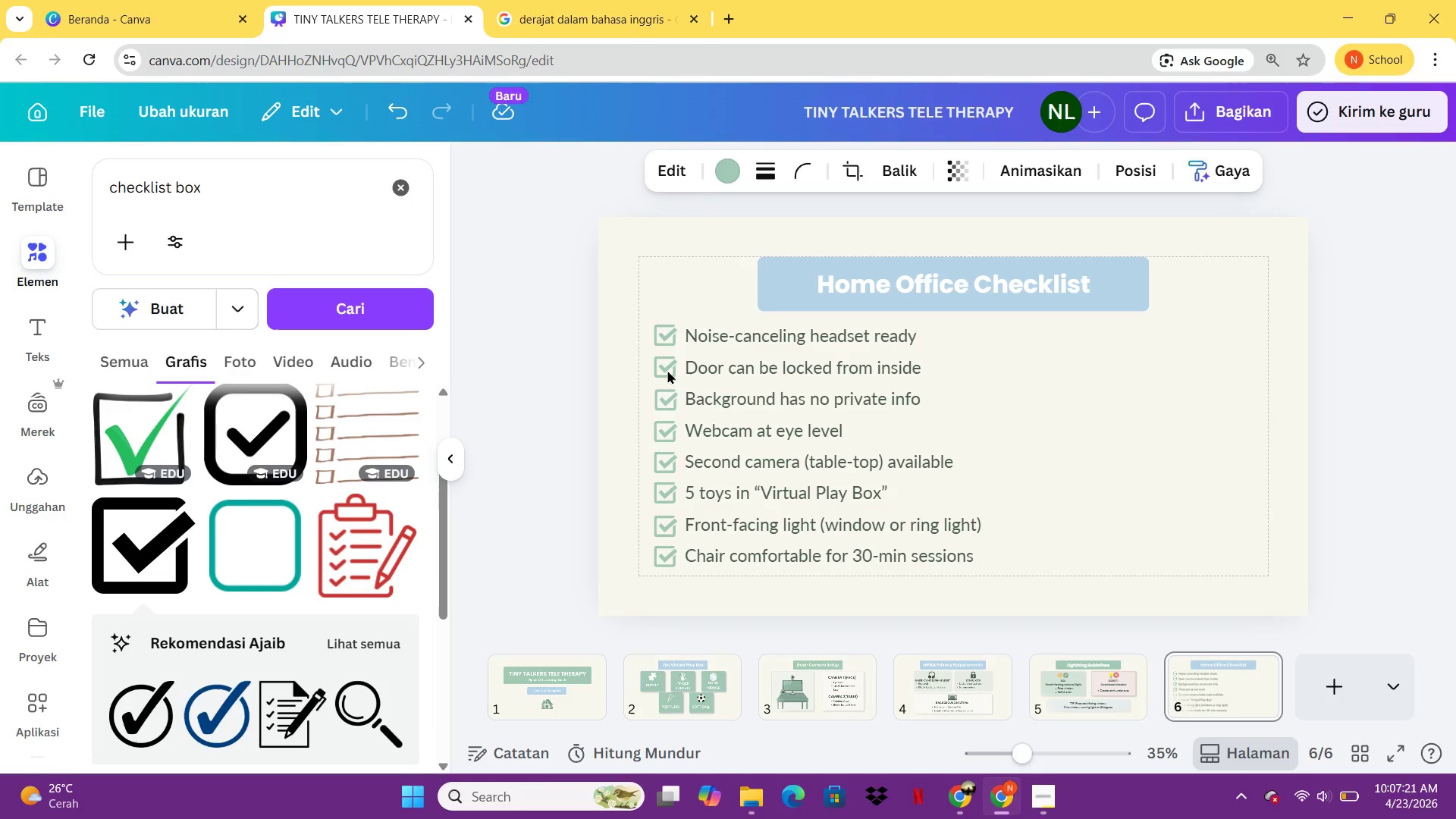 
key(ArrowDown)
 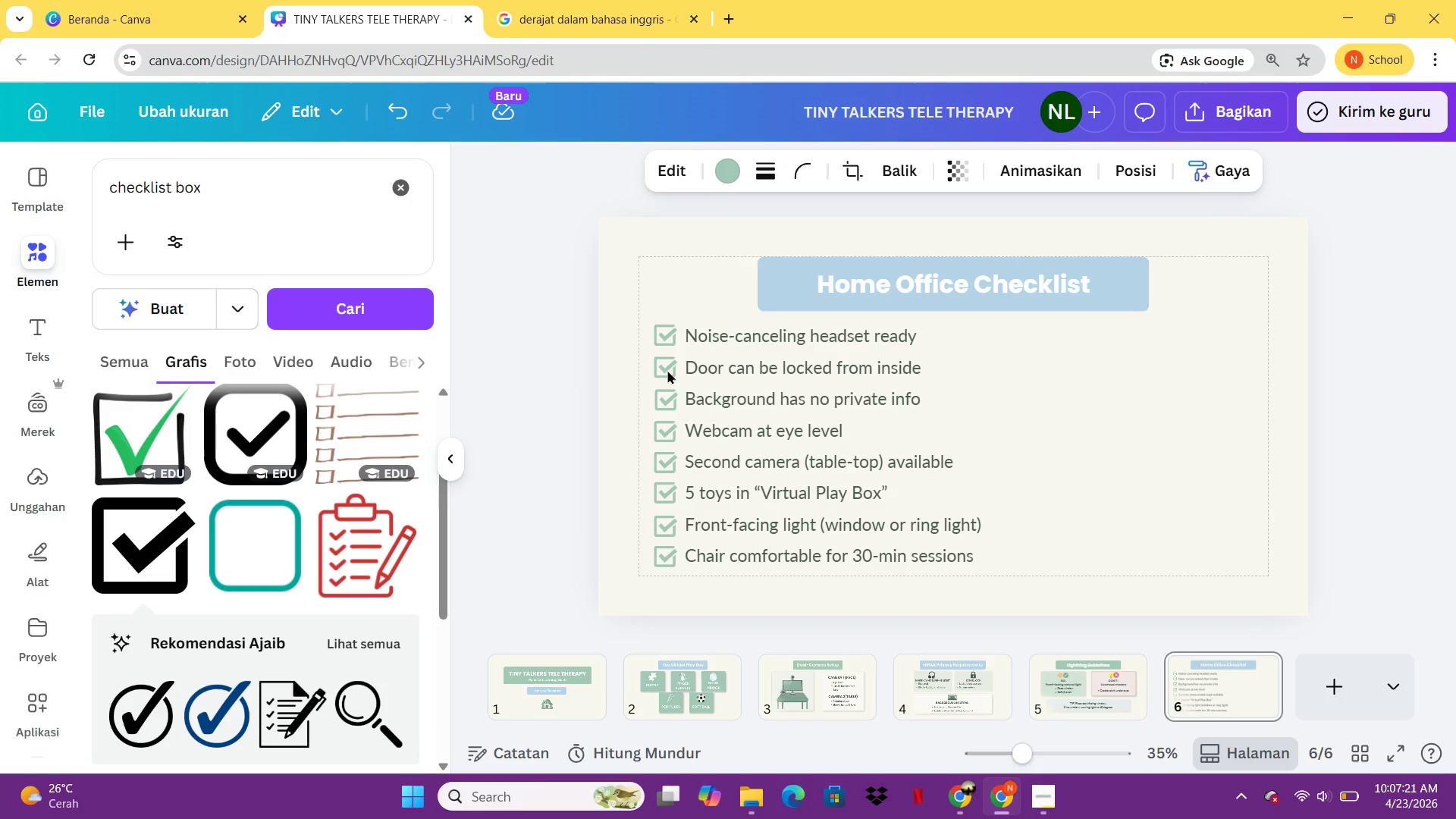 
key(ArrowDown)
 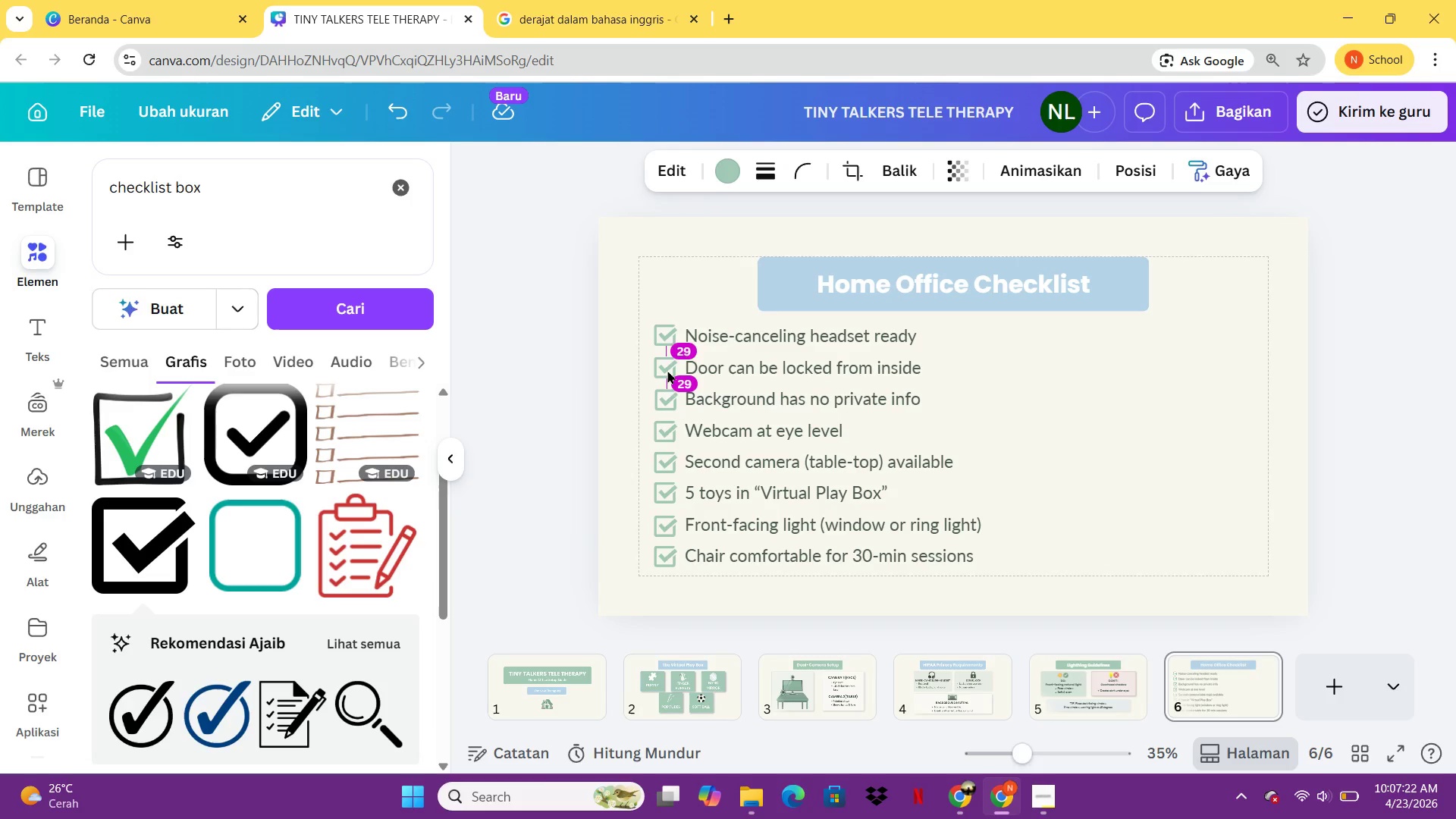 
key(ArrowDown)
 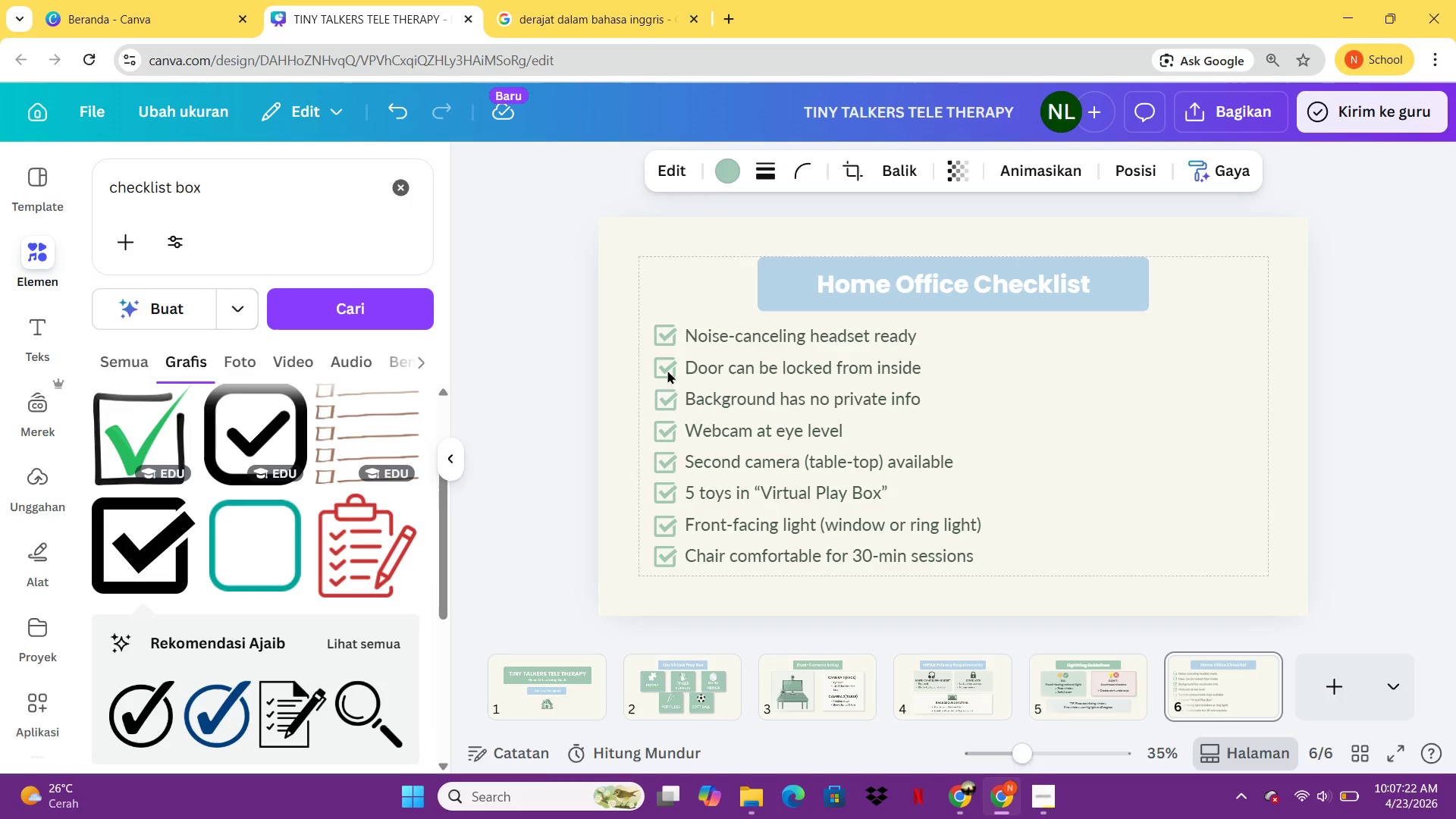 
key(ArrowDown)
 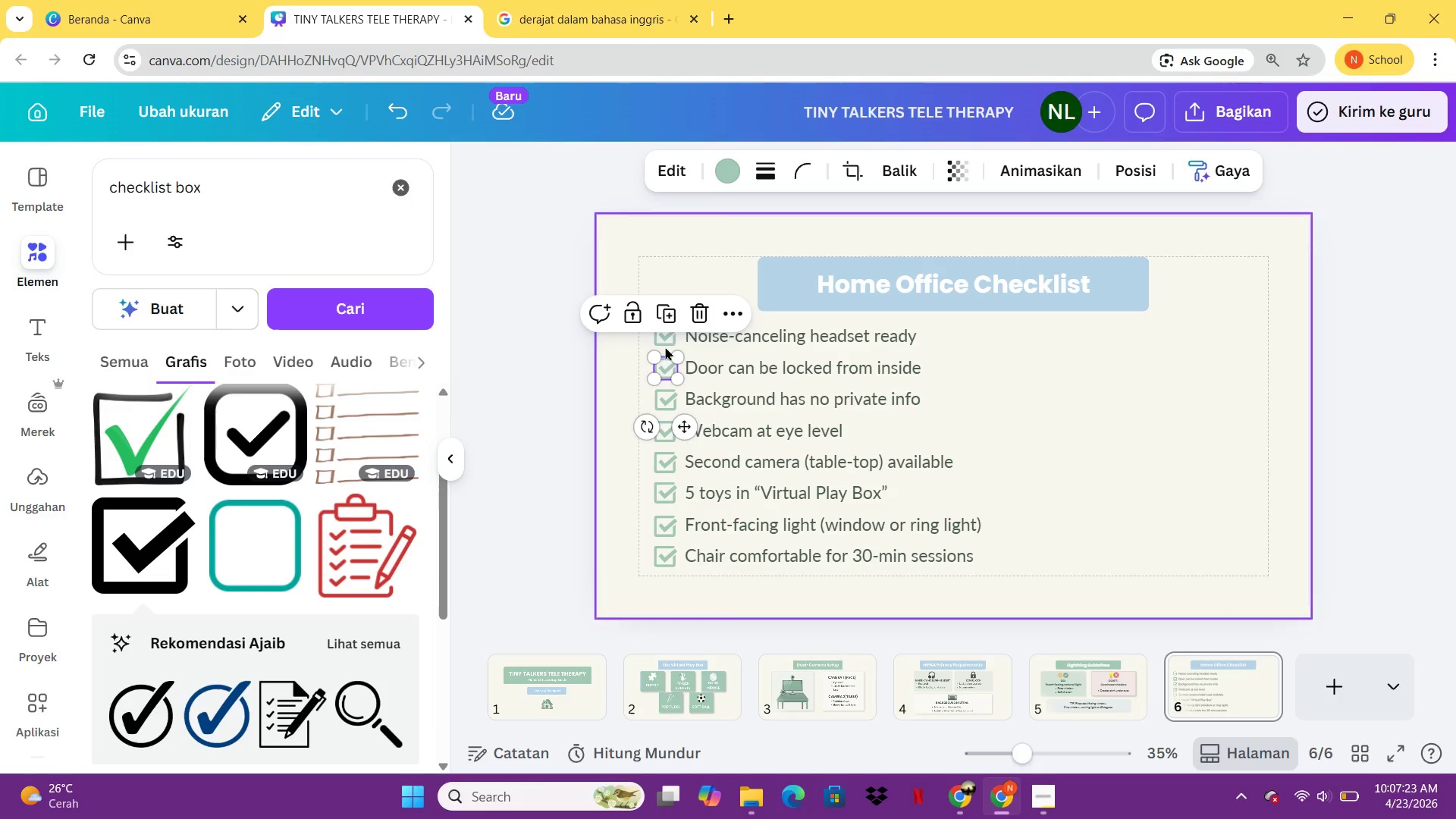 
left_click([665, 335])
 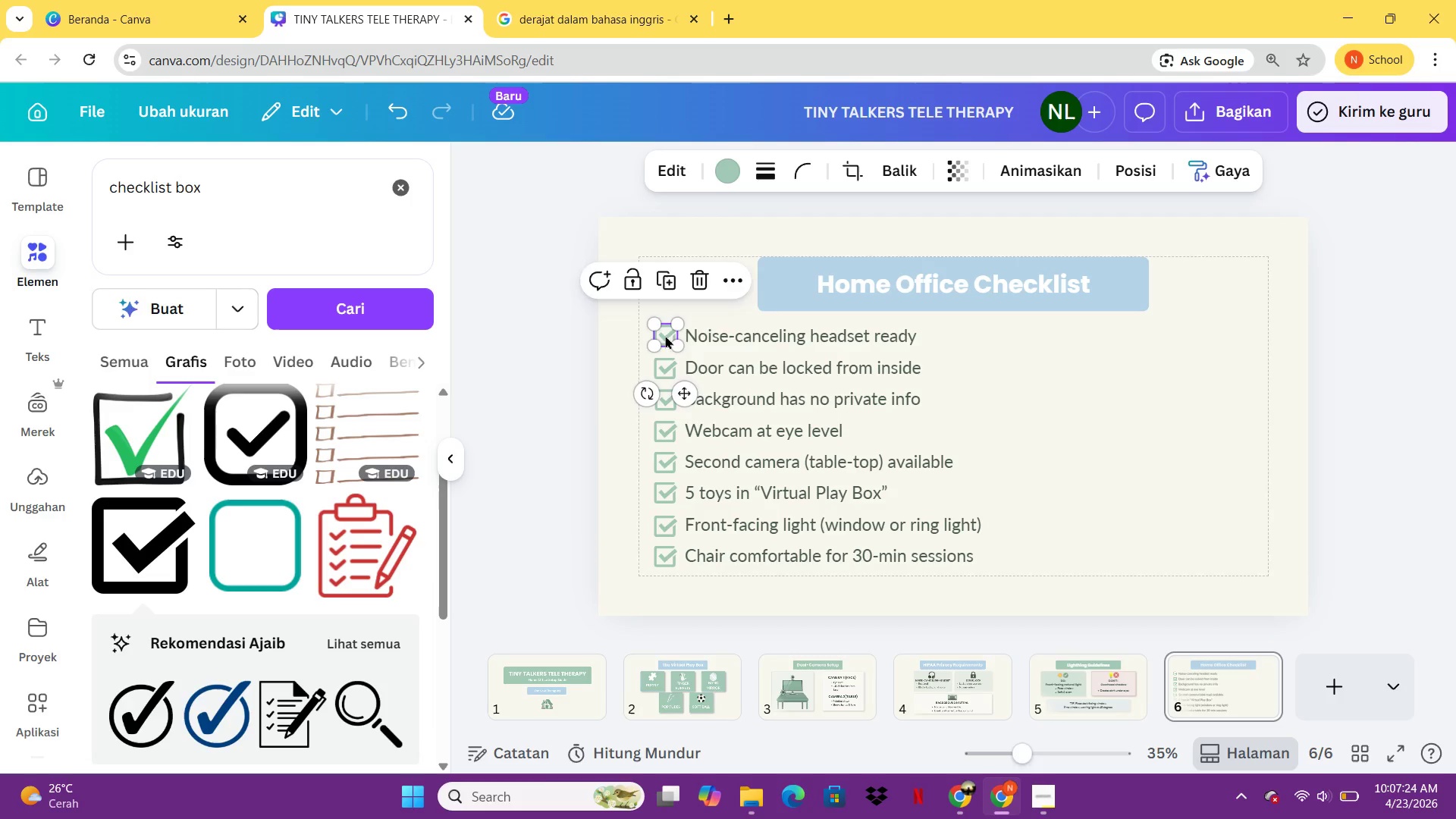 
key(ArrowRight)
 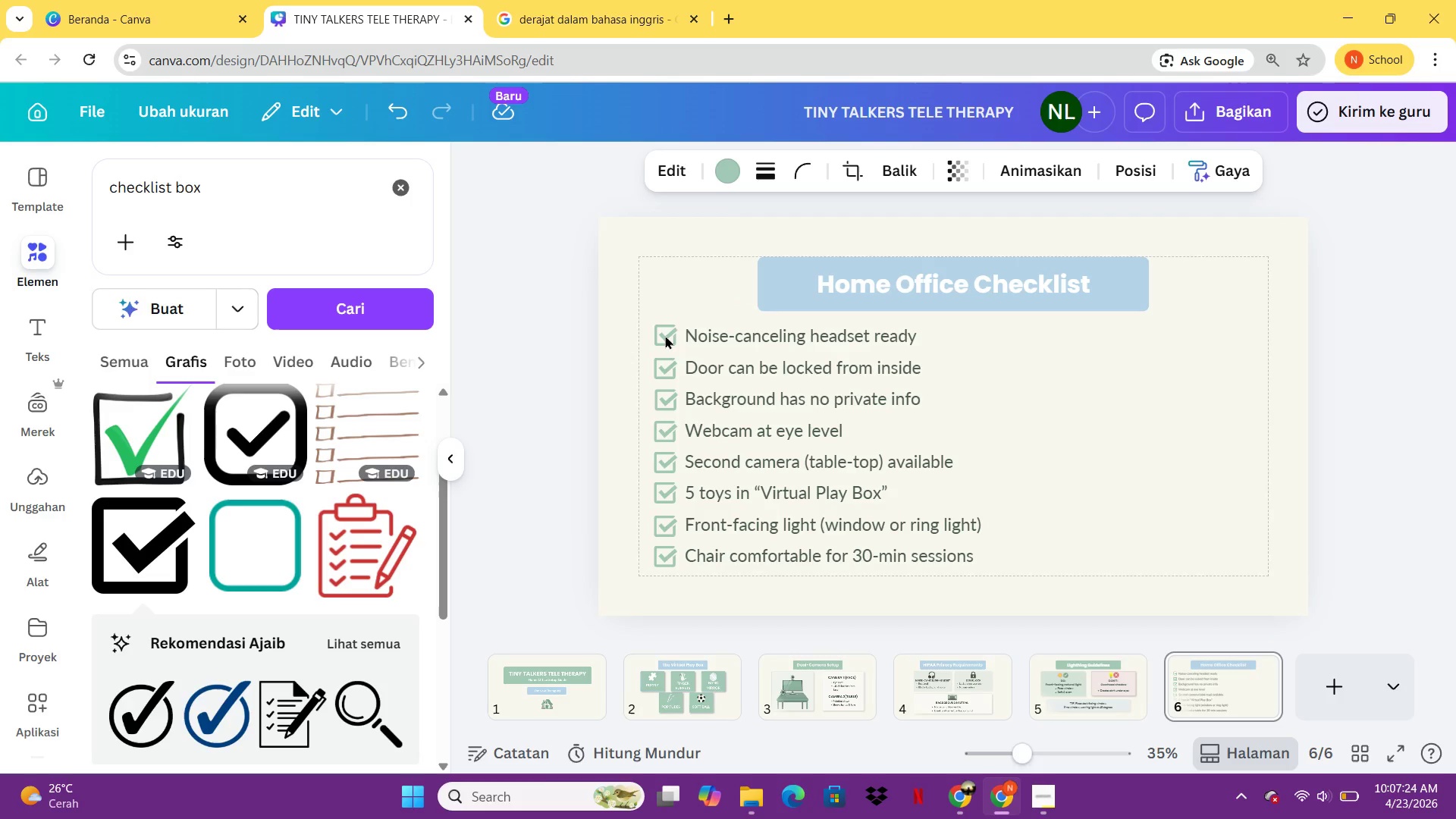 
key(ArrowDown)
 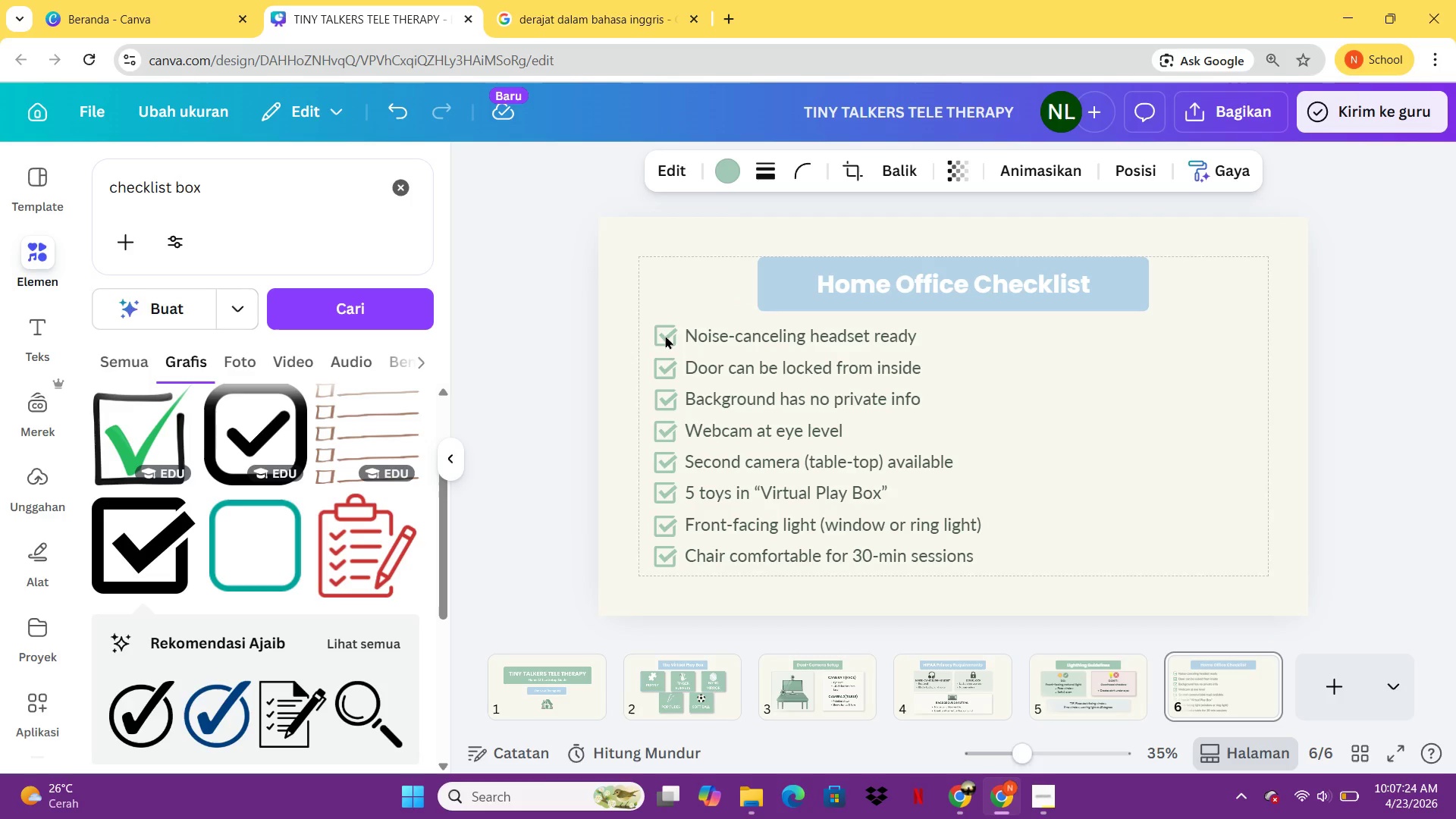 
key(ArrowDown)
 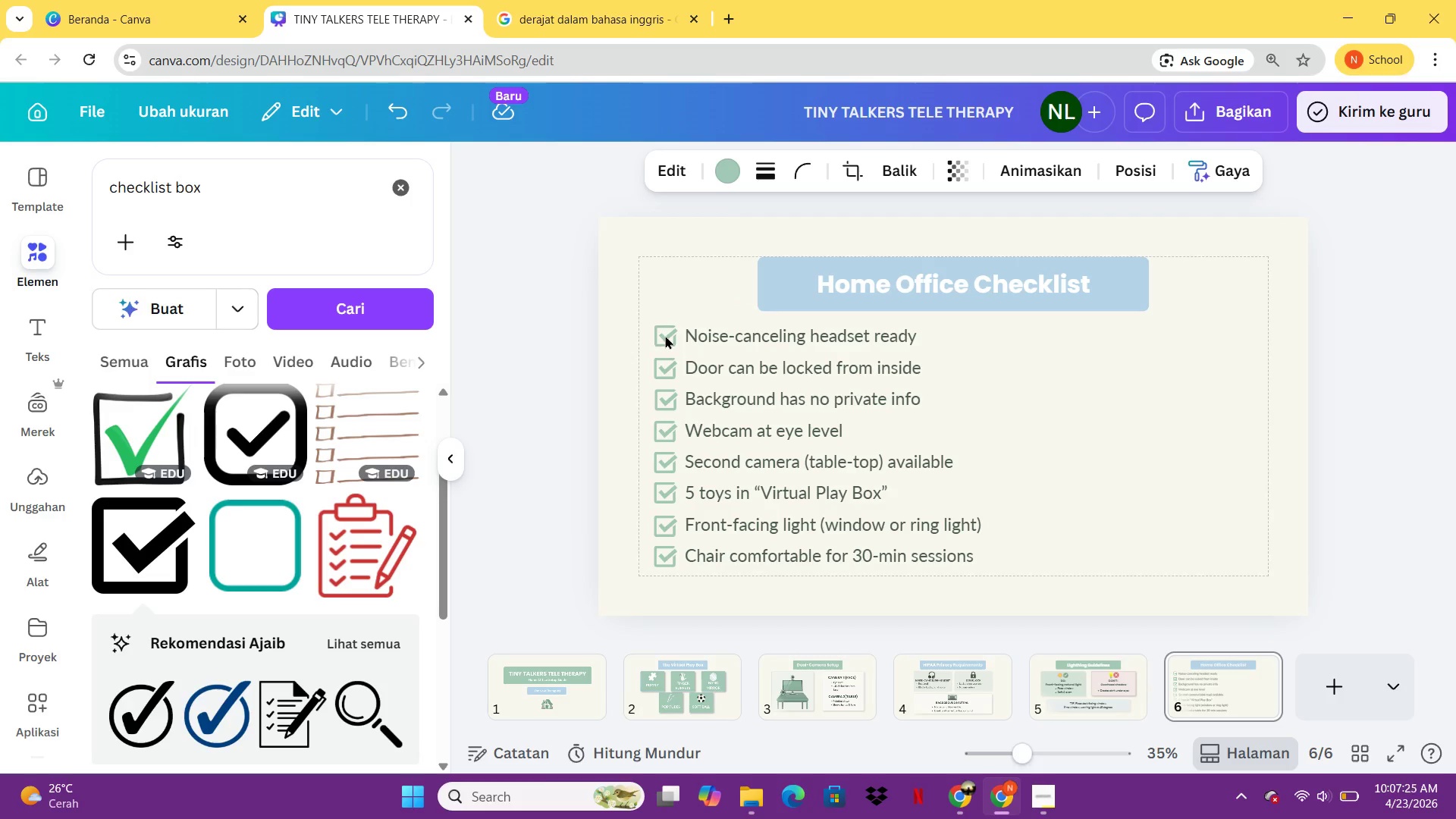 
key(ArrowDown)
 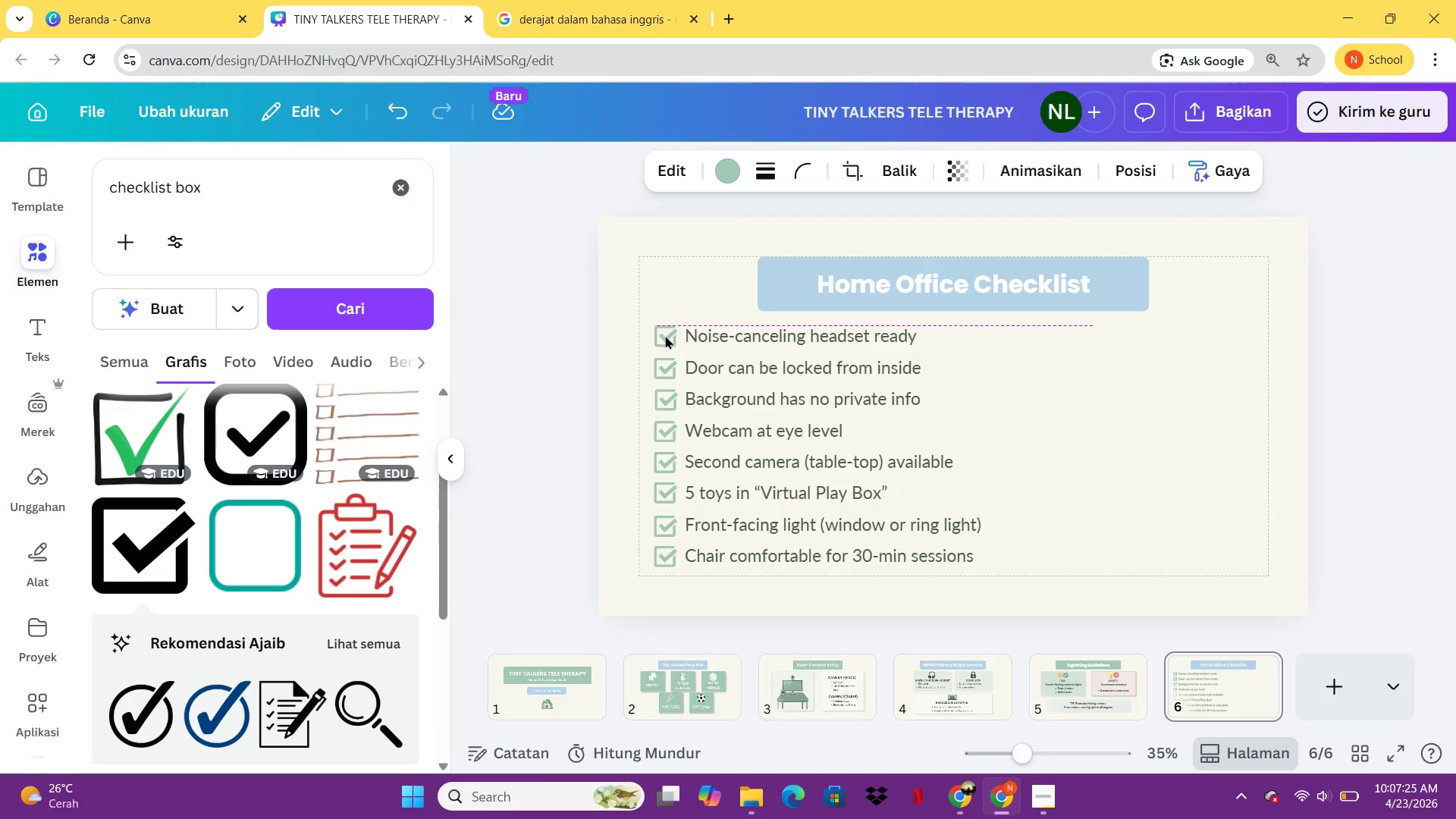 
key(ArrowUp)
 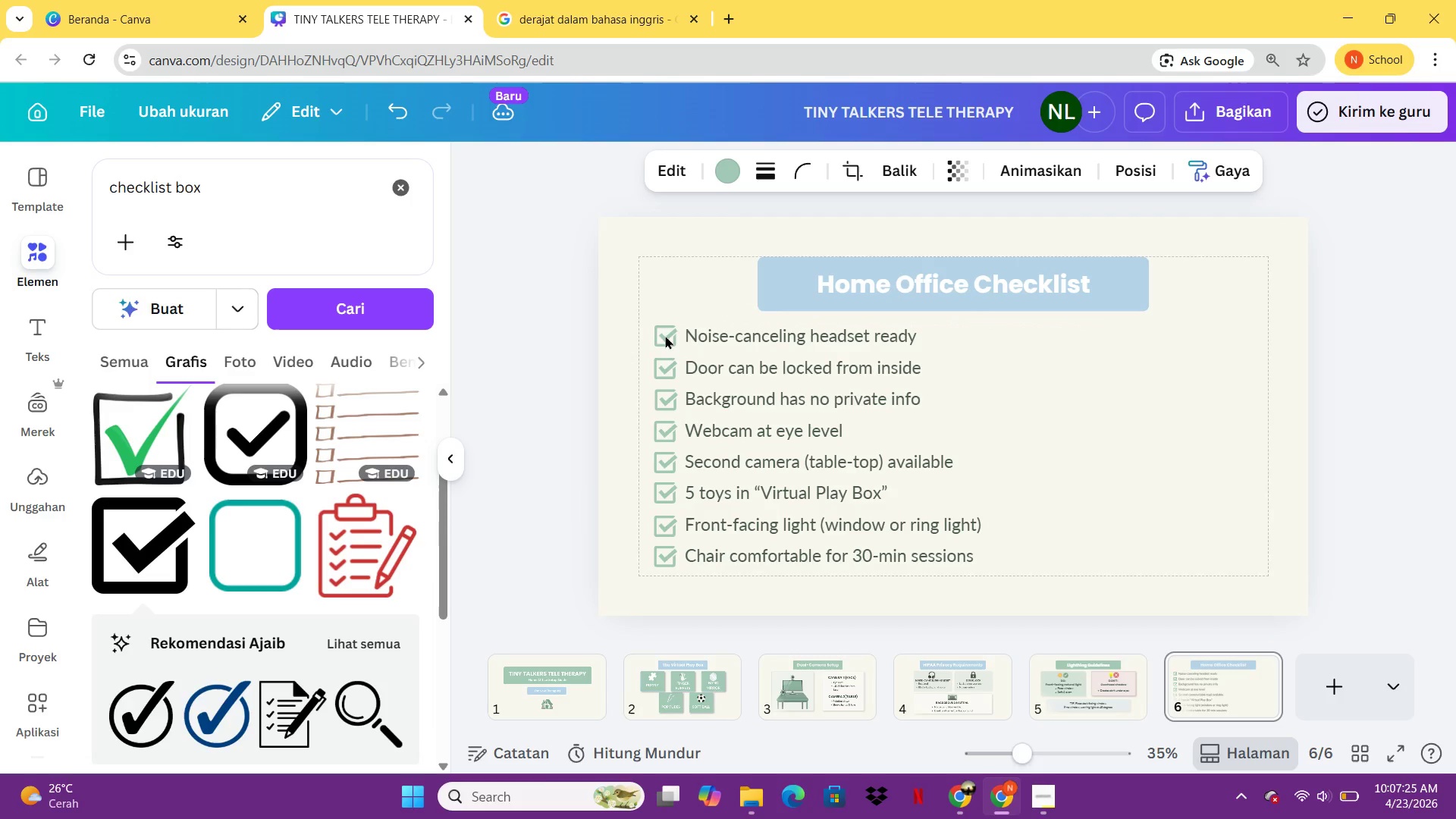 
key(ArrowUp)
 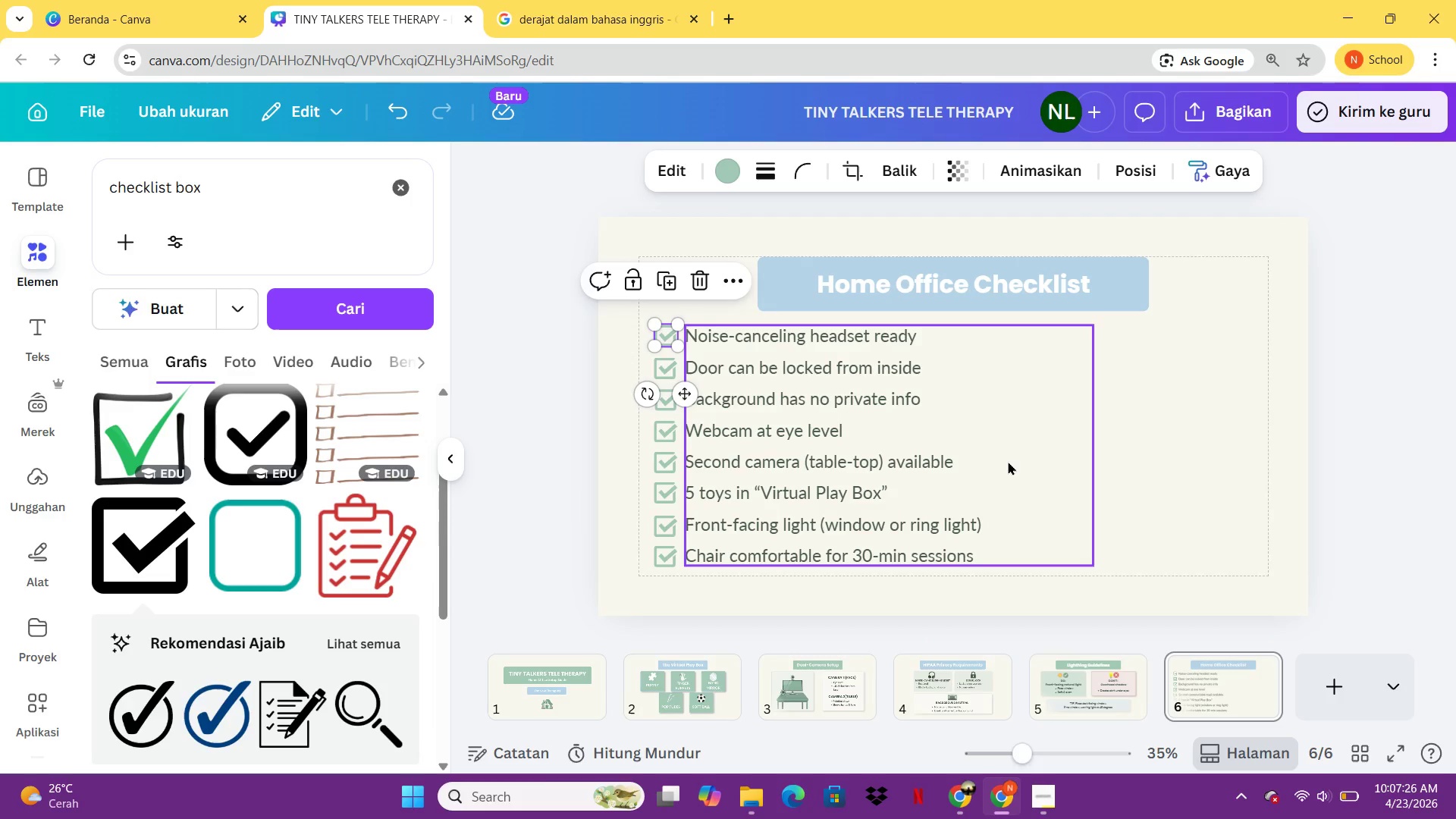 
left_click([1008, 461])
 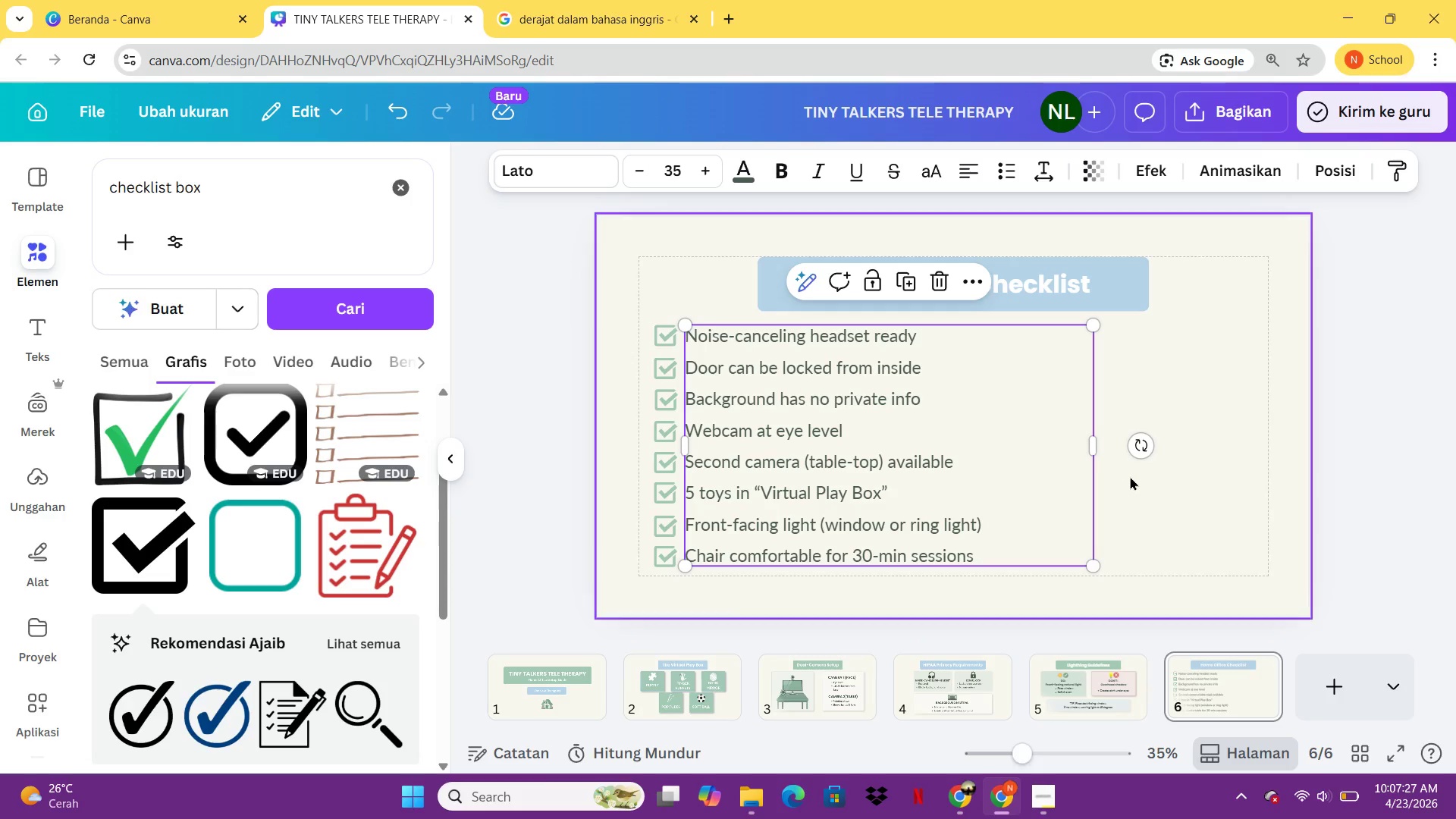 
left_click([1134, 476])
 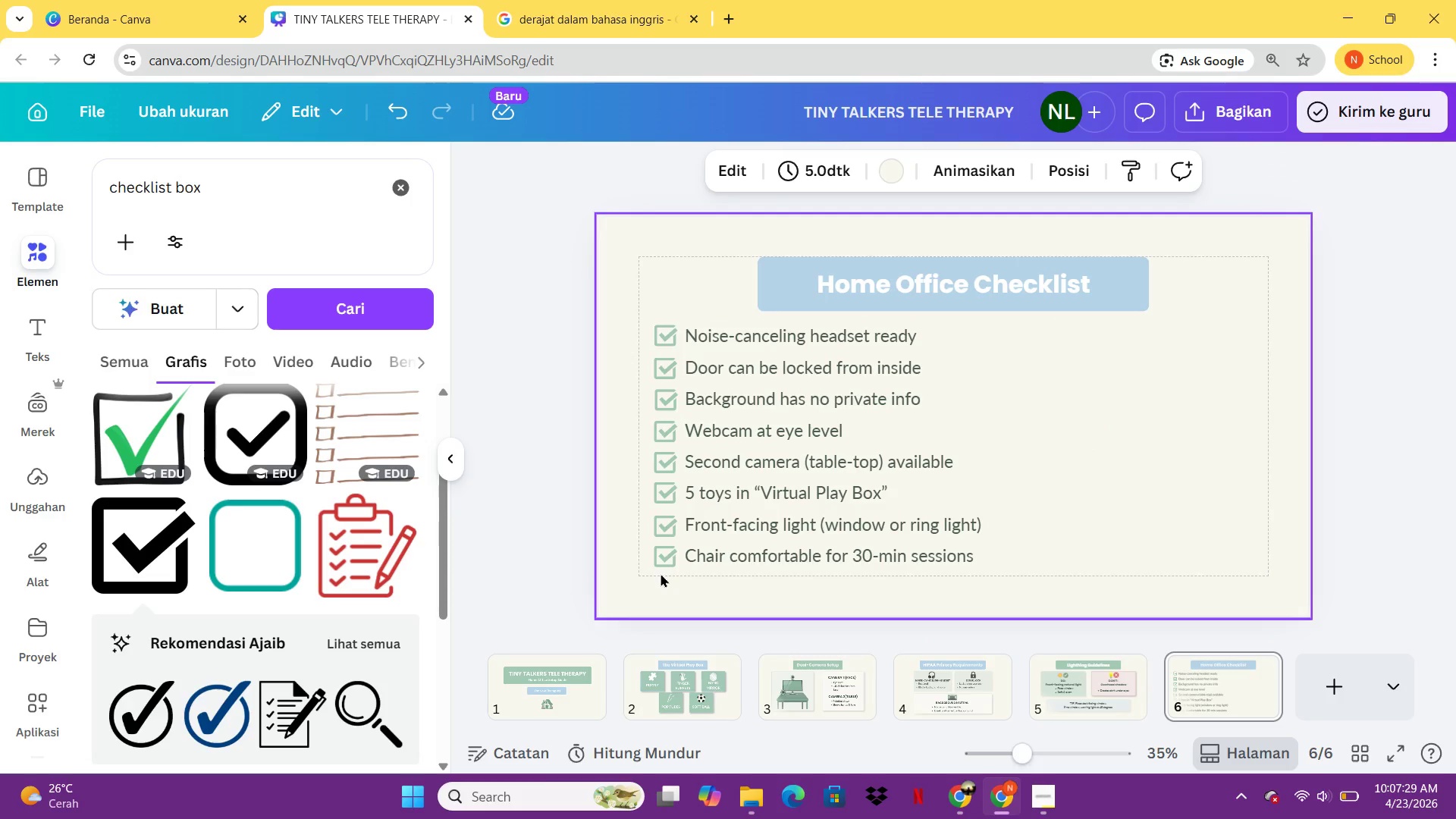 
left_click_drag(start_coordinate=[661, 573], to_coordinate=[848, 333])
 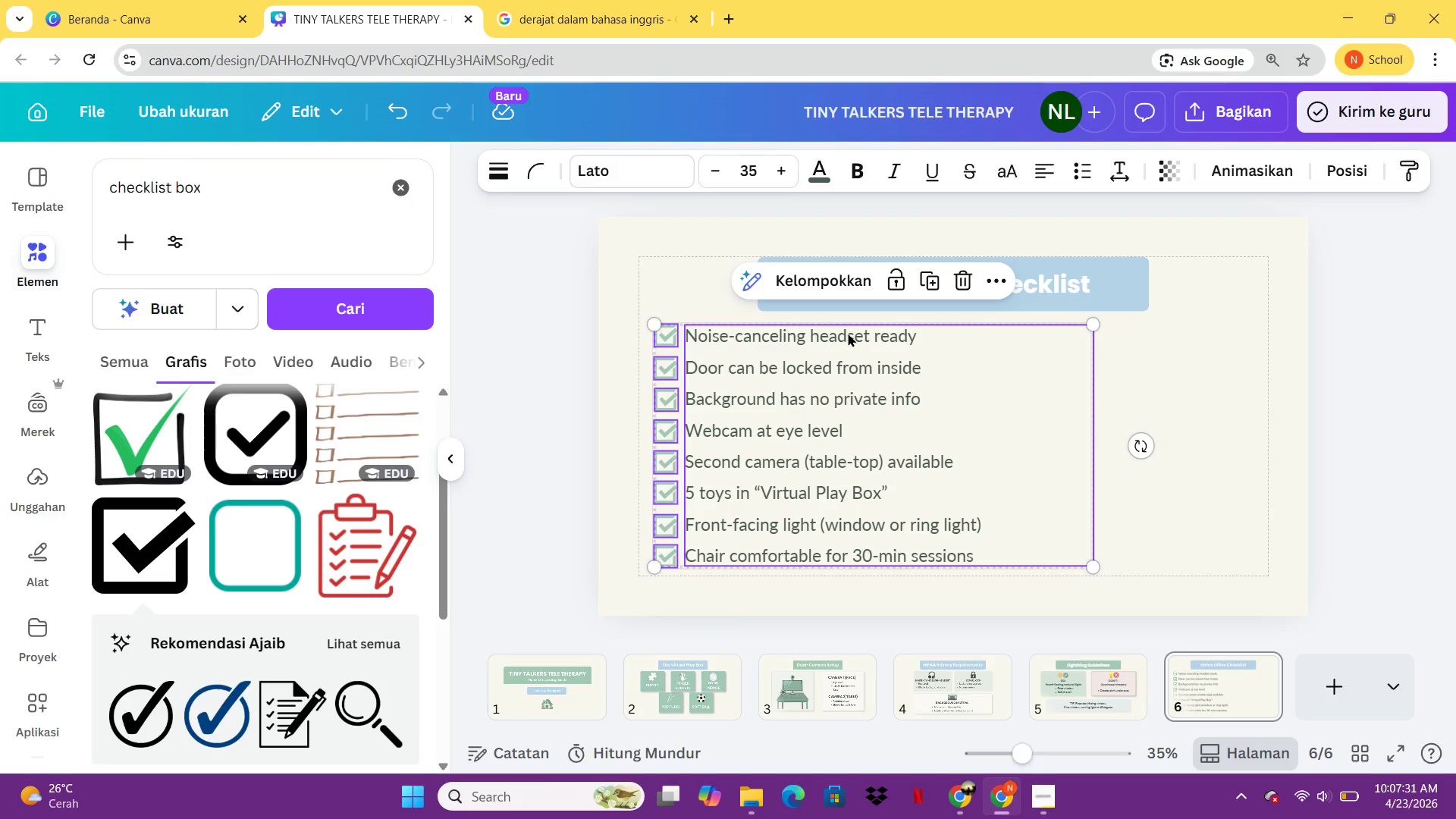 
key(Control+G)
 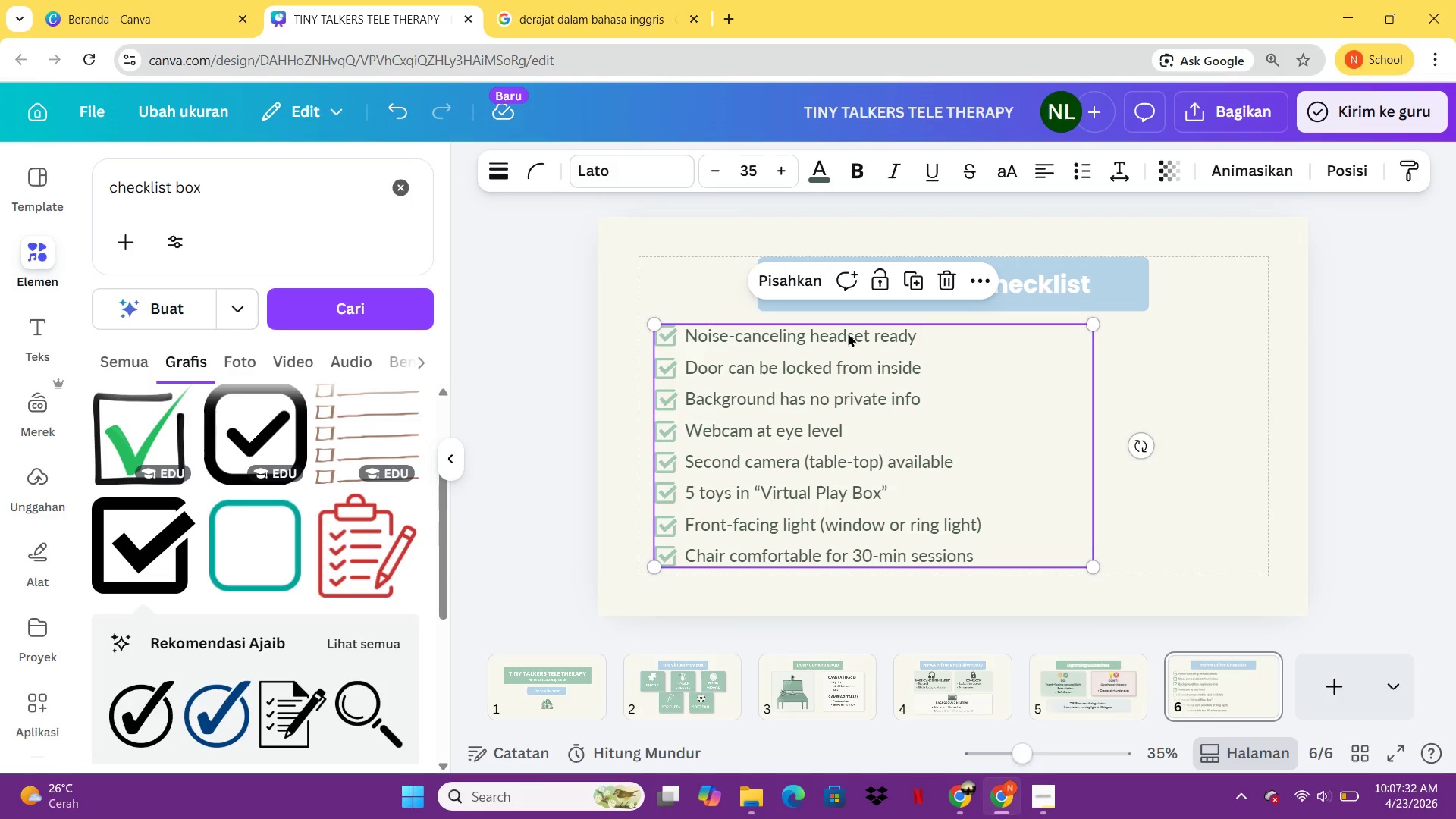 
left_click_drag(start_coordinate=[848, 333], to_coordinate=[962, 334])
 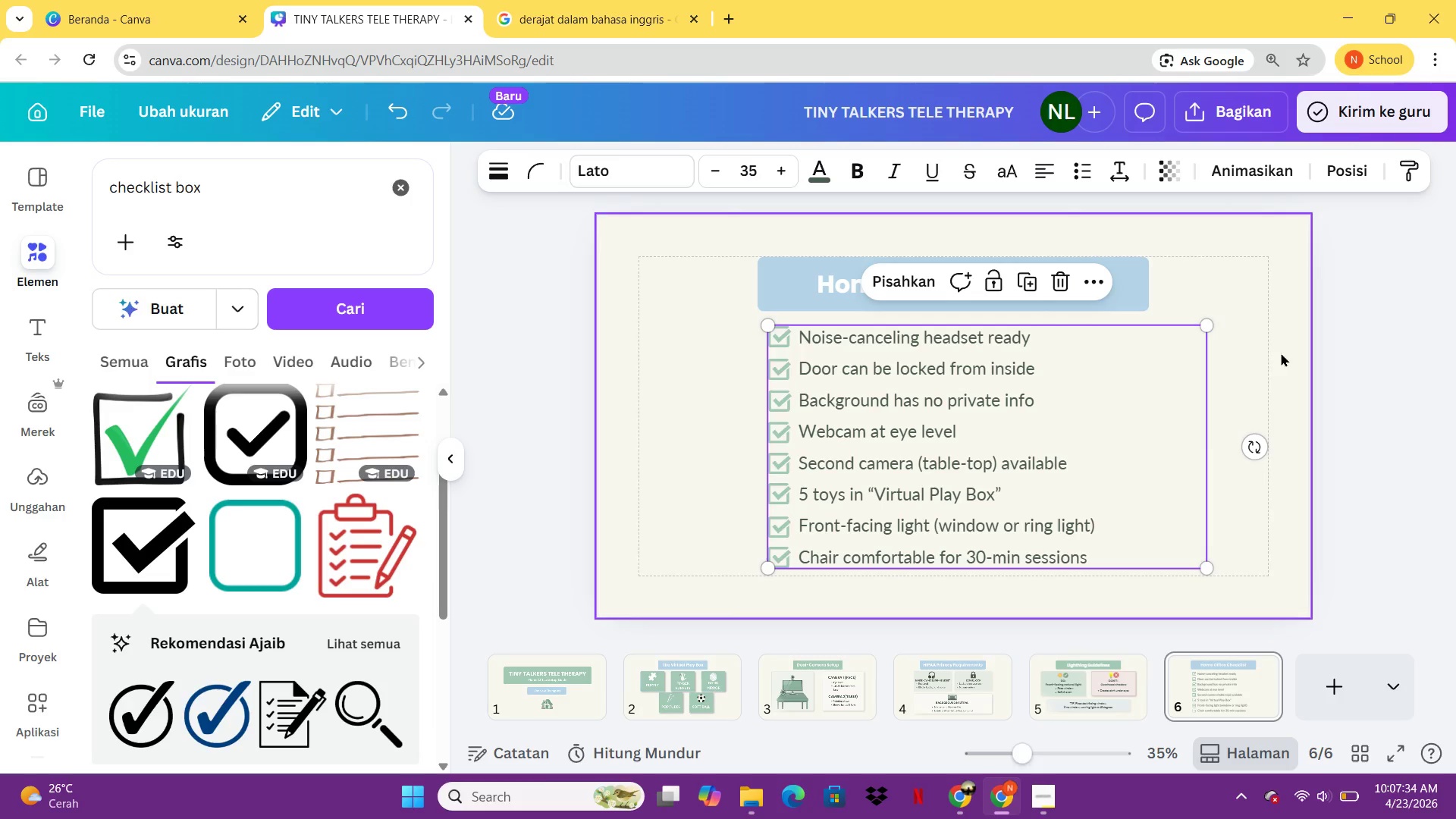 
left_click([1281, 353])
 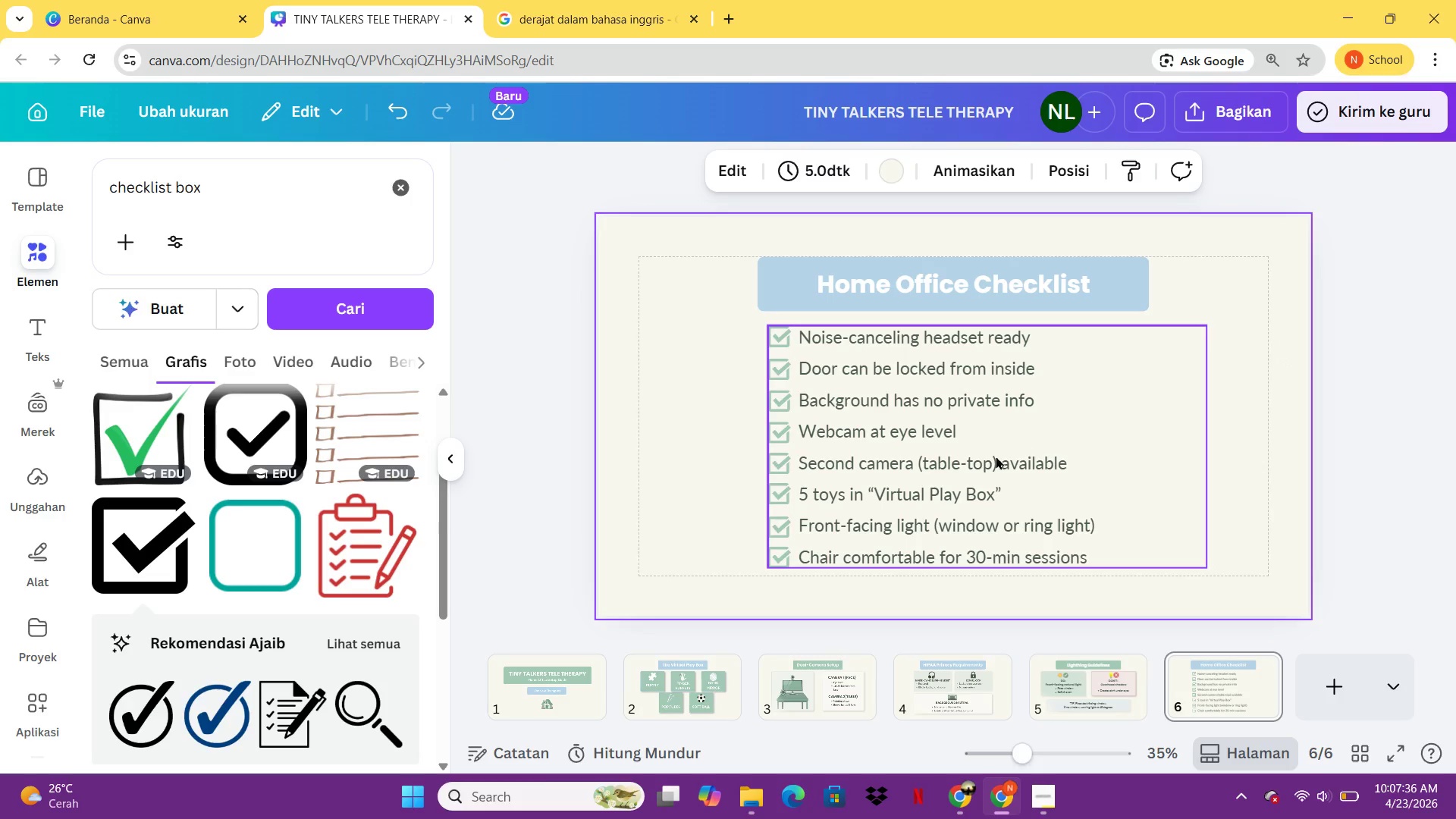 
left_click_drag(start_coordinate=[953, 478], to_coordinate=[986, 474])
 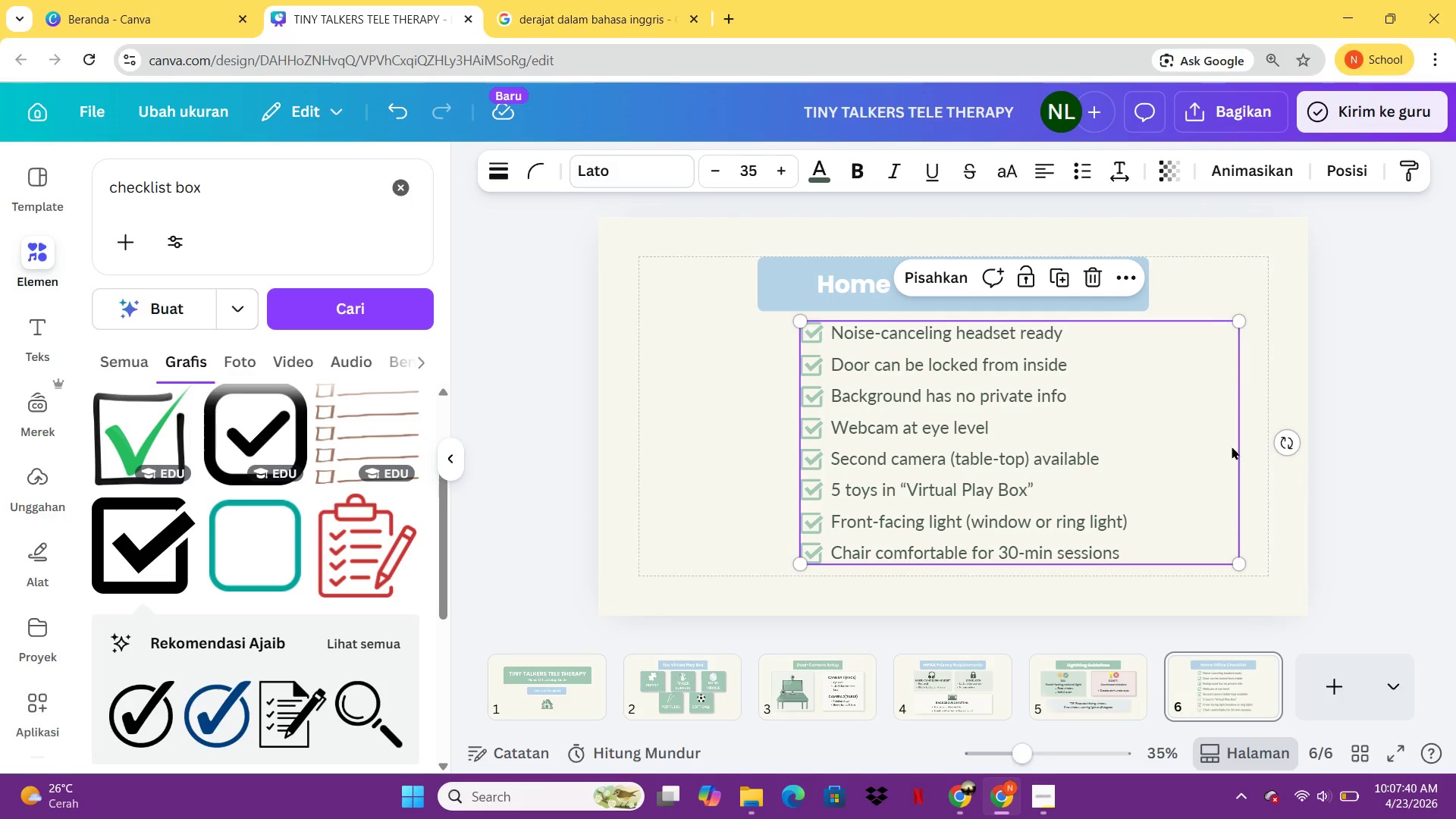 
left_click([1232, 446])
 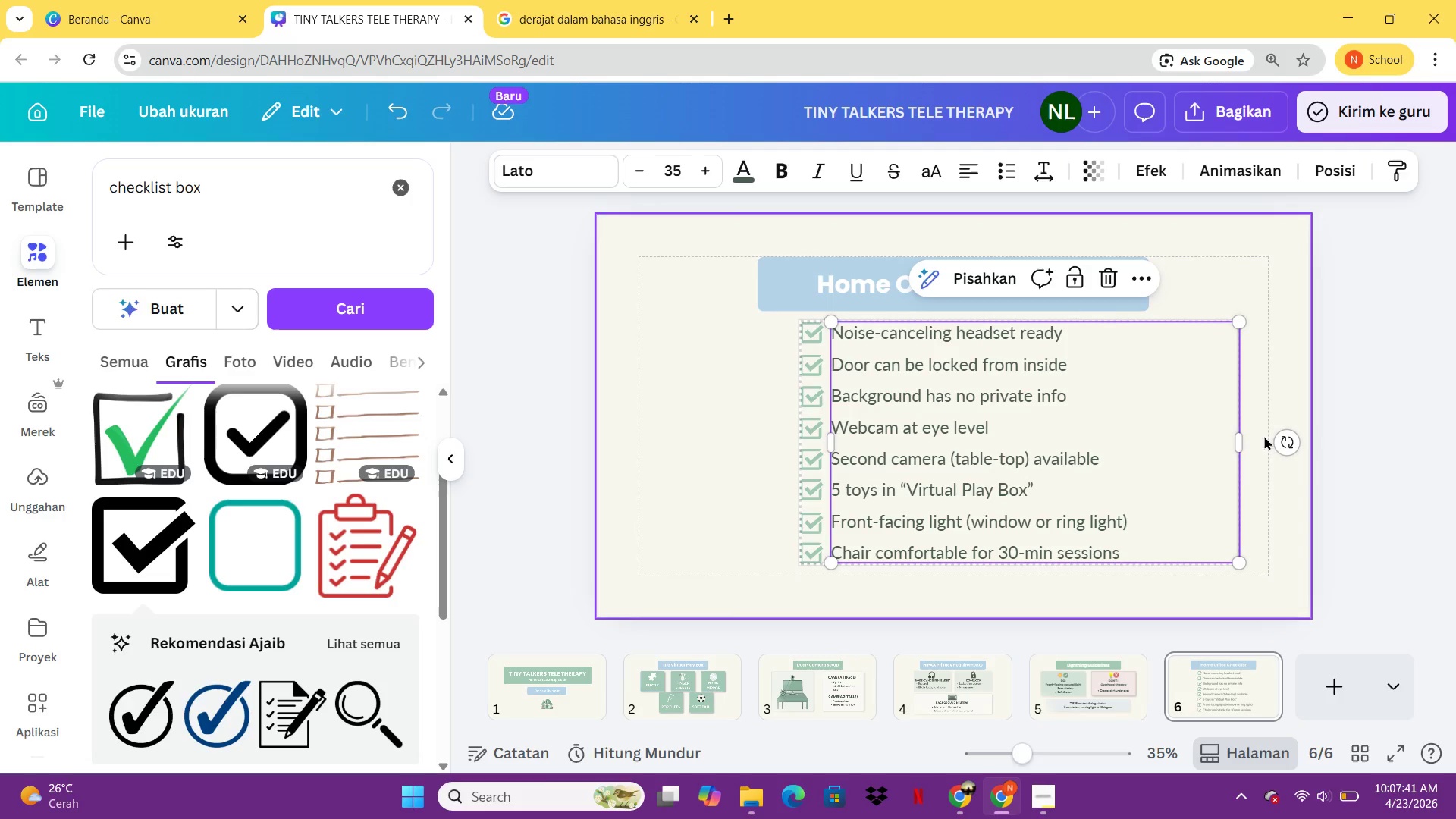 
left_click_drag(start_coordinate=[1245, 444], to_coordinate=[1166, 449])
 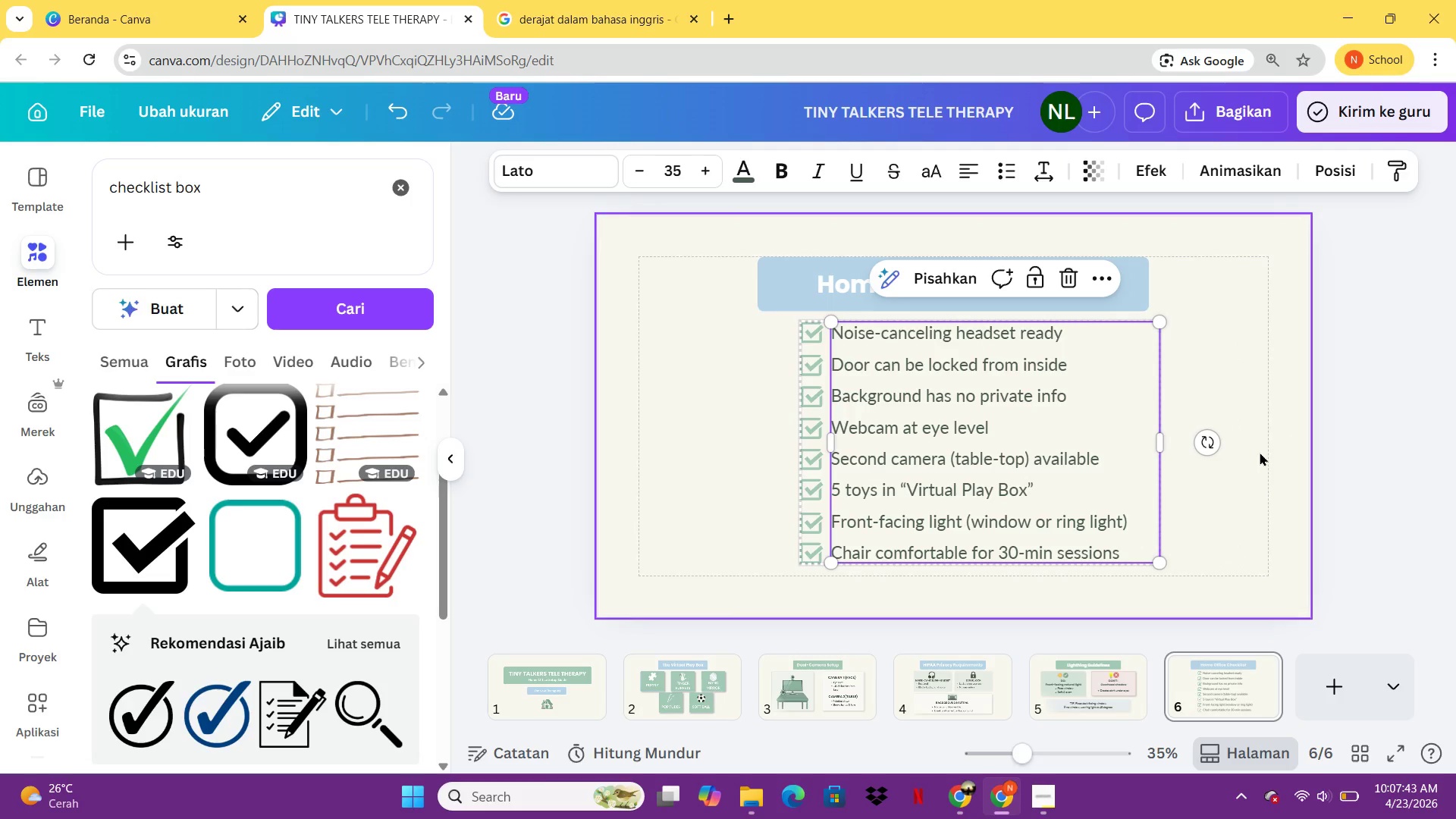 
left_click([1260, 452])
 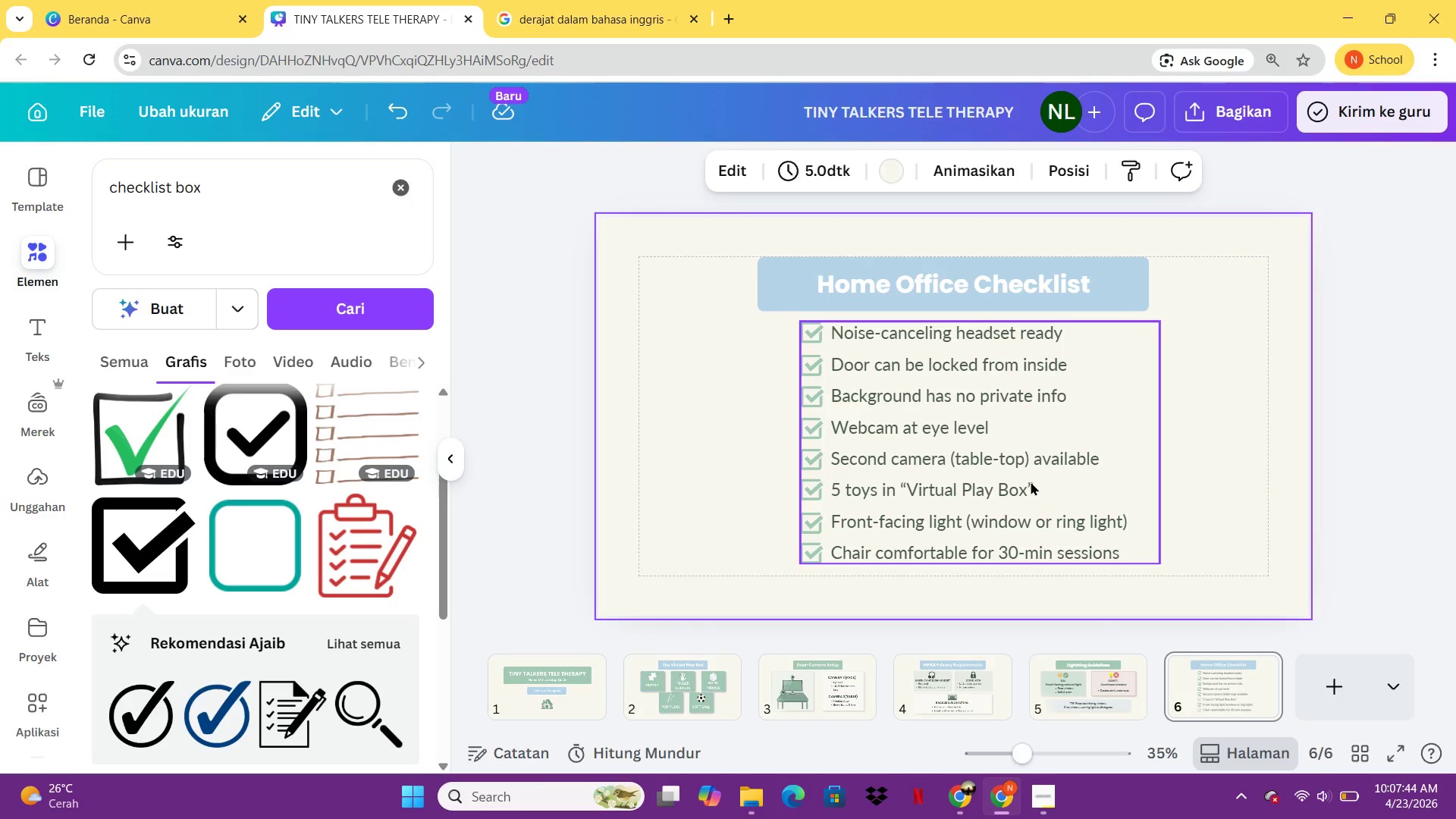 
left_click([1031, 482])
 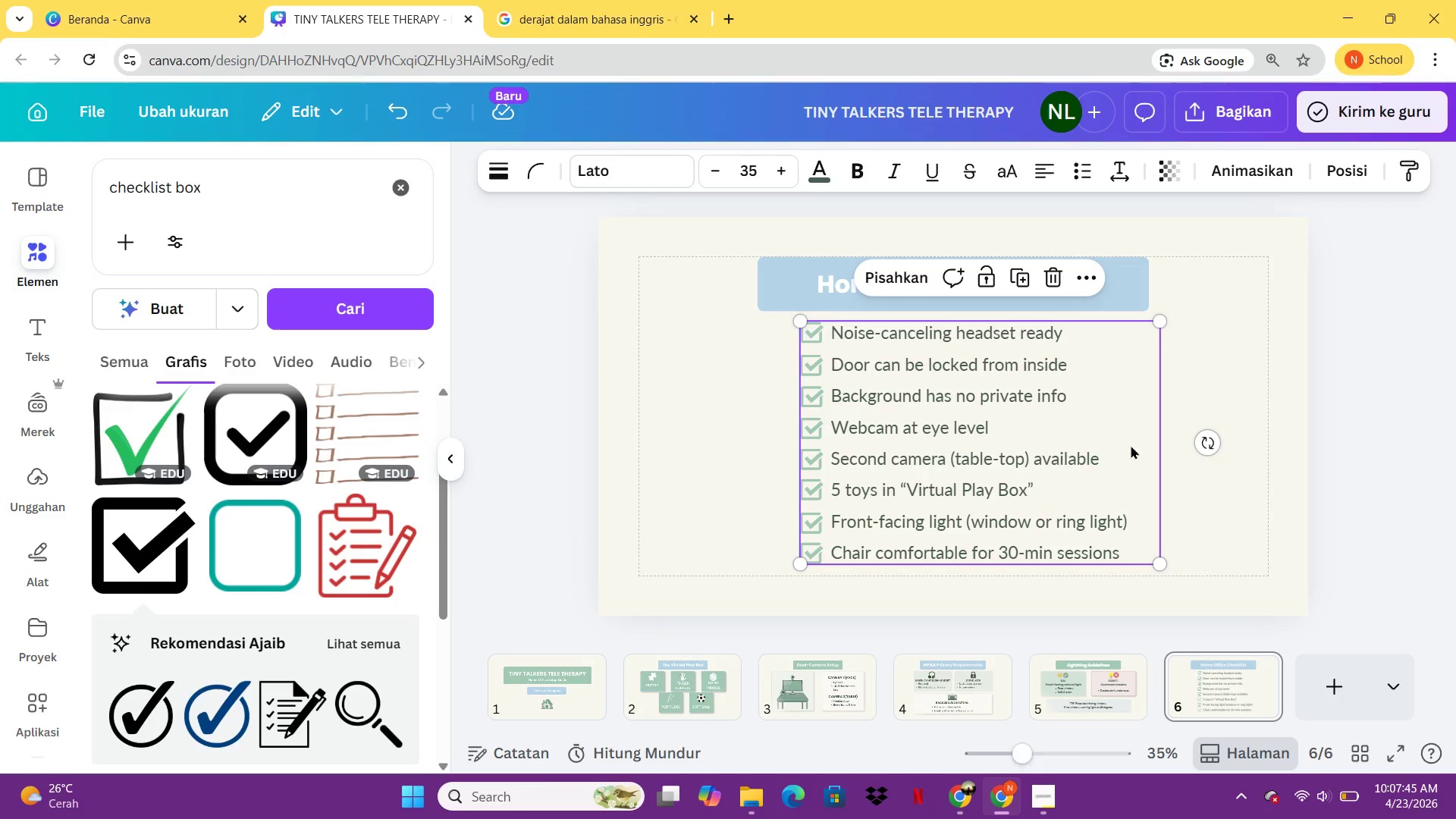 
left_click([1133, 441])
 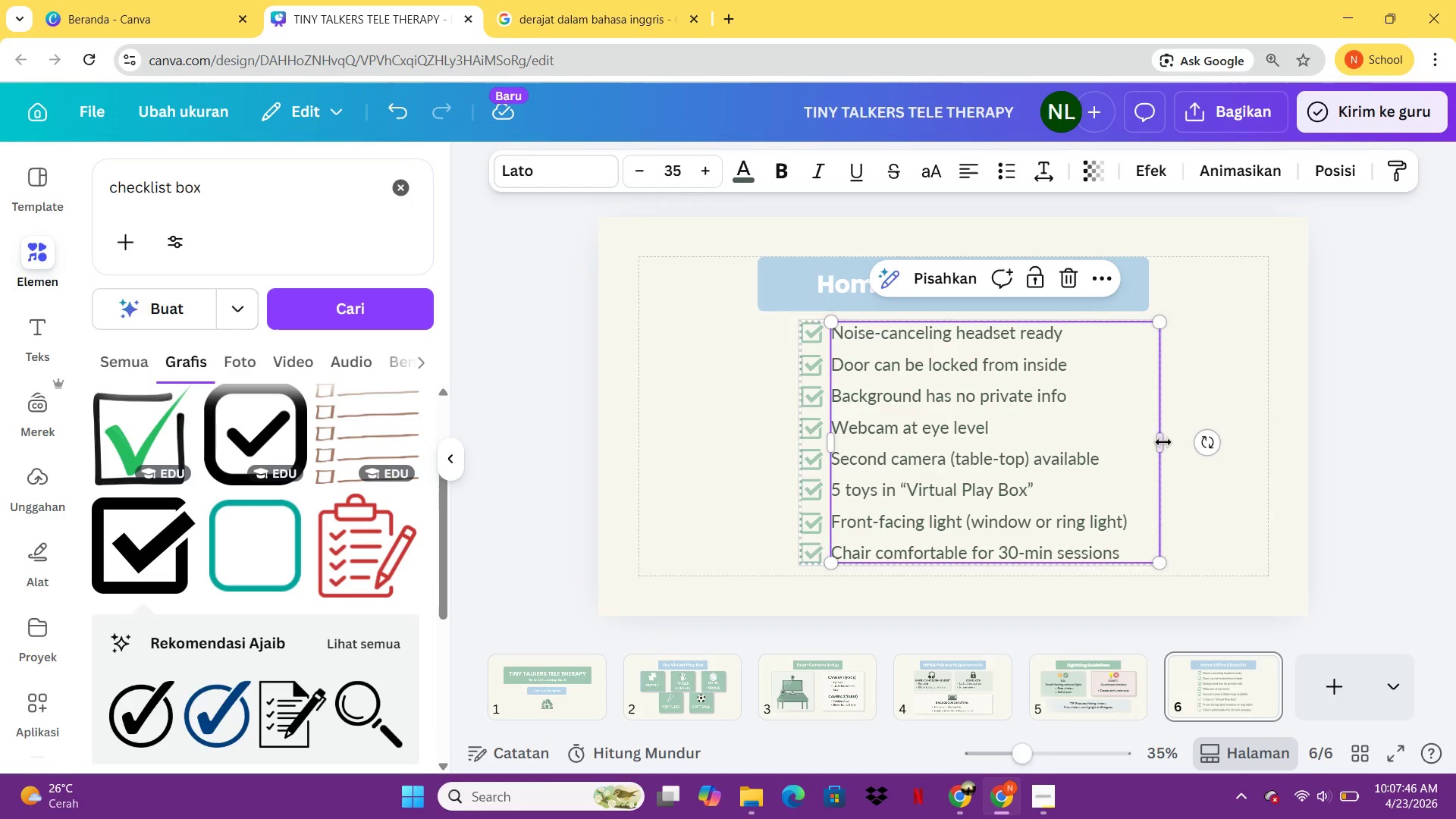 
left_click_drag(start_coordinate=[1165, 442], to_coordinate=[1199, 448])
 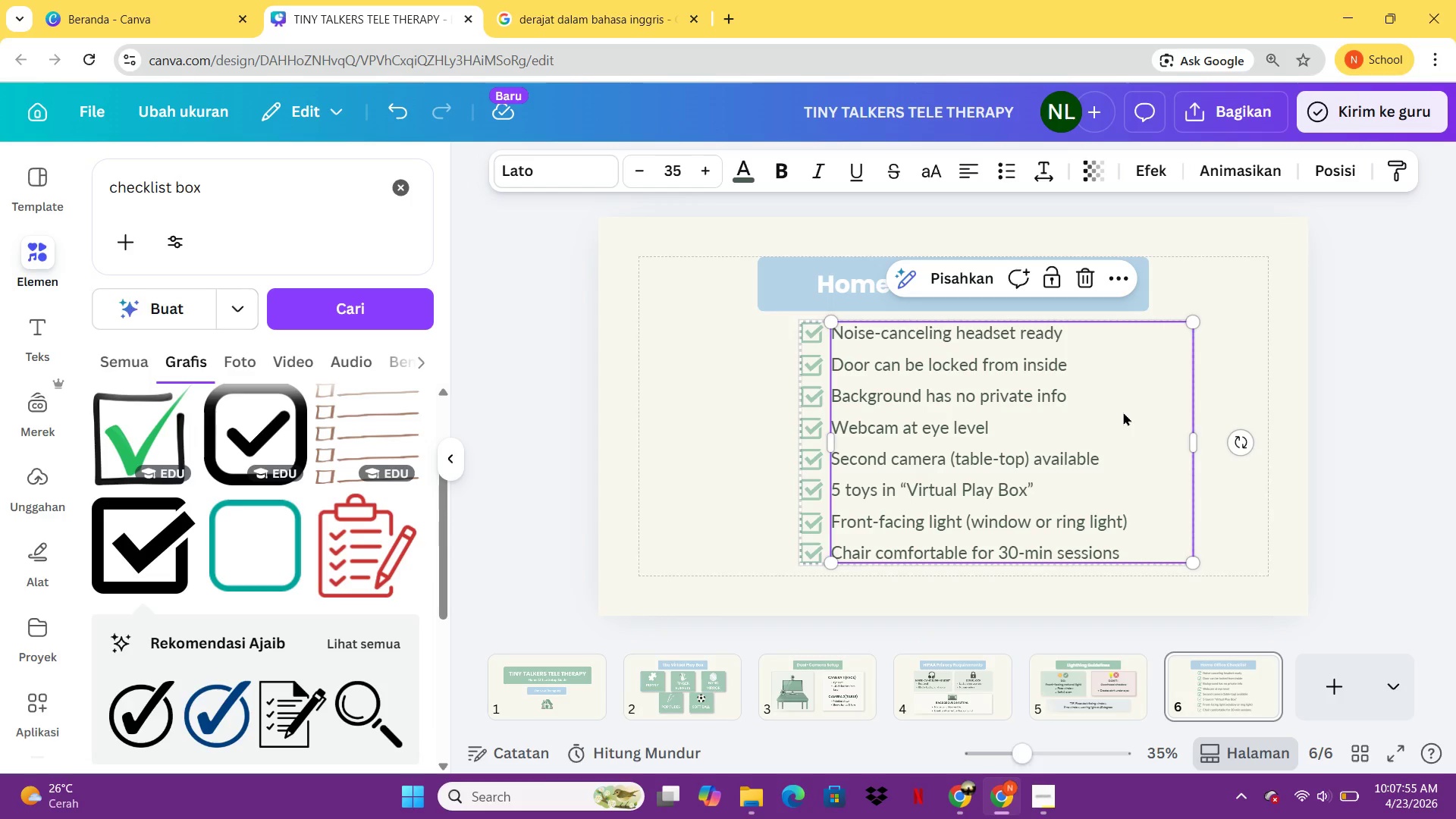 
wait(12.75)
 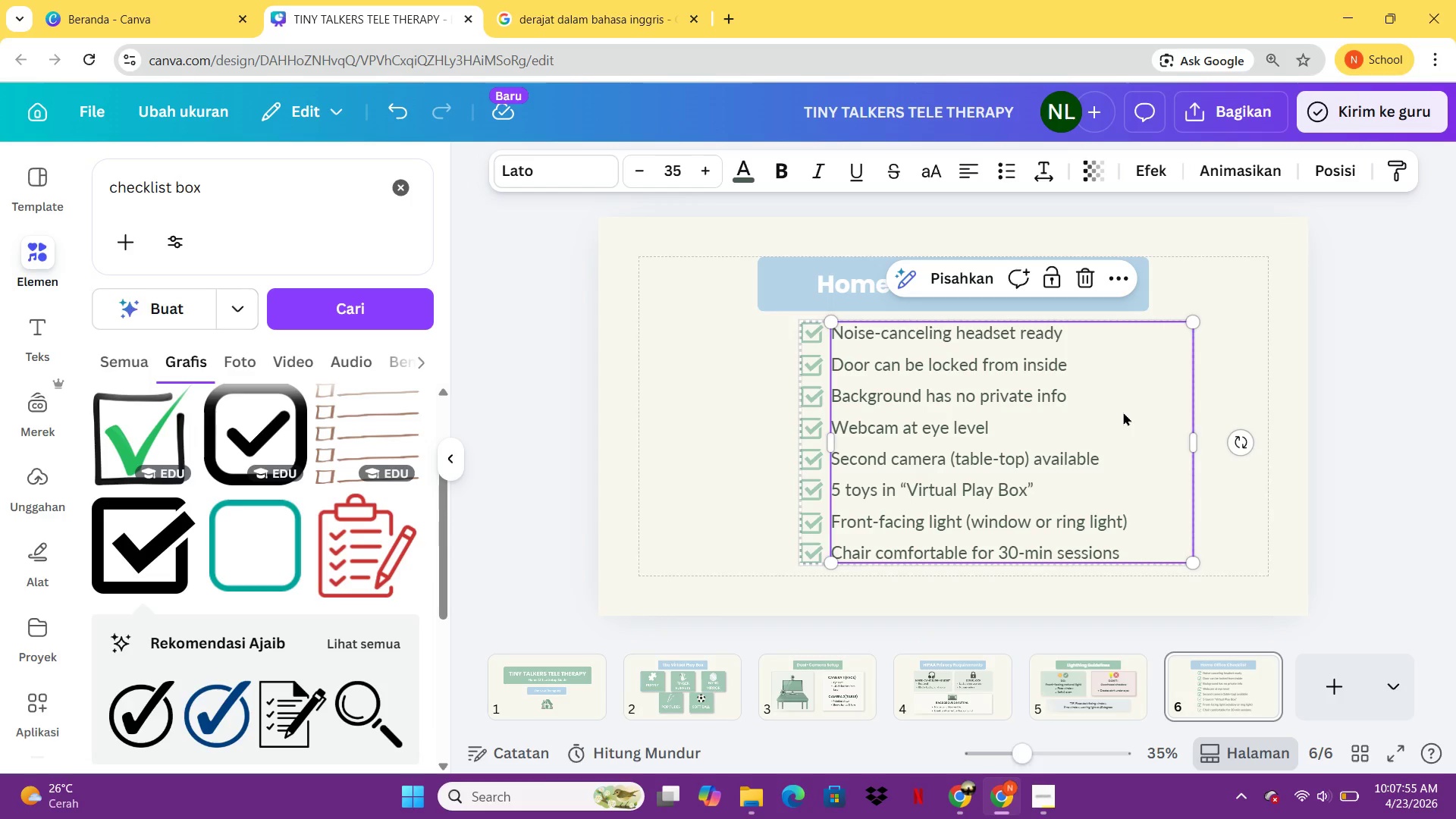 
left_click([1048, 172])
 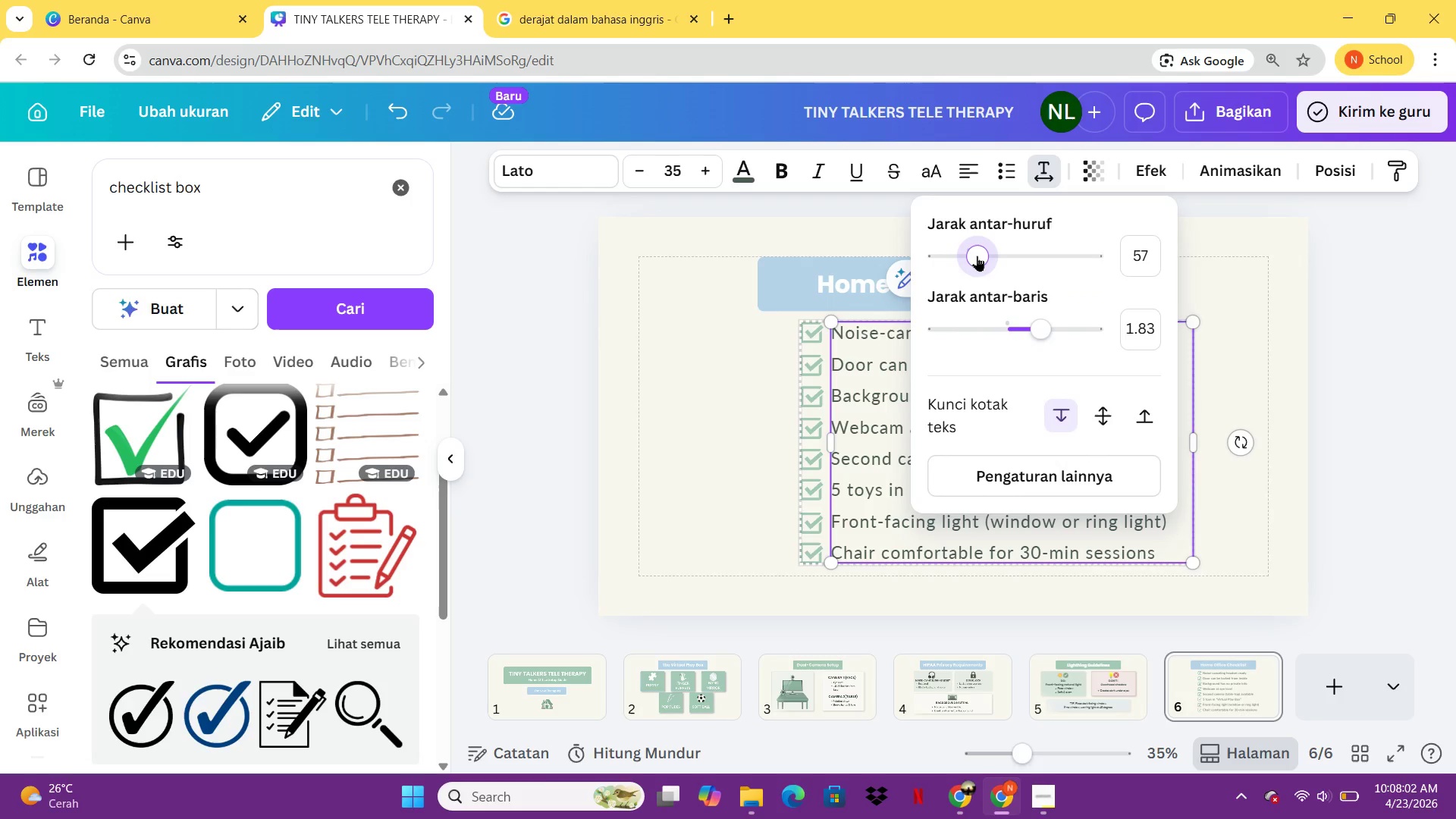 
left_click([977, 256])
 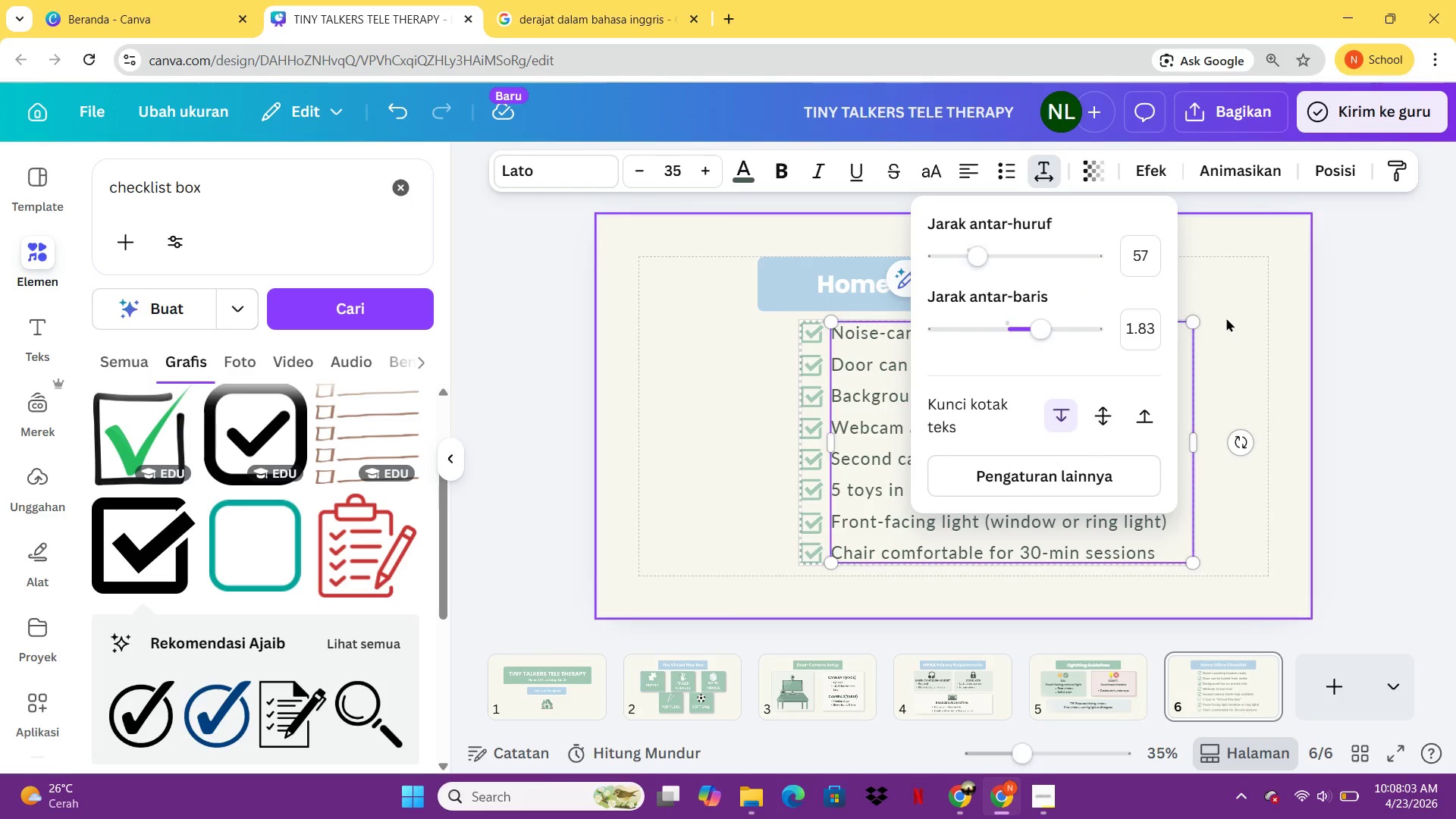 
left_click([1263, 328])
 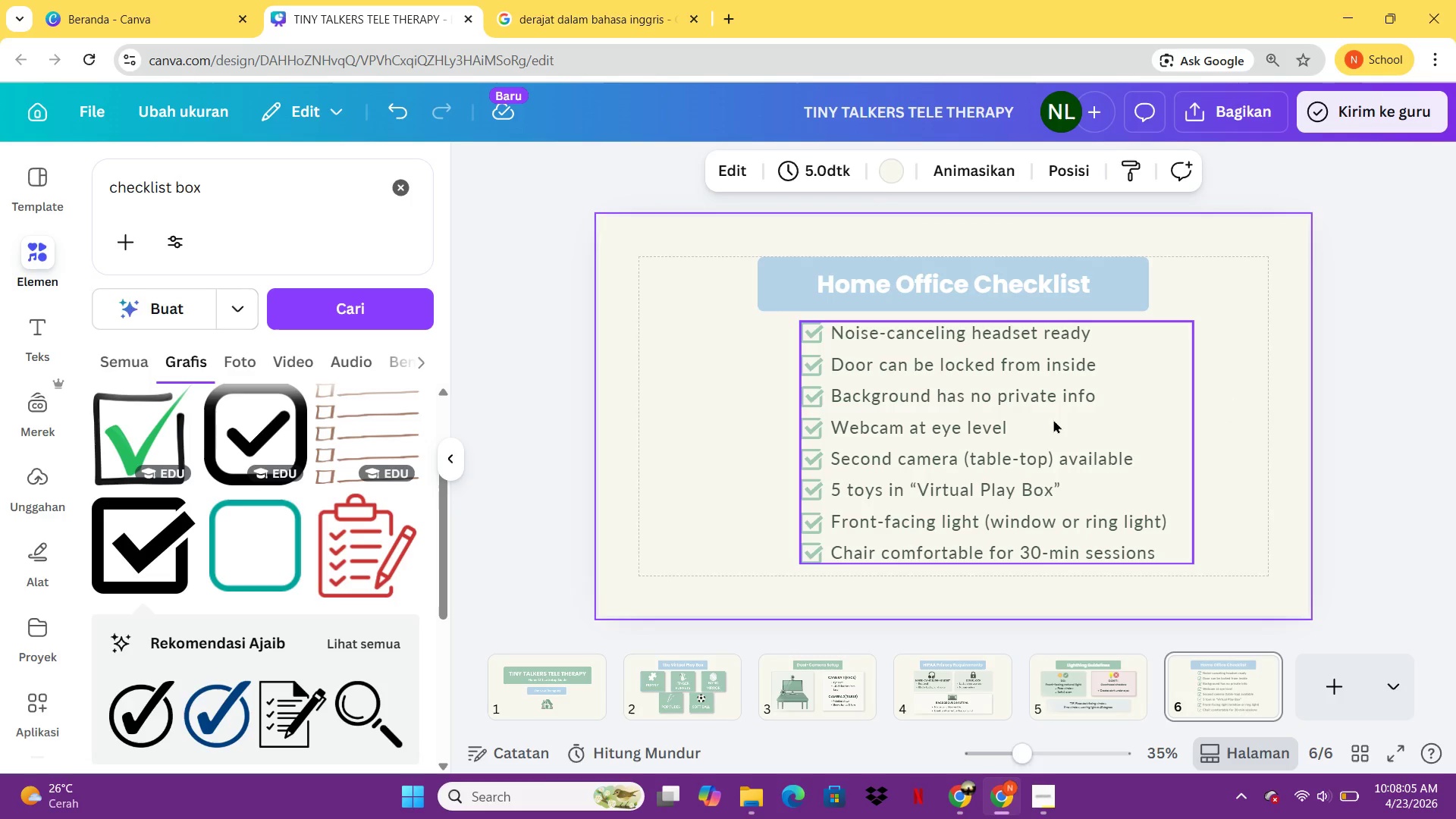 
left_click_drag(start_coordinate=[1021, 419], to_coordinate=[997, 419])
 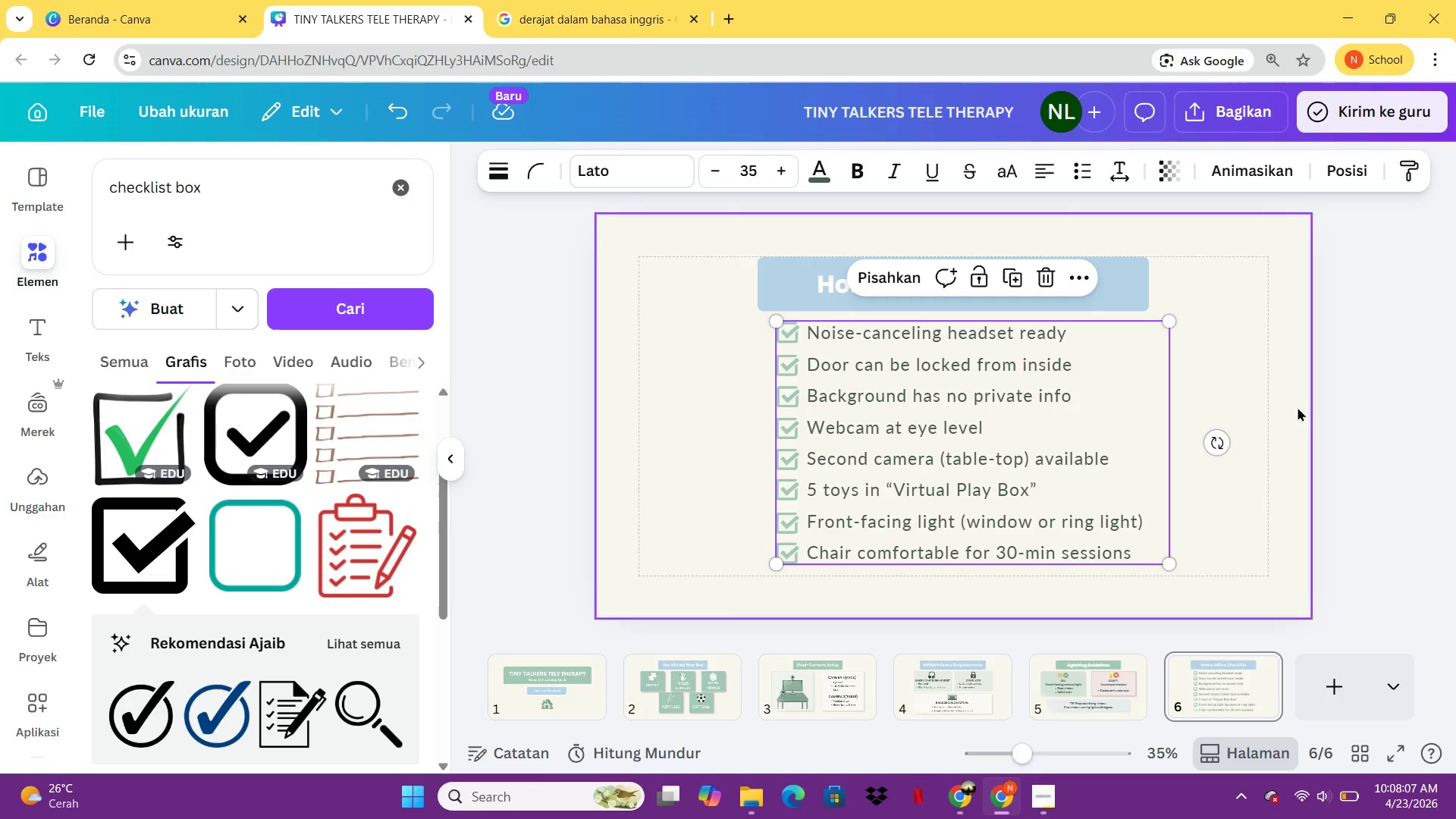 
left_click([1307, 408])
 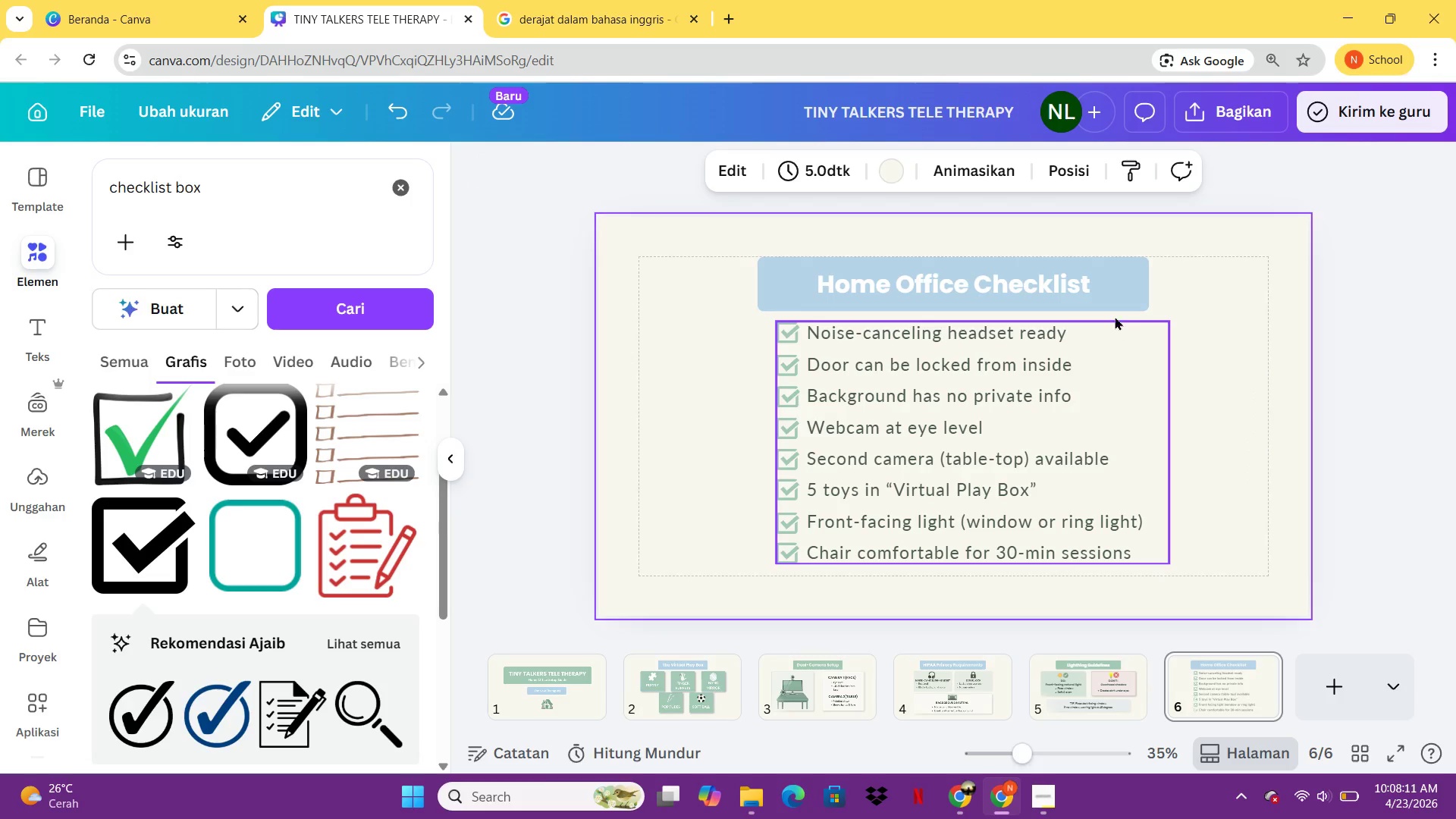 
left_click([1306, 695])
 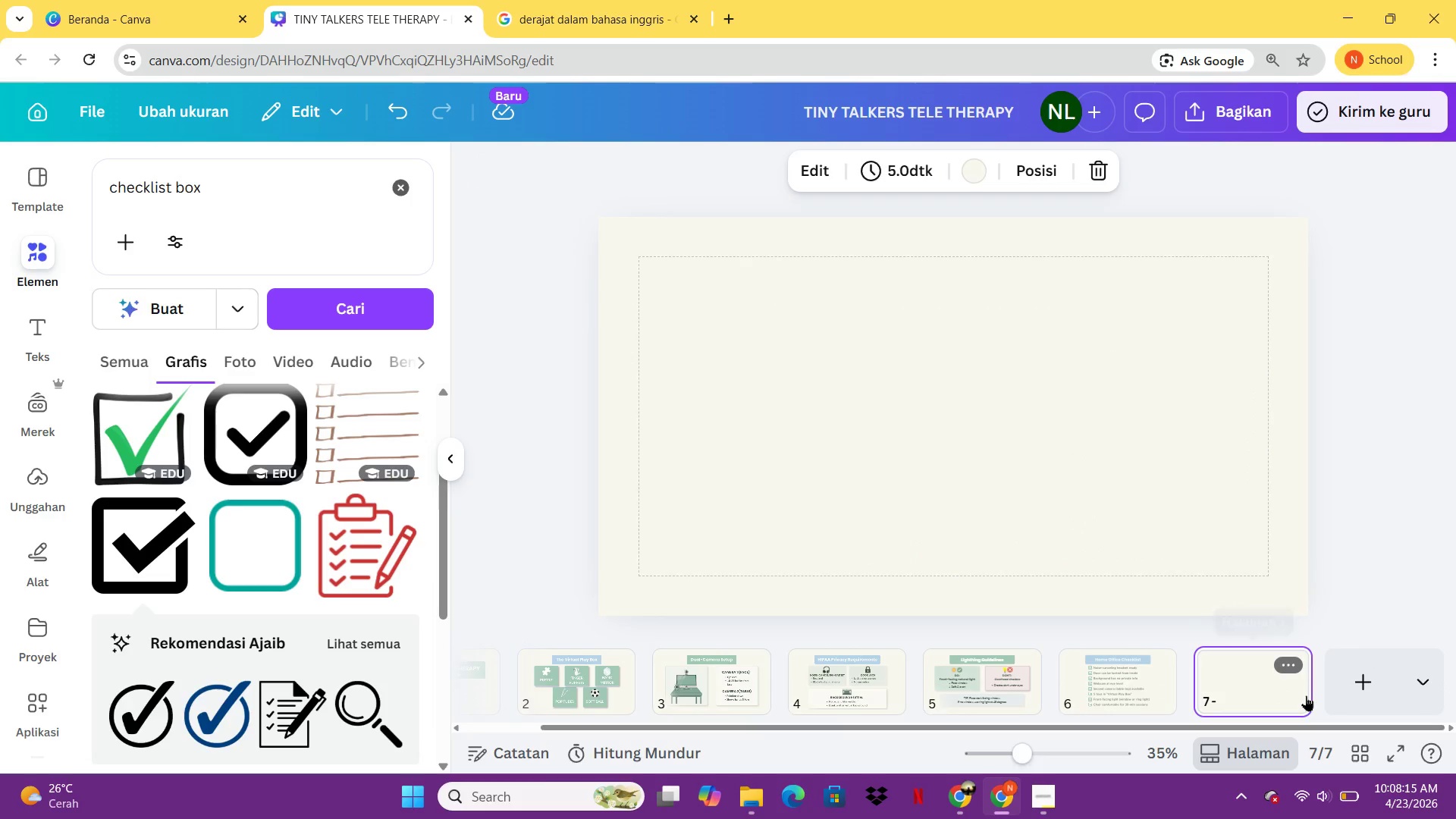 
mouse_move([1088, 656])
 